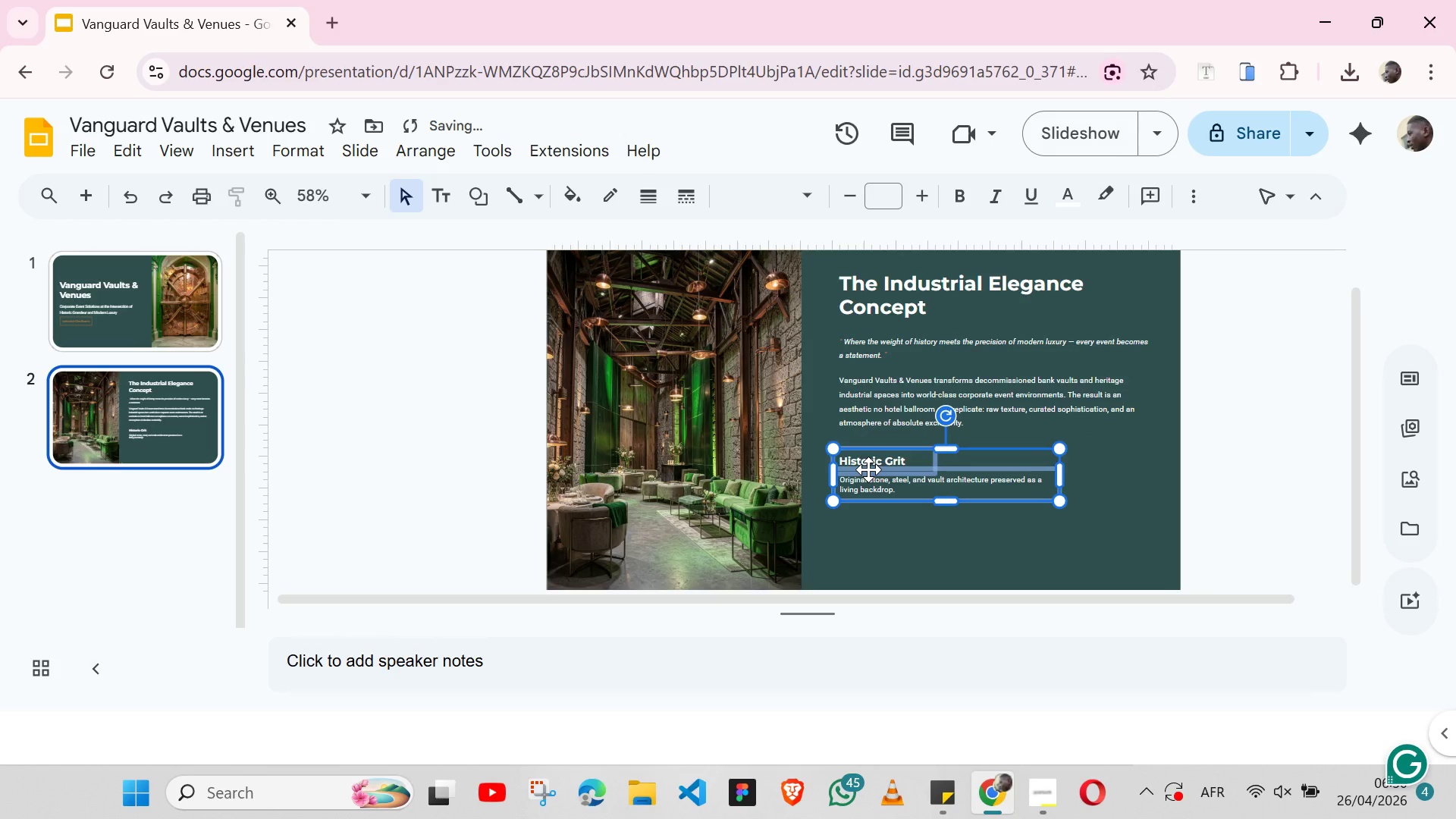 
left_click_drag(start_coordinate=[1056, 476], to_coordinate=[1153, 474])
 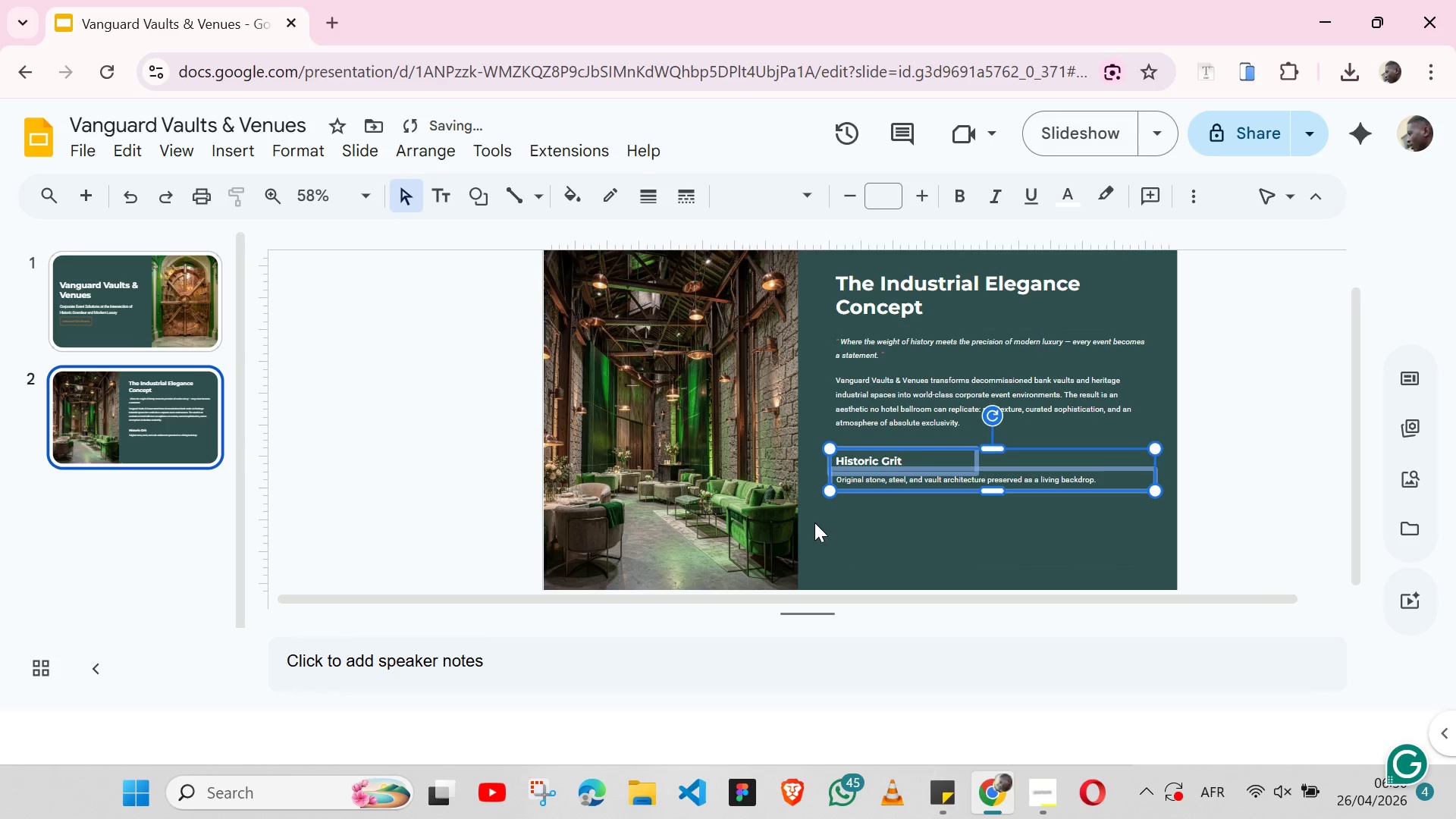 
left_click([814, 522])
 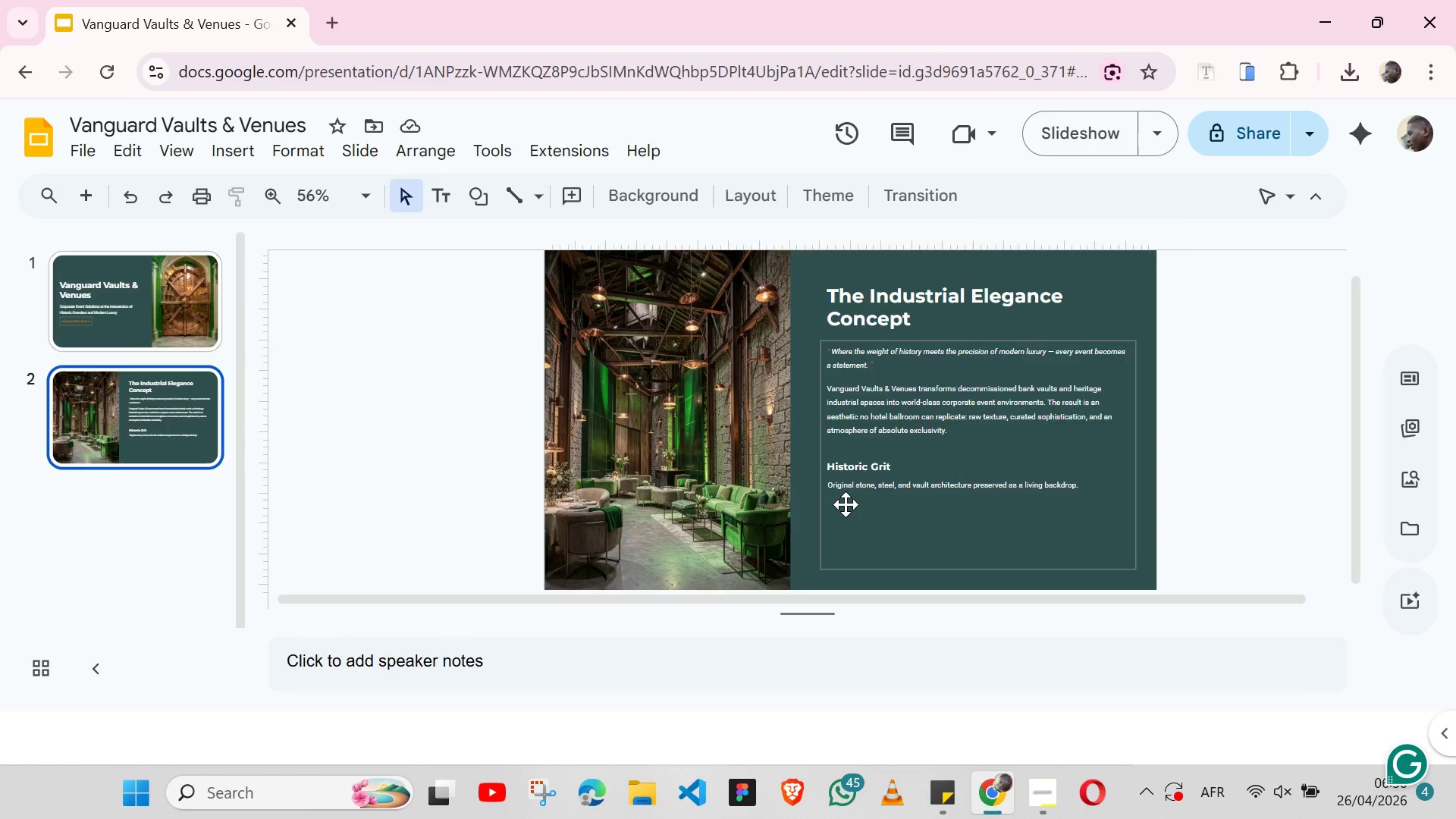 
wait(6.12)
 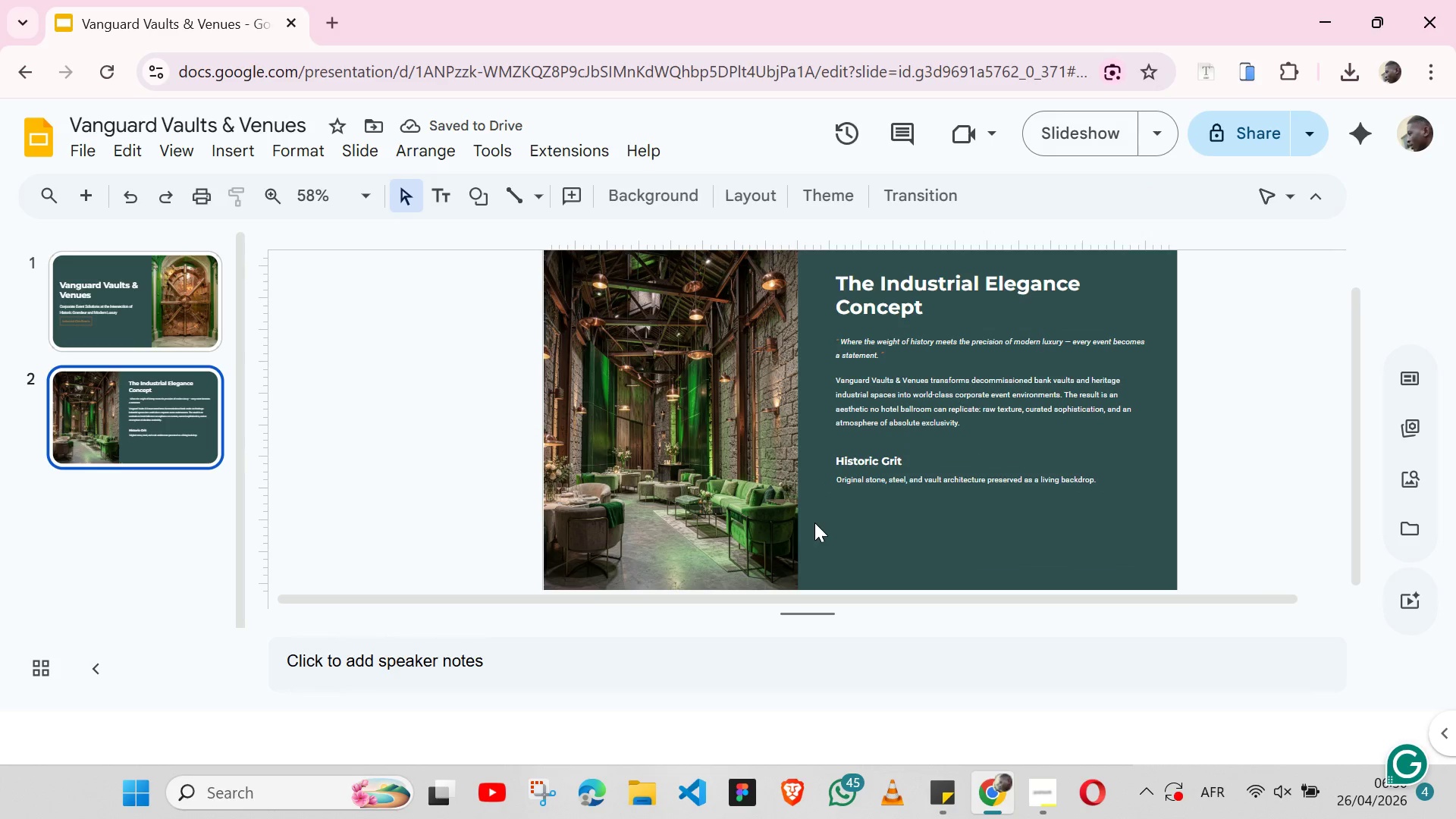 
left_click([846, 487])
 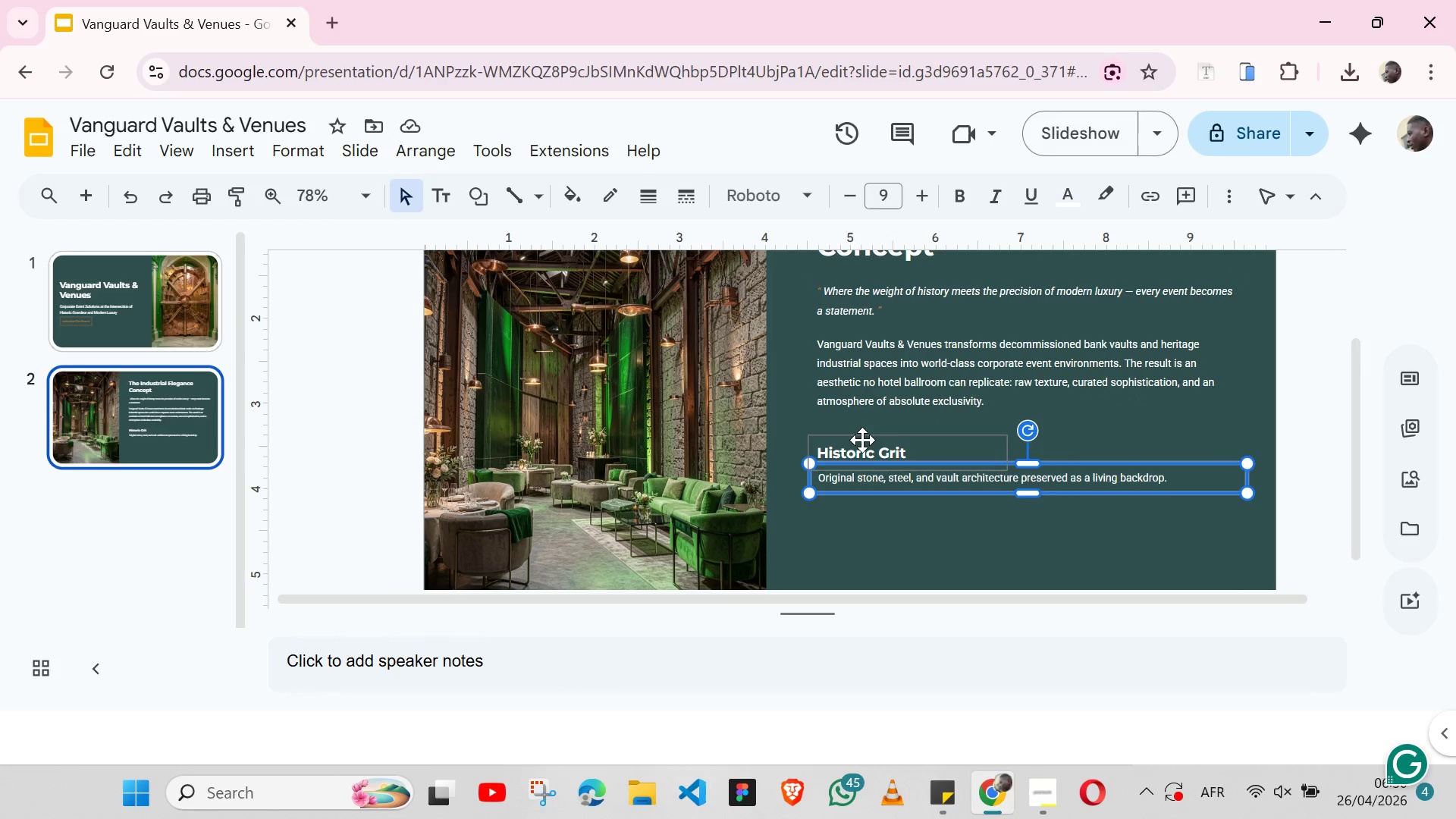 
key(Shift+ArrowUp)
 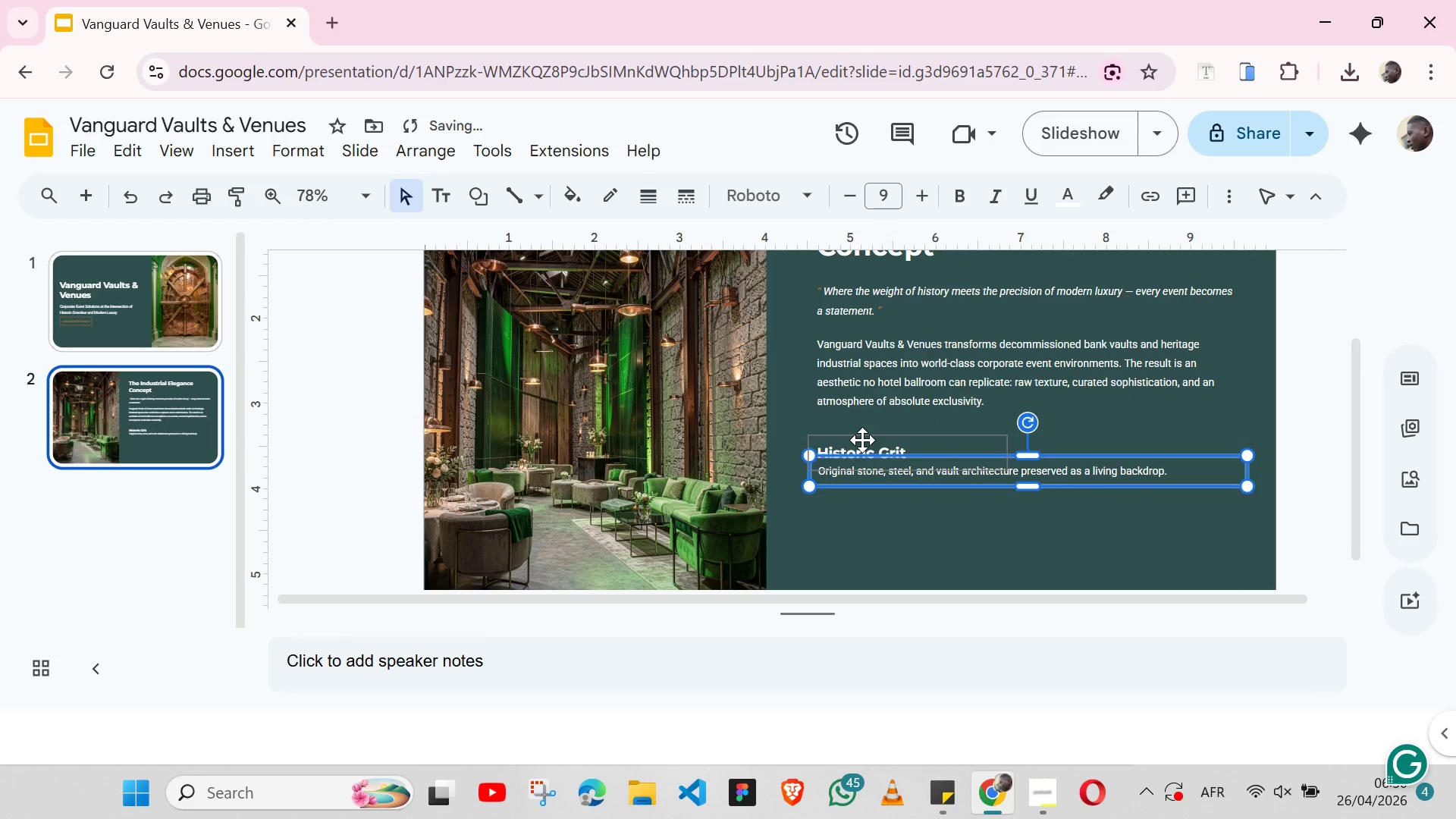 
key(ArrowUp)
 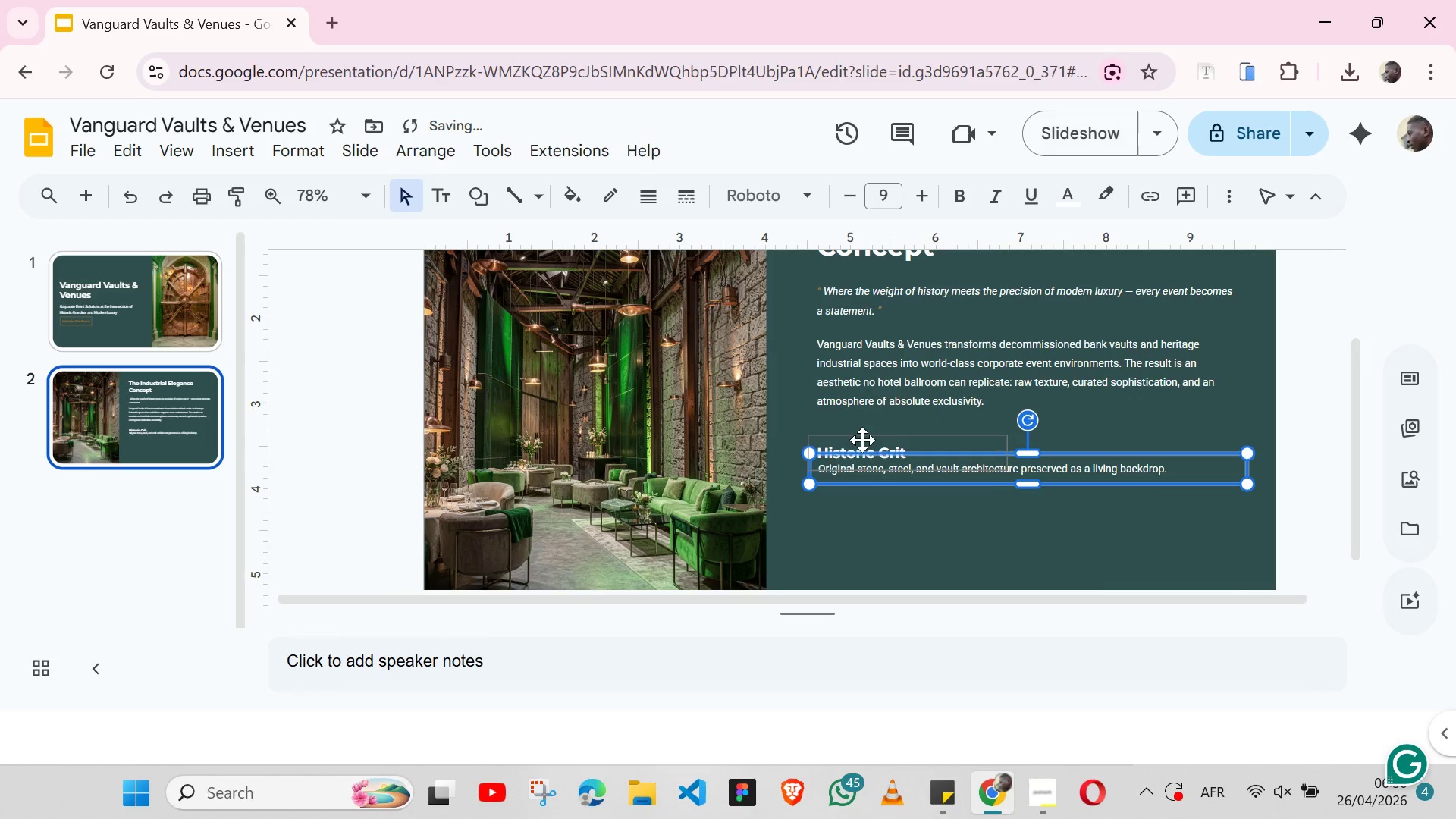 
key(ArrowUp)
 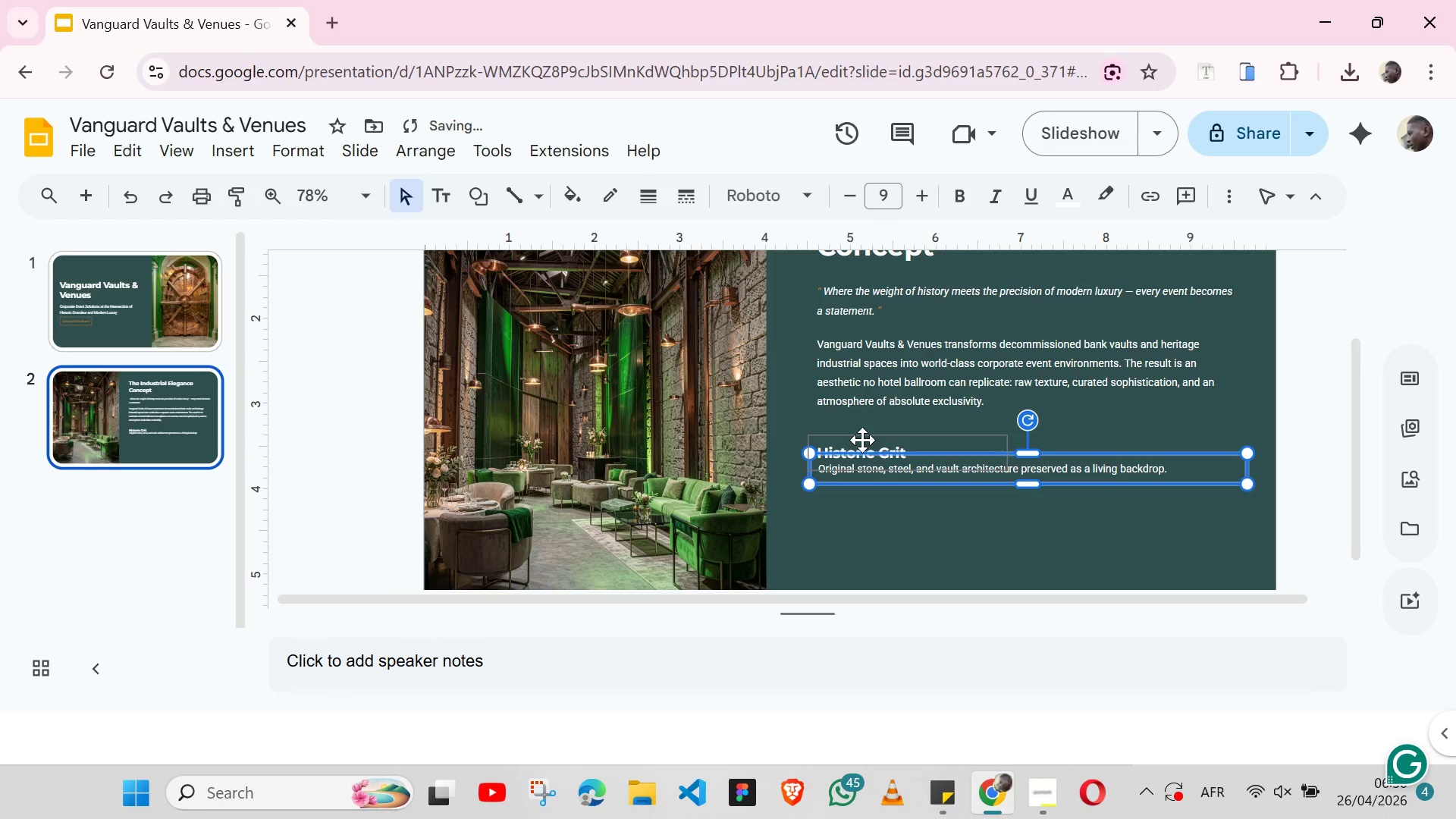 
key(ArrowDown)
 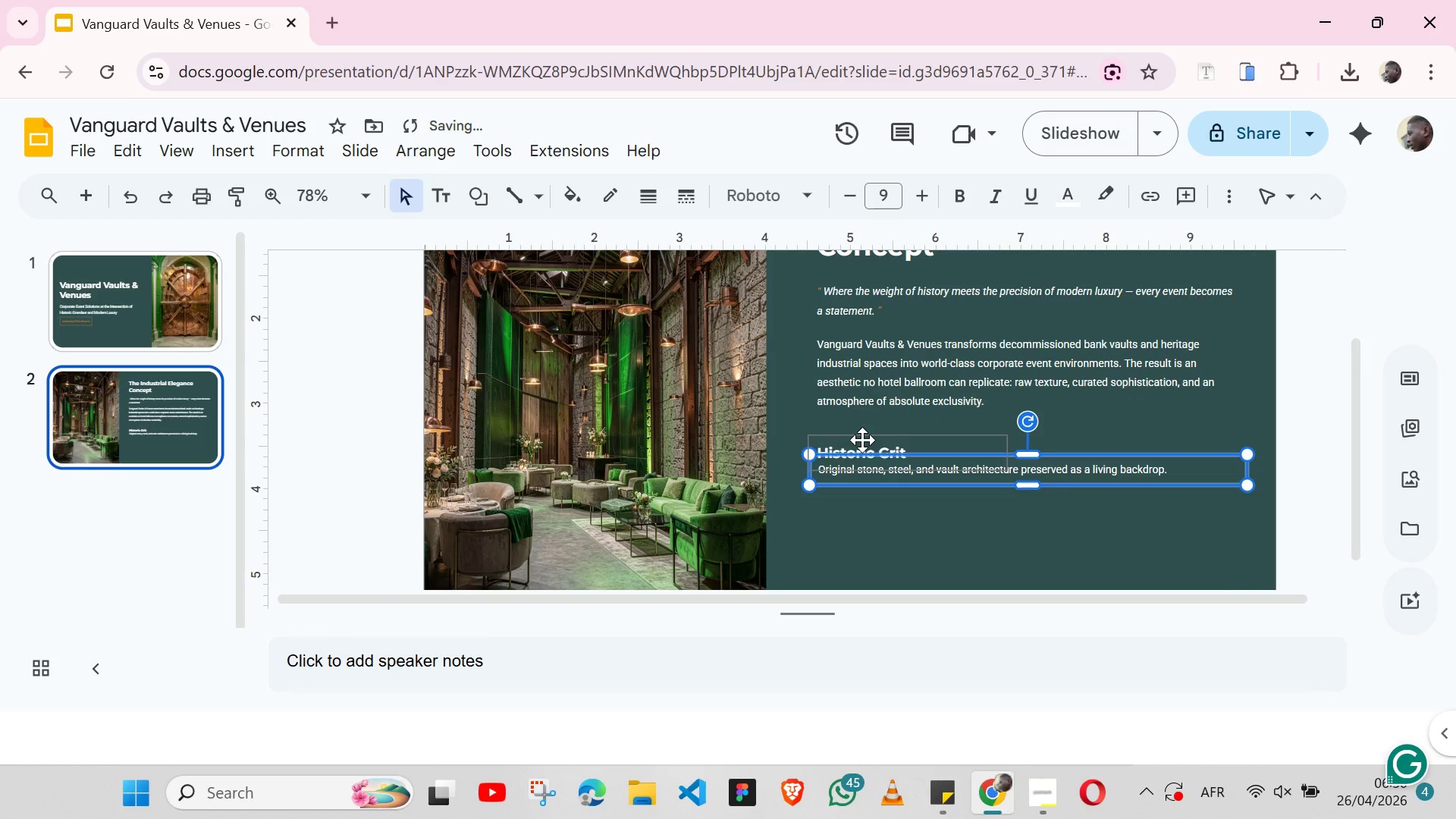 
key(Shift+ShiftLeft)
 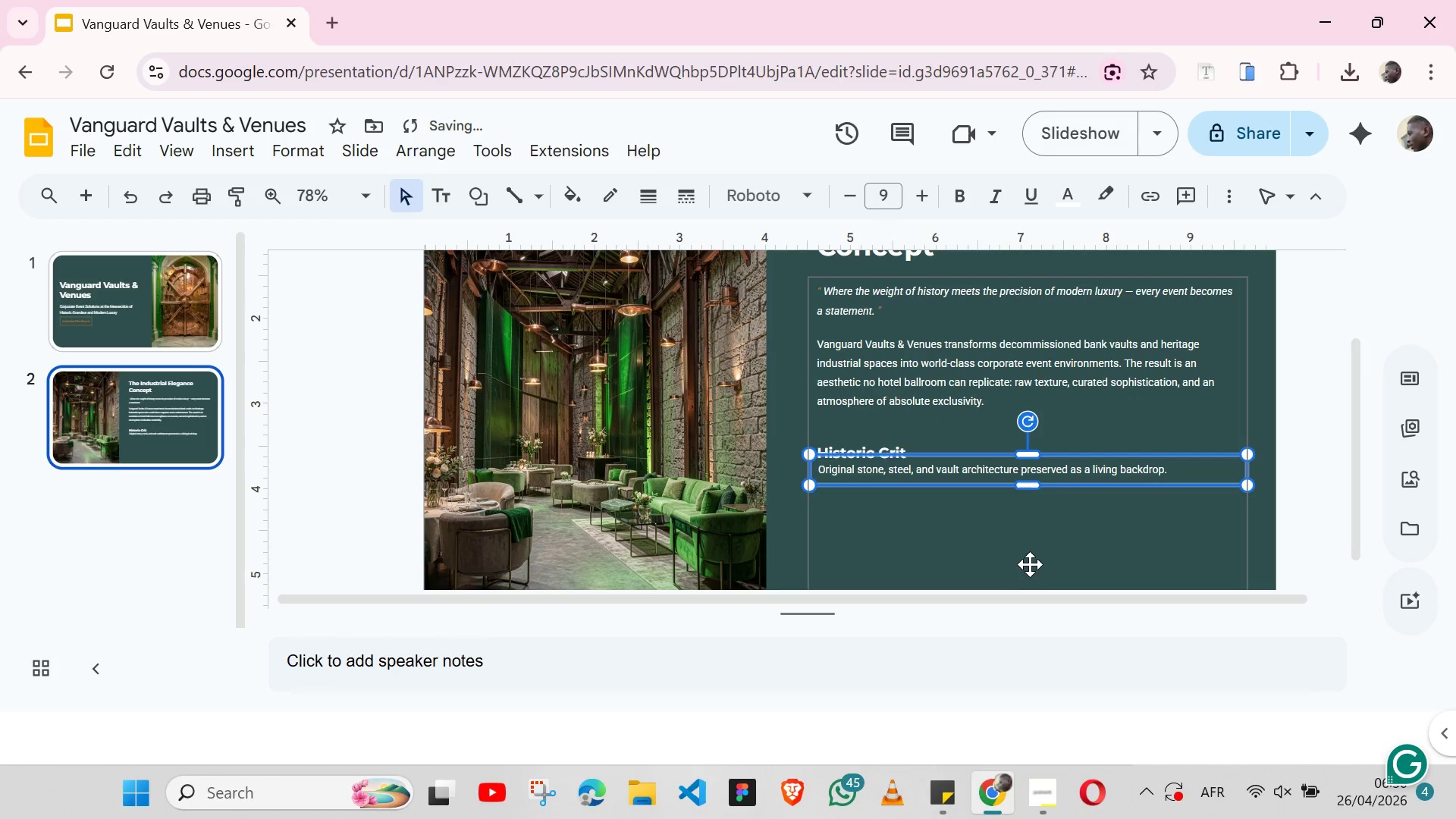 
left_click([1030, 564])
 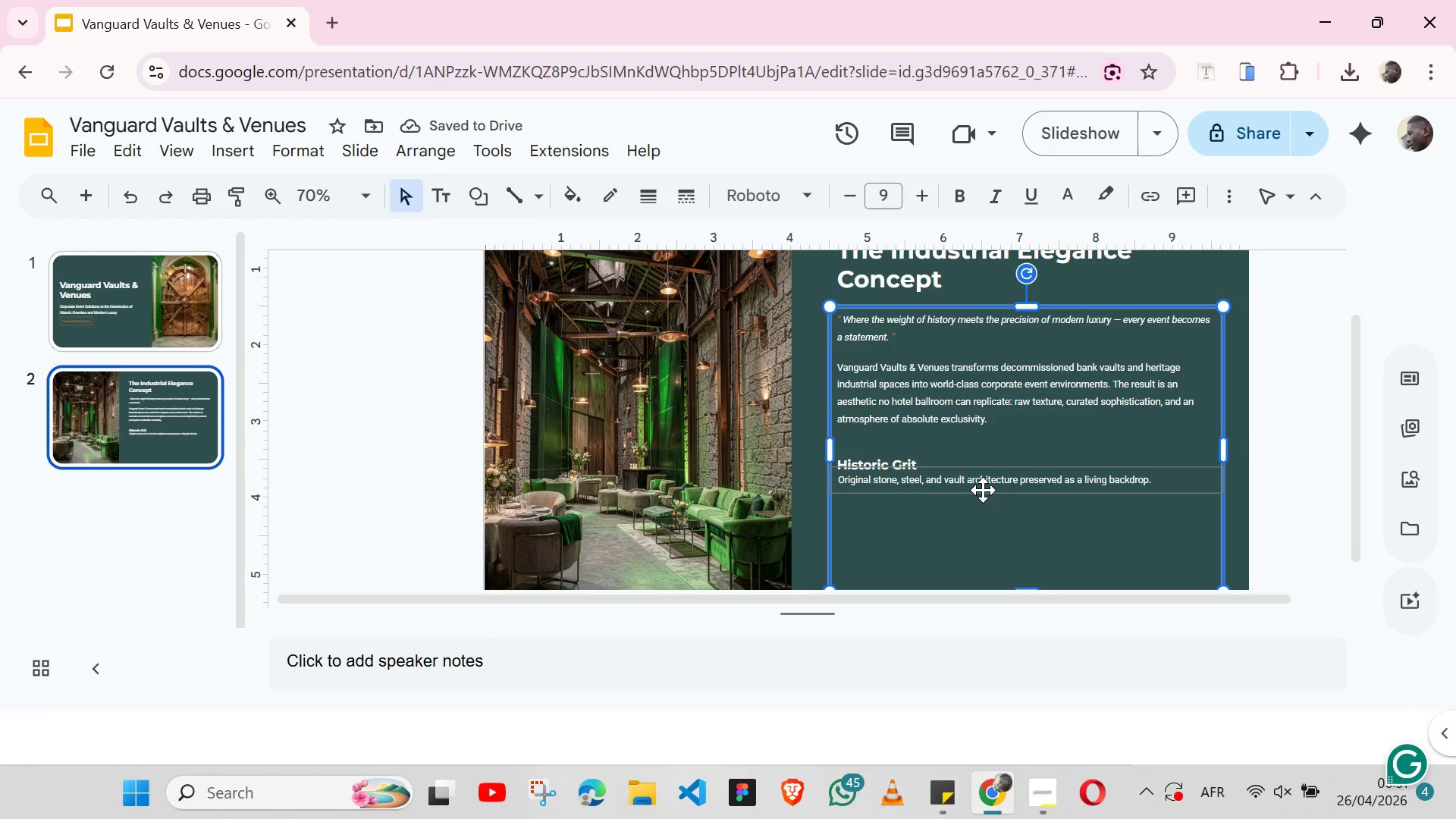 
left_click([983, 490])
 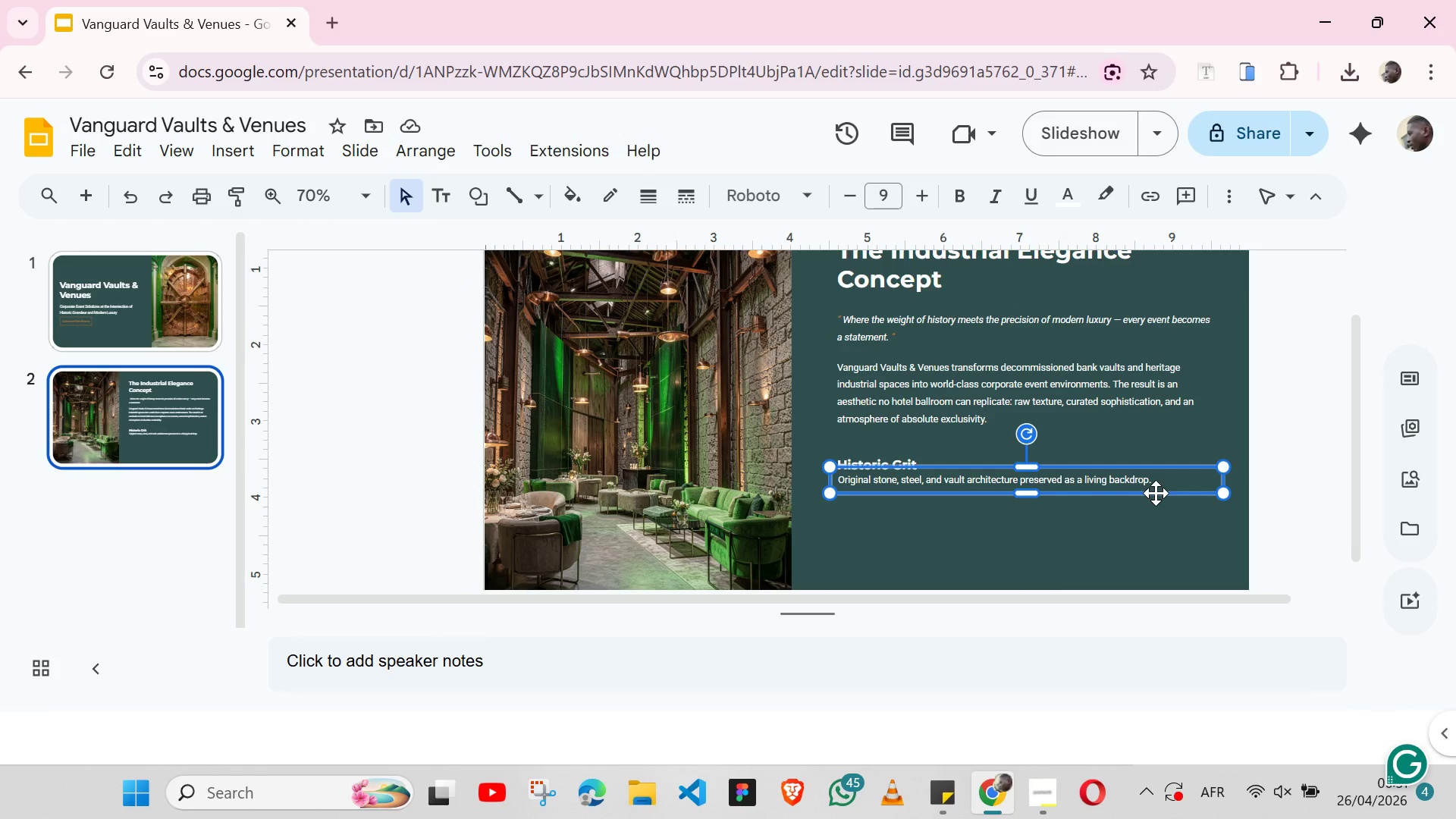 
wait(7.94)
 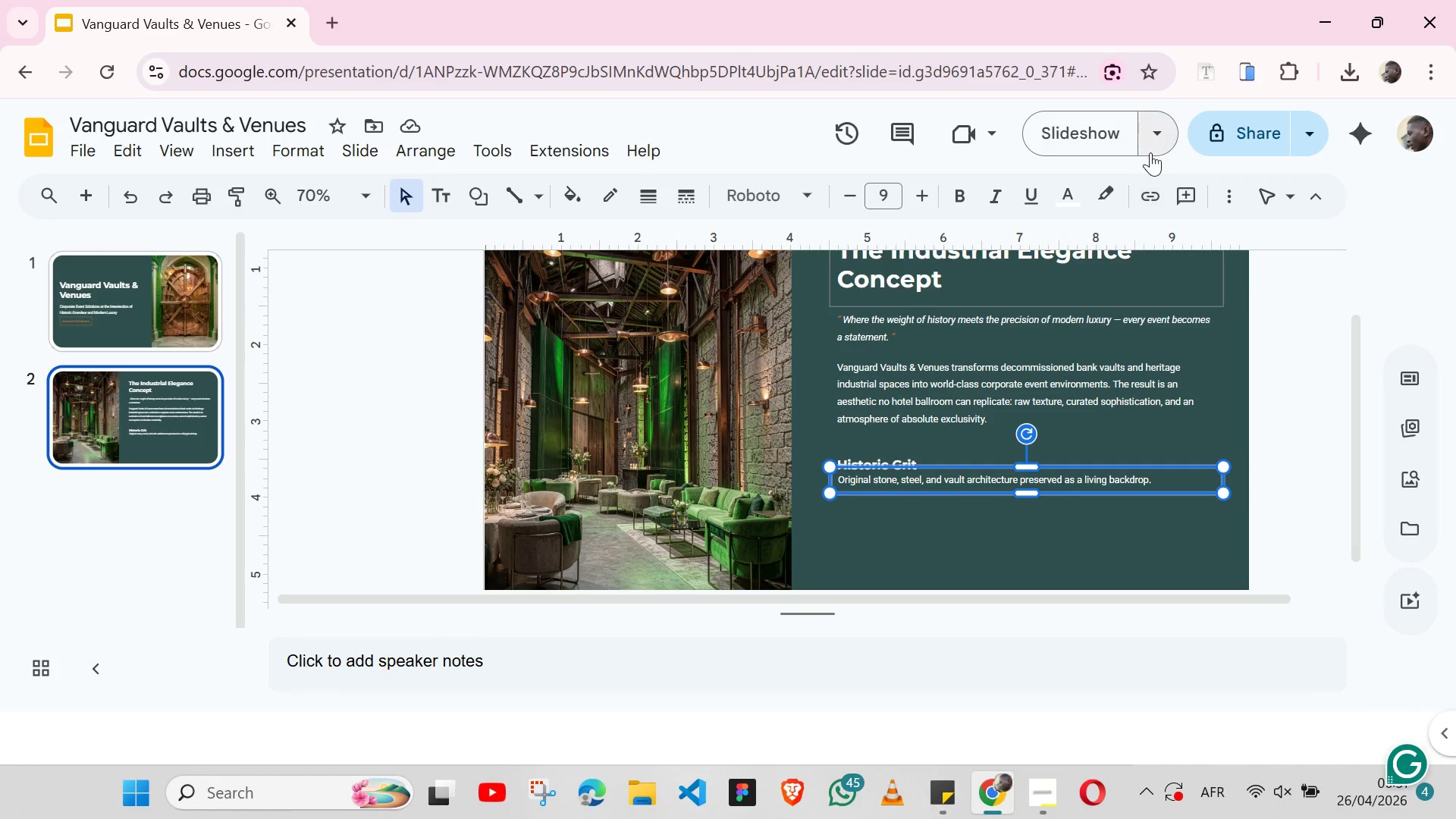 
left_click([1233, 187])
 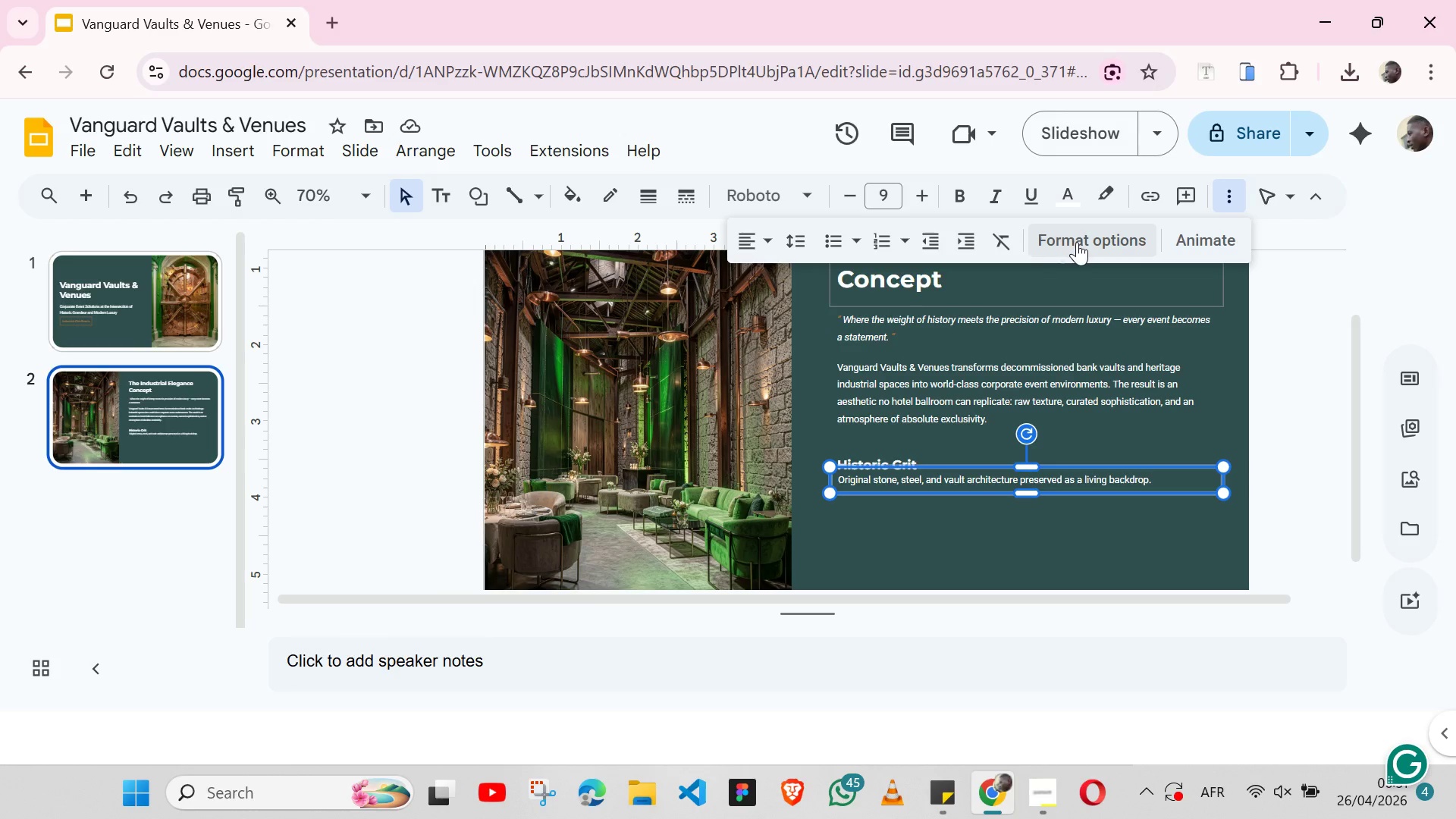 
left_click([1077, 242])
 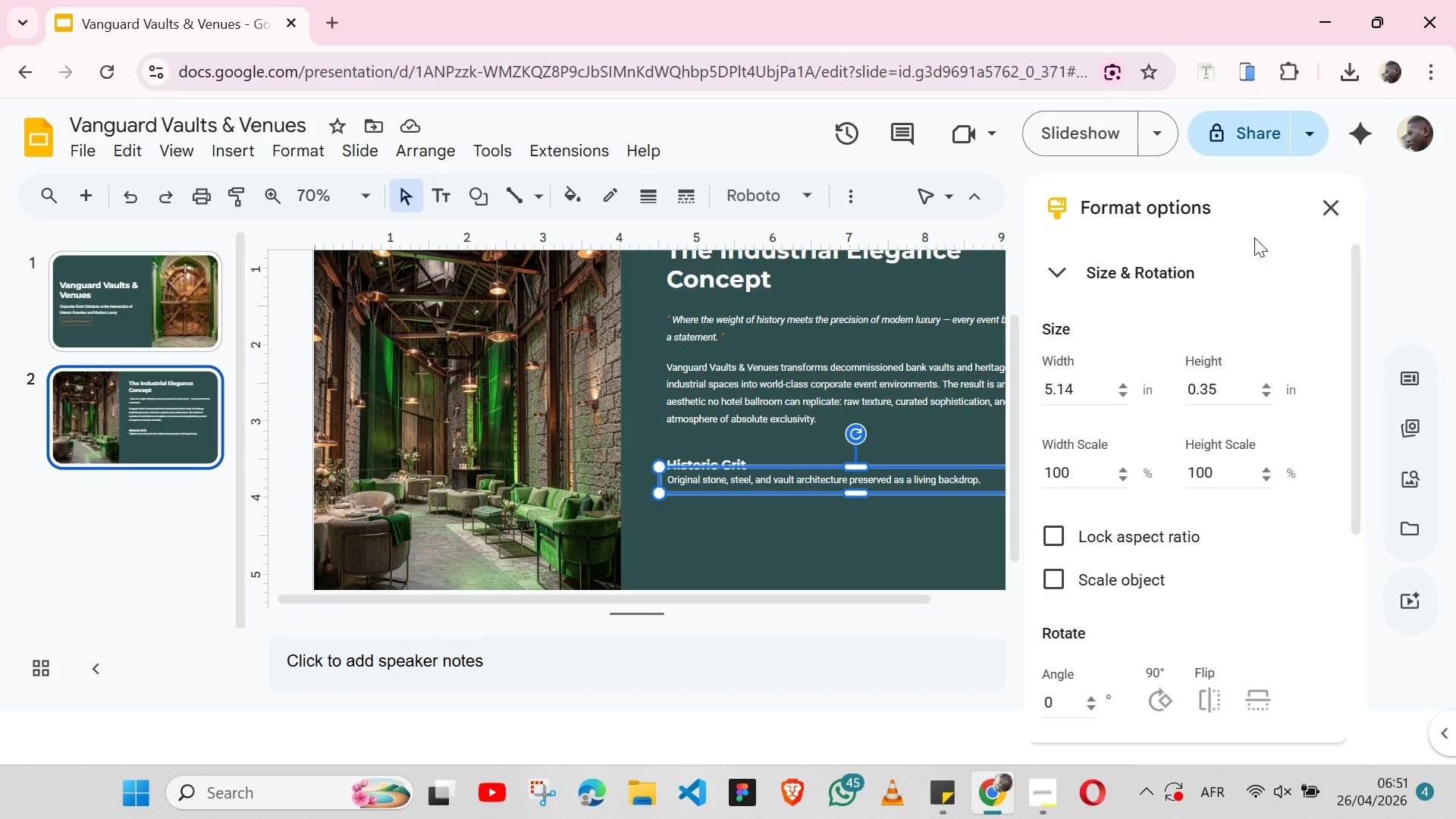 
wait(5.66)
 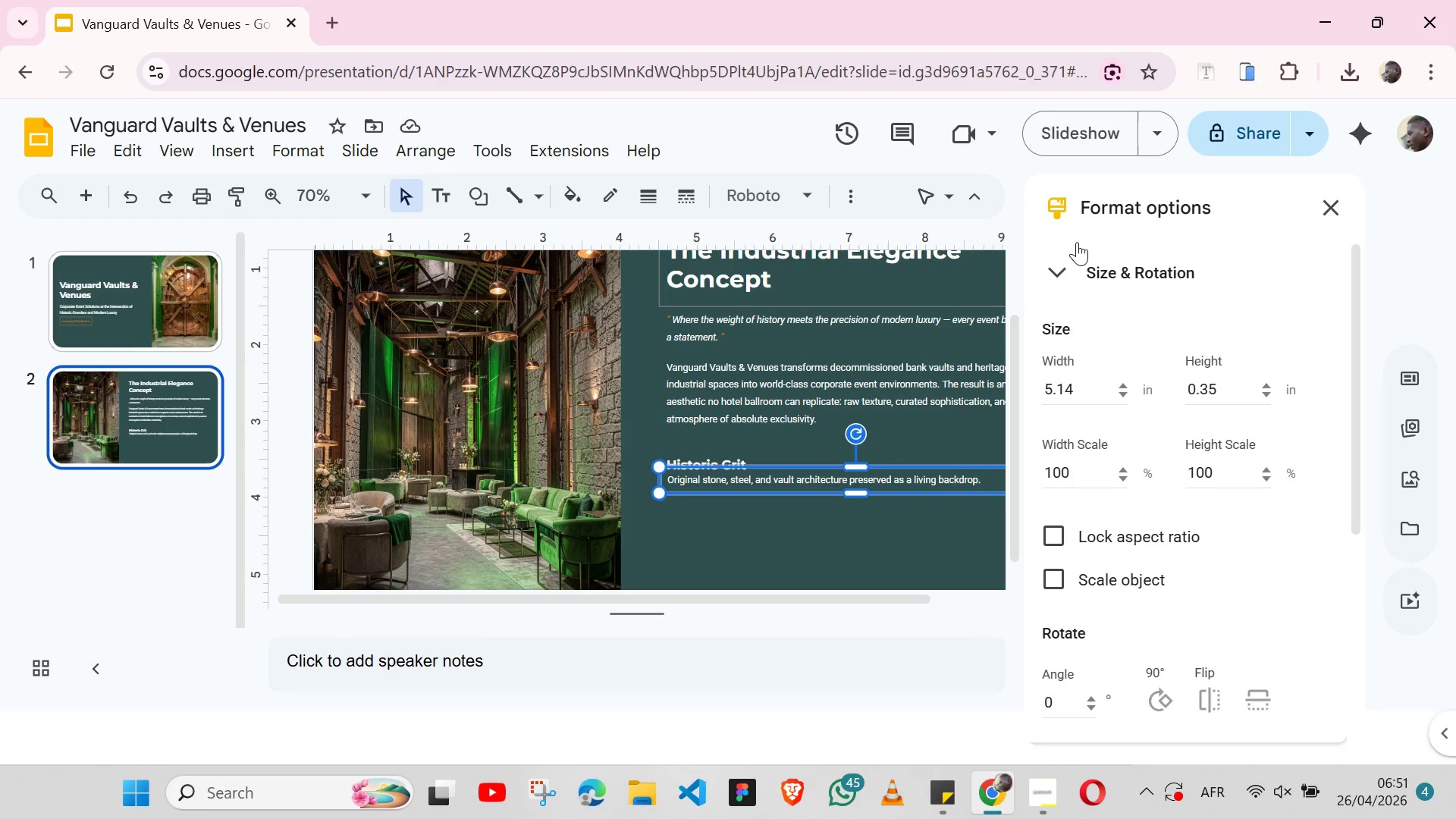 
left_click([787, 553])
 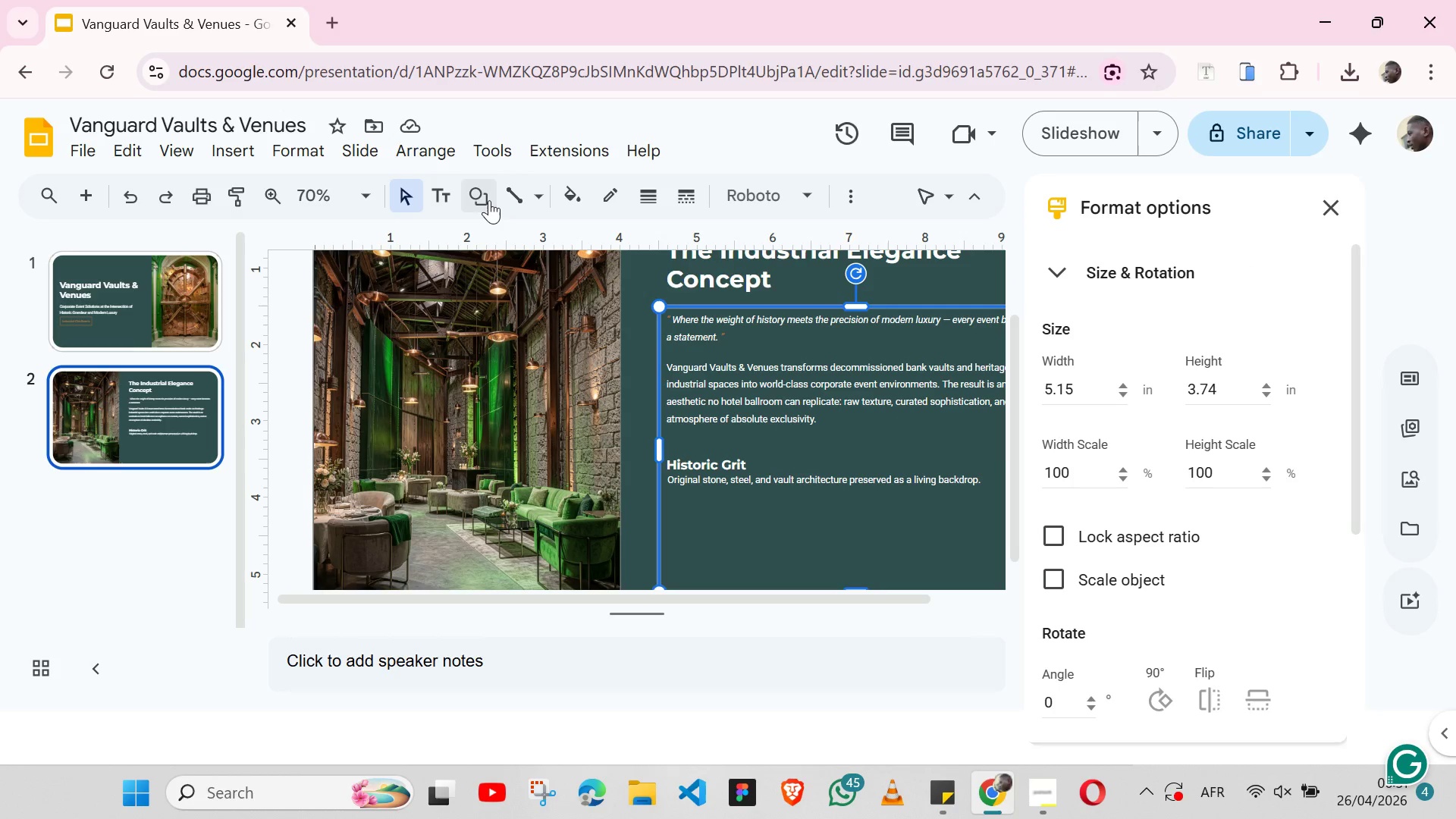 
left_click([488, 200])
 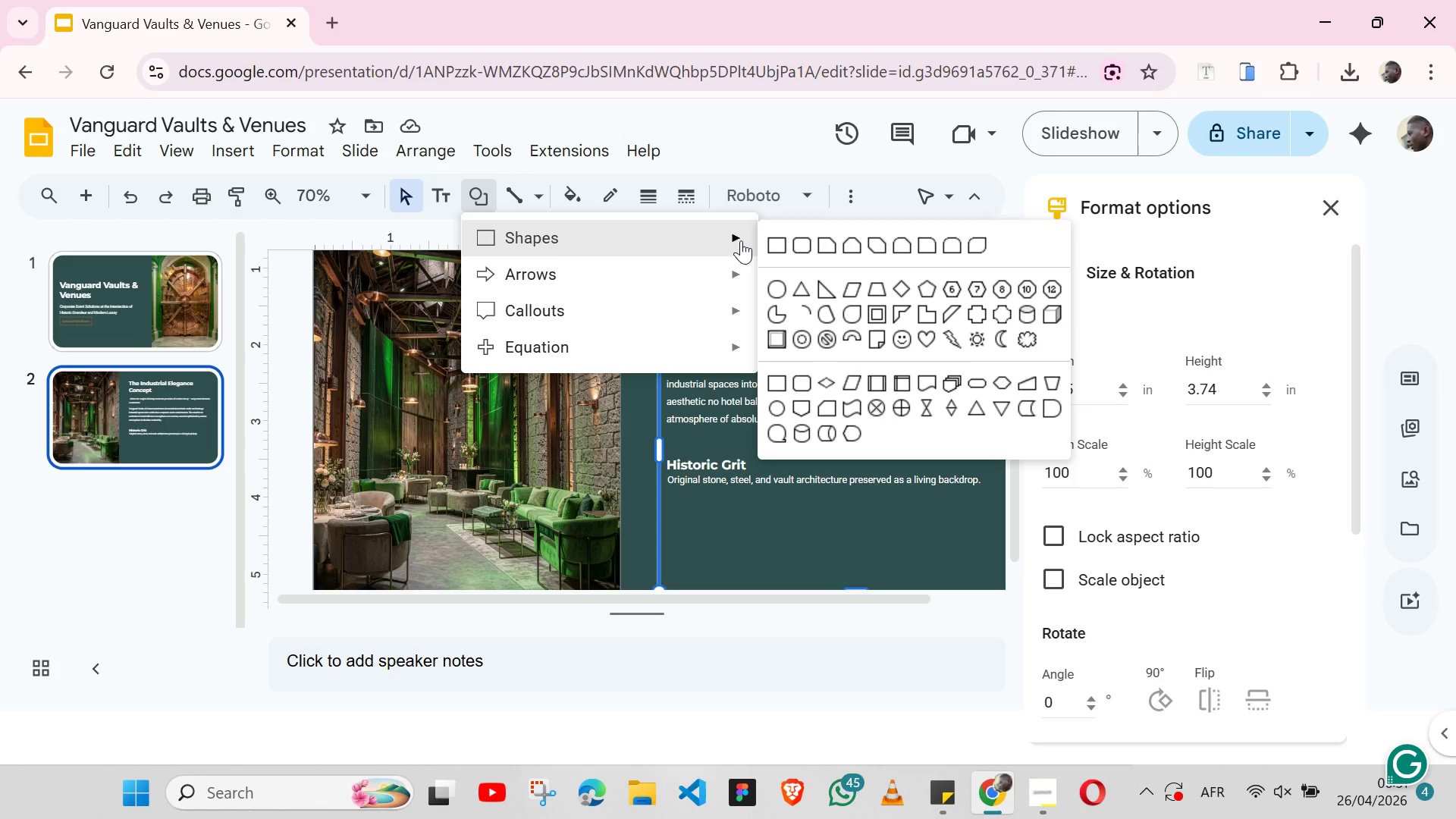 
left_click([774, 244])
 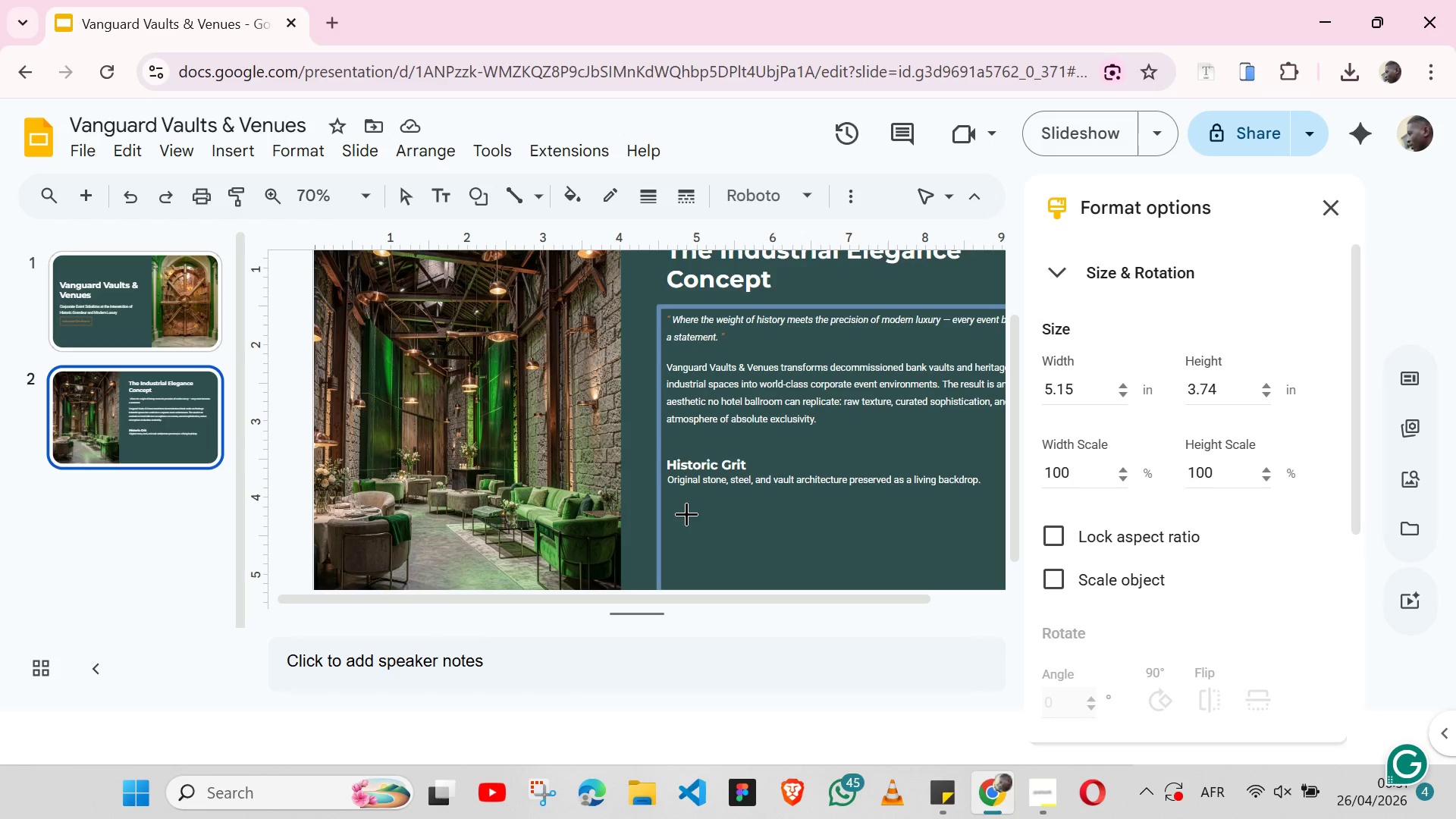 
left_click([686, 513])
 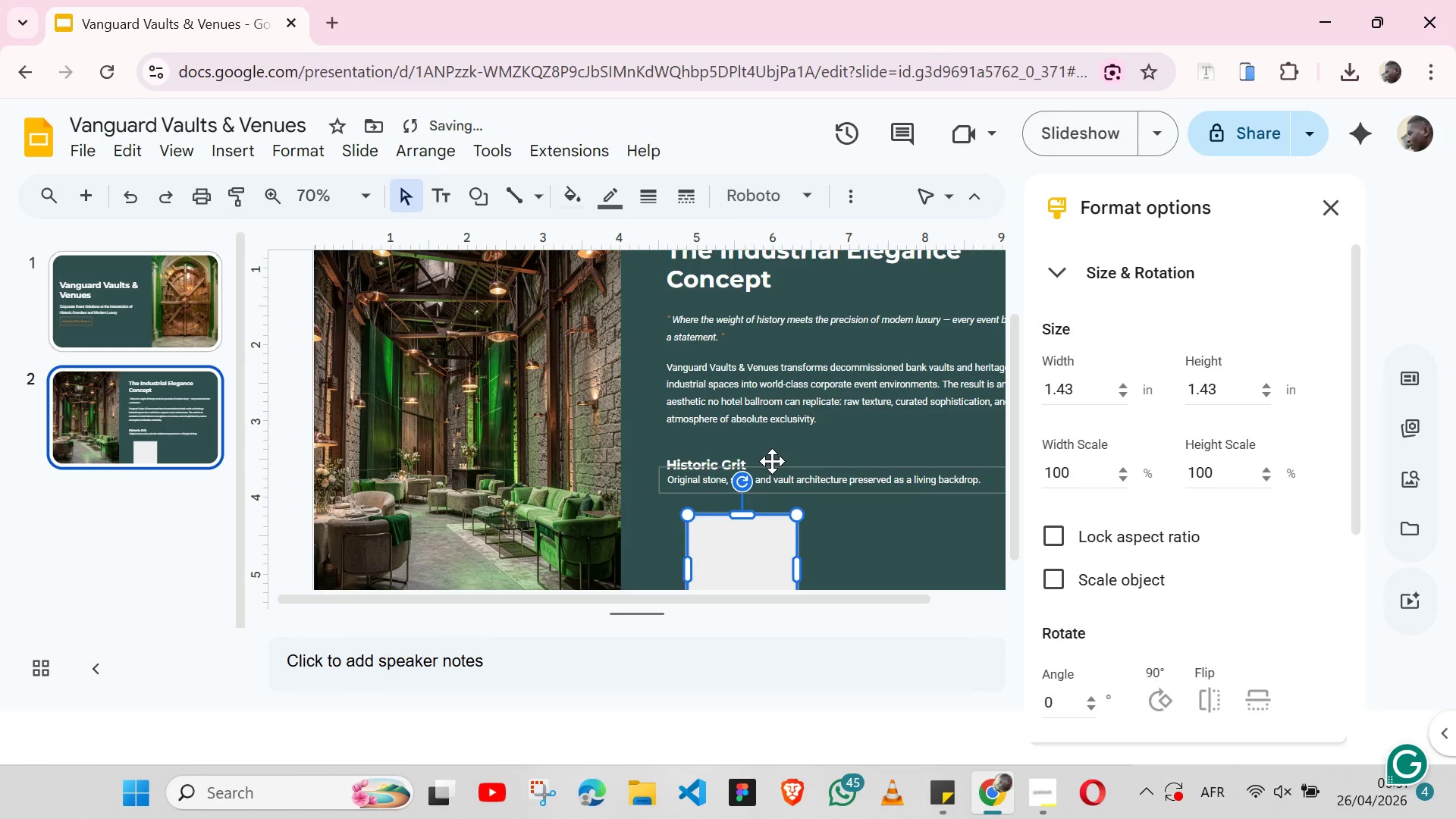 
left_click([773, 461])
 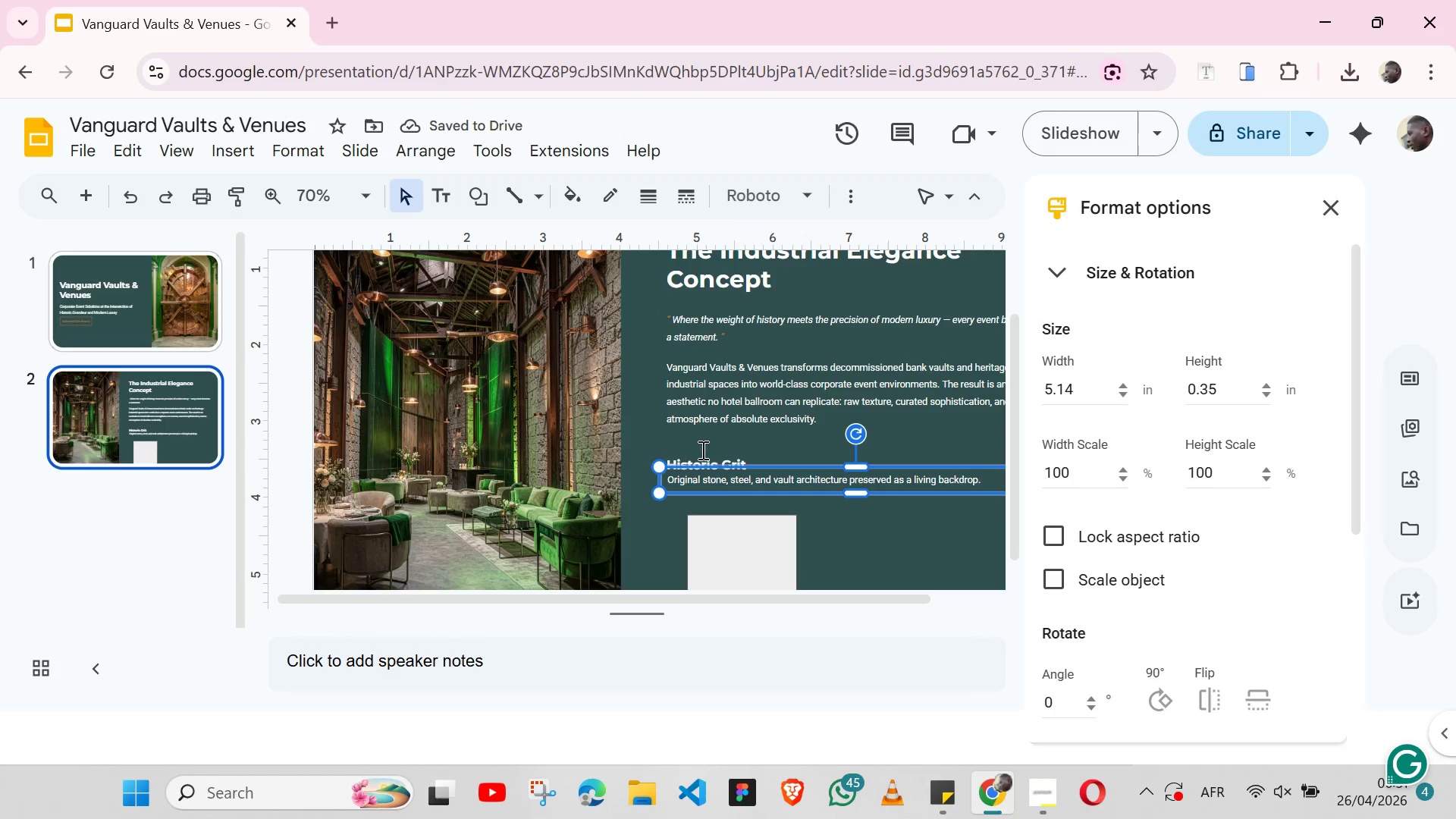 
left_click([664, 440])
 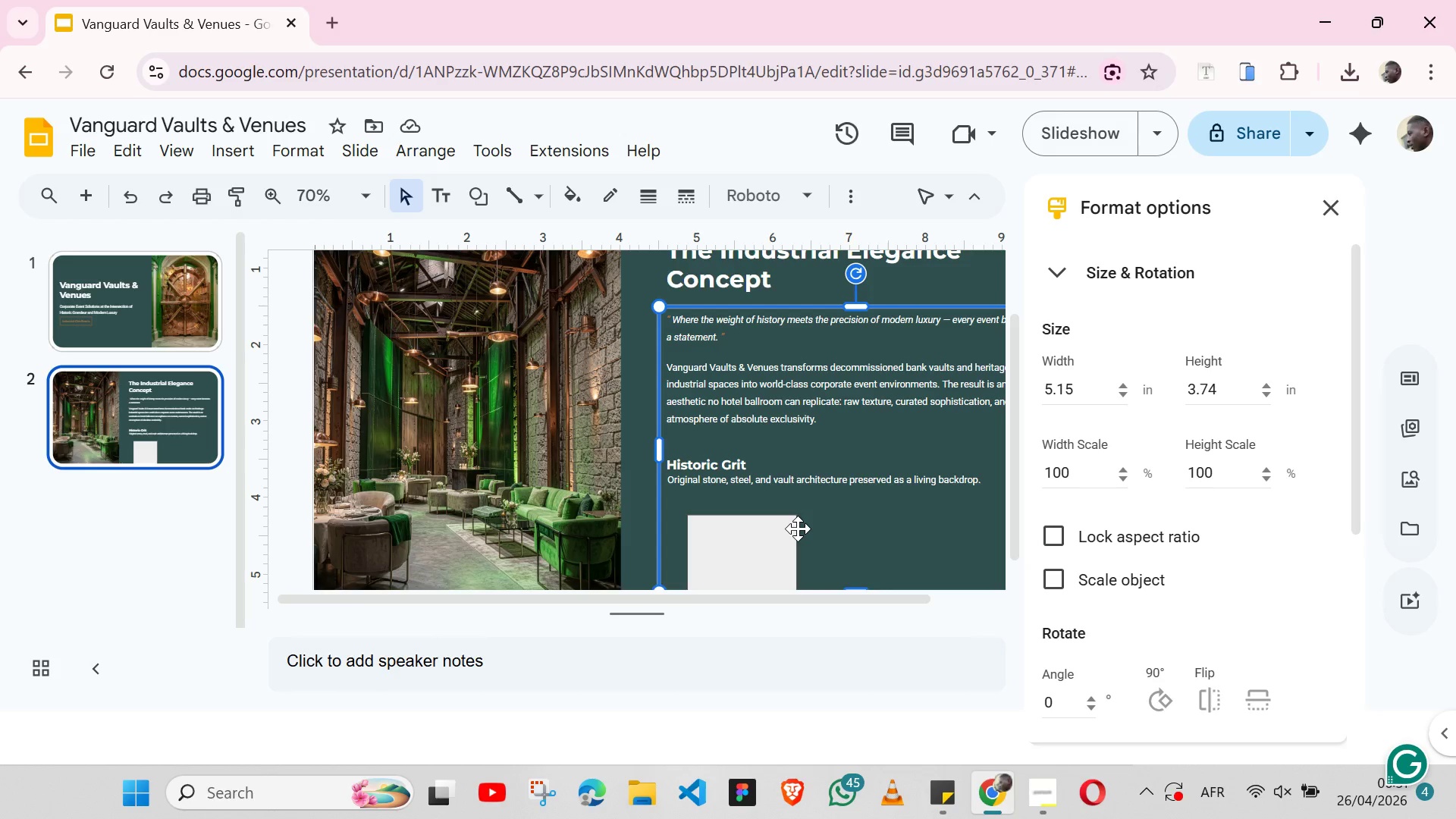 
left_click([798, 529])
 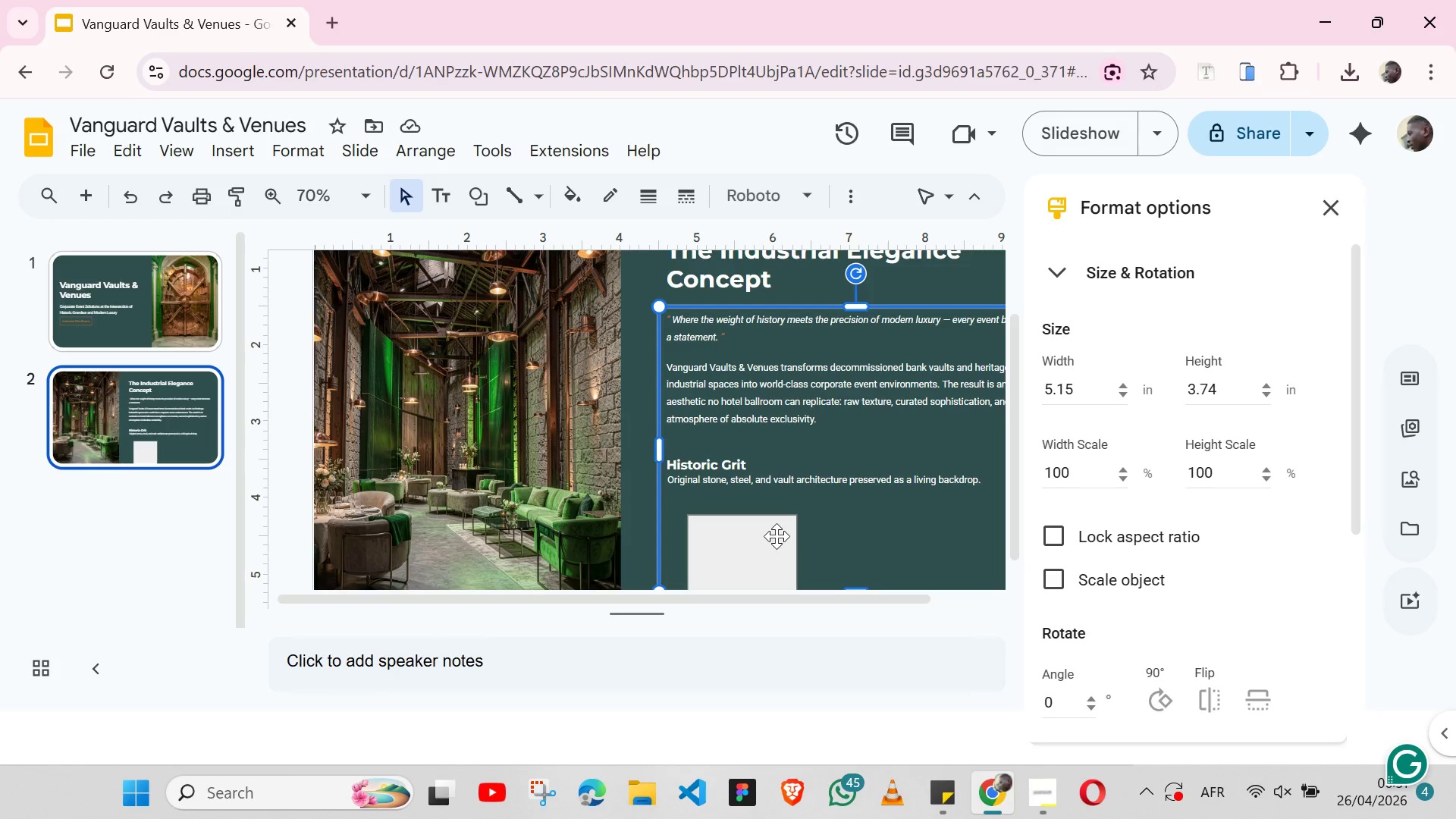 
left_click([777, 536])
 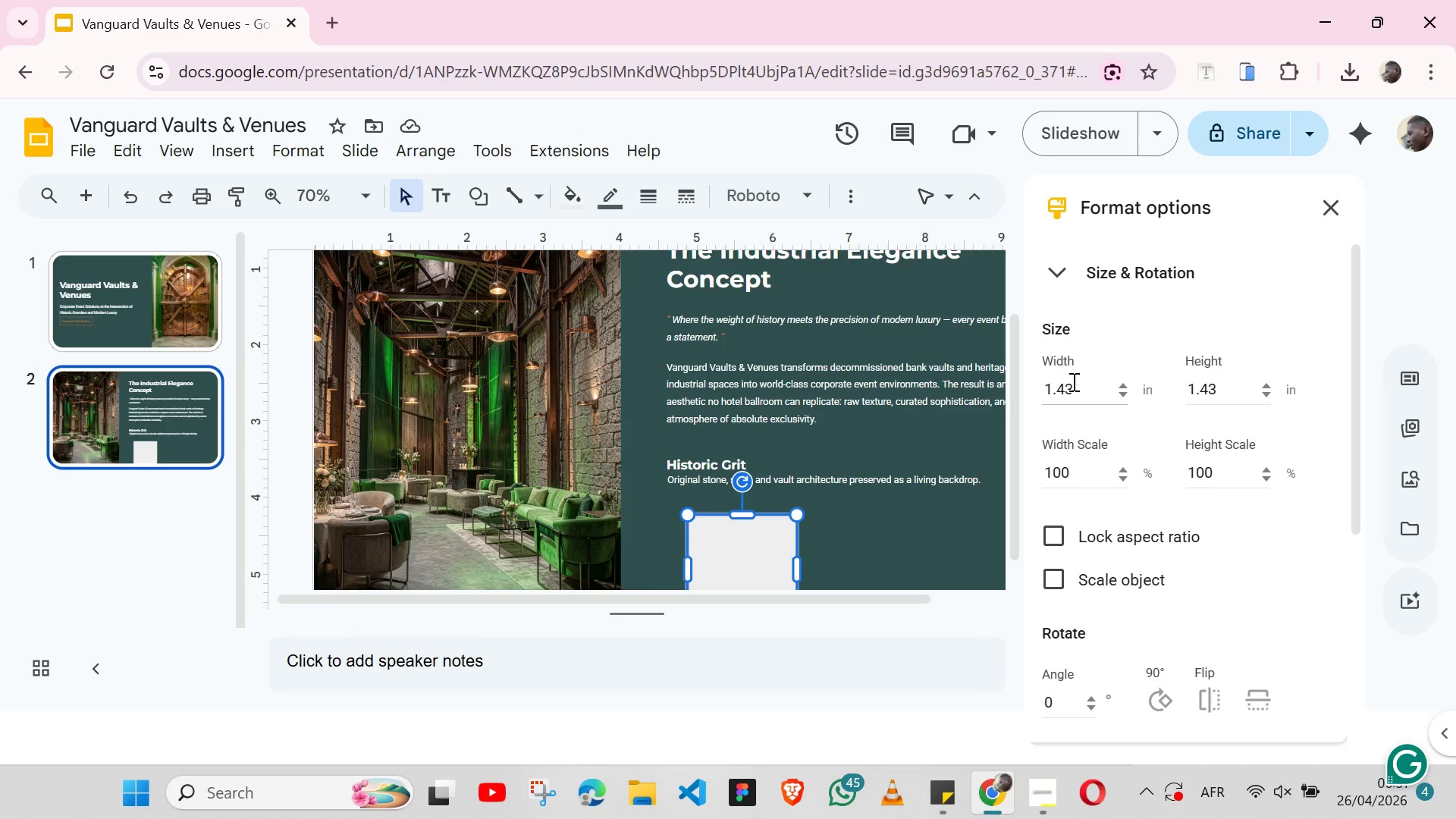 
double_click([1072, 381])
 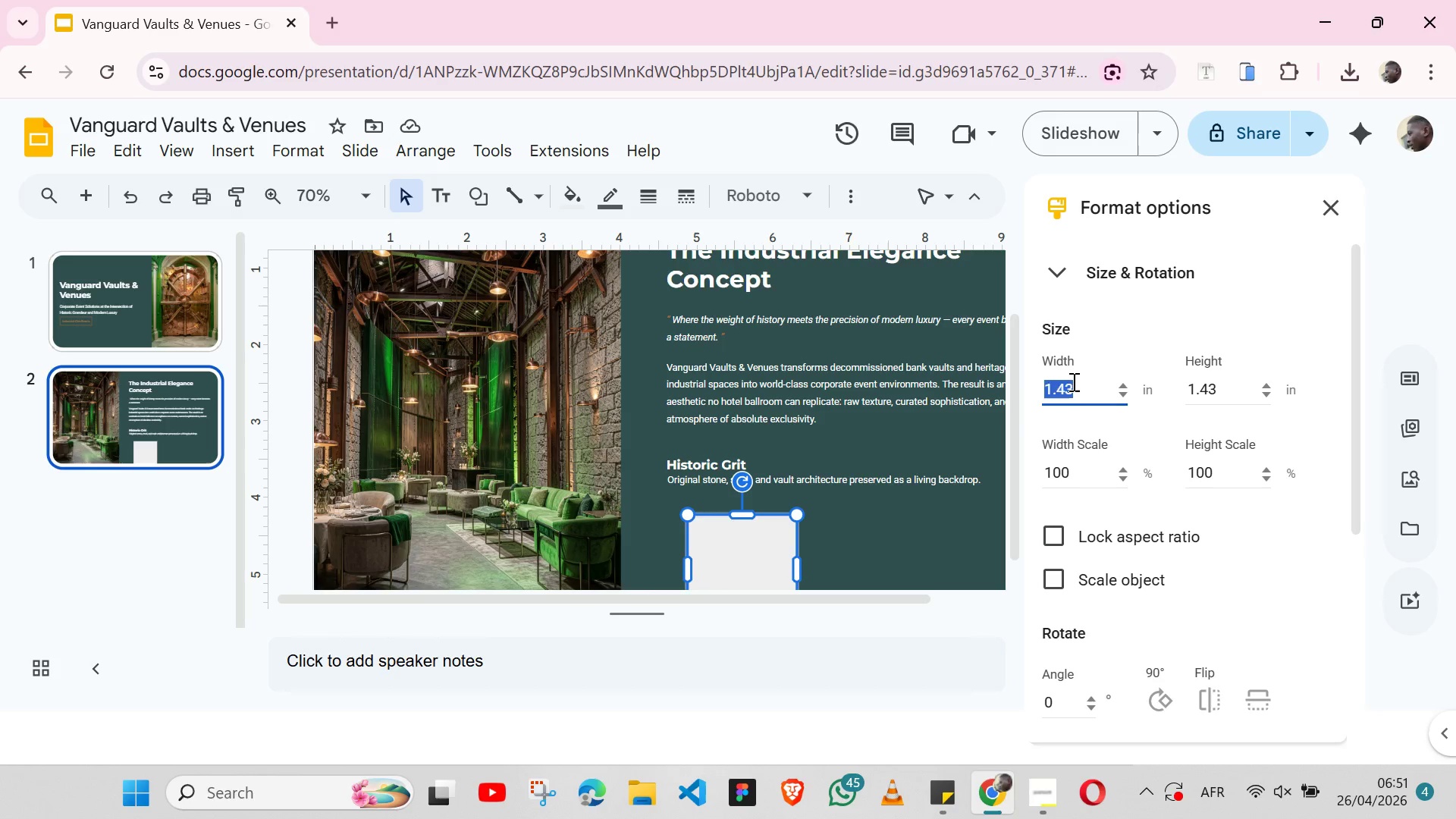 
hold_key(key=5, duration=0.34)
 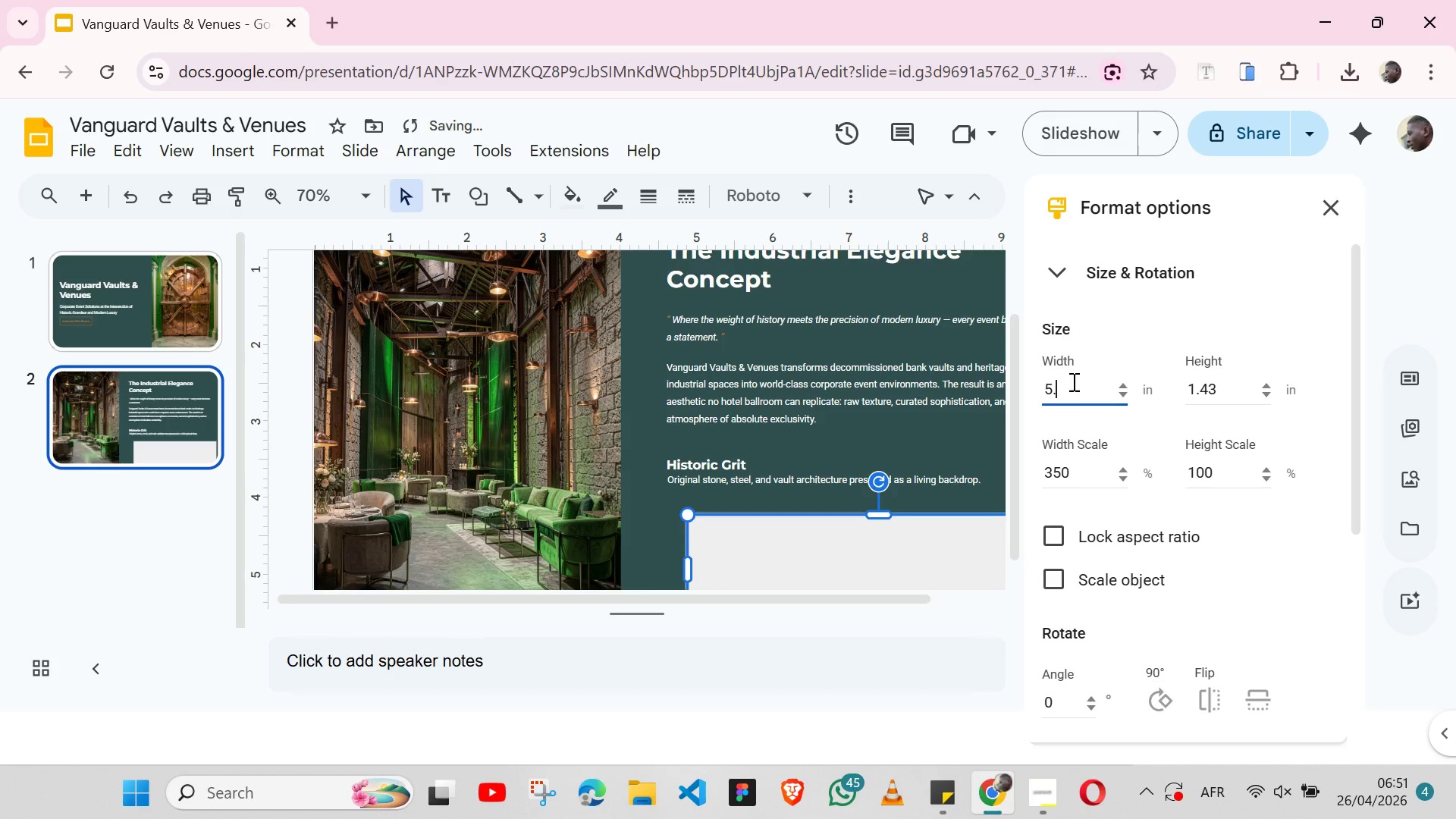 
type(.15)
 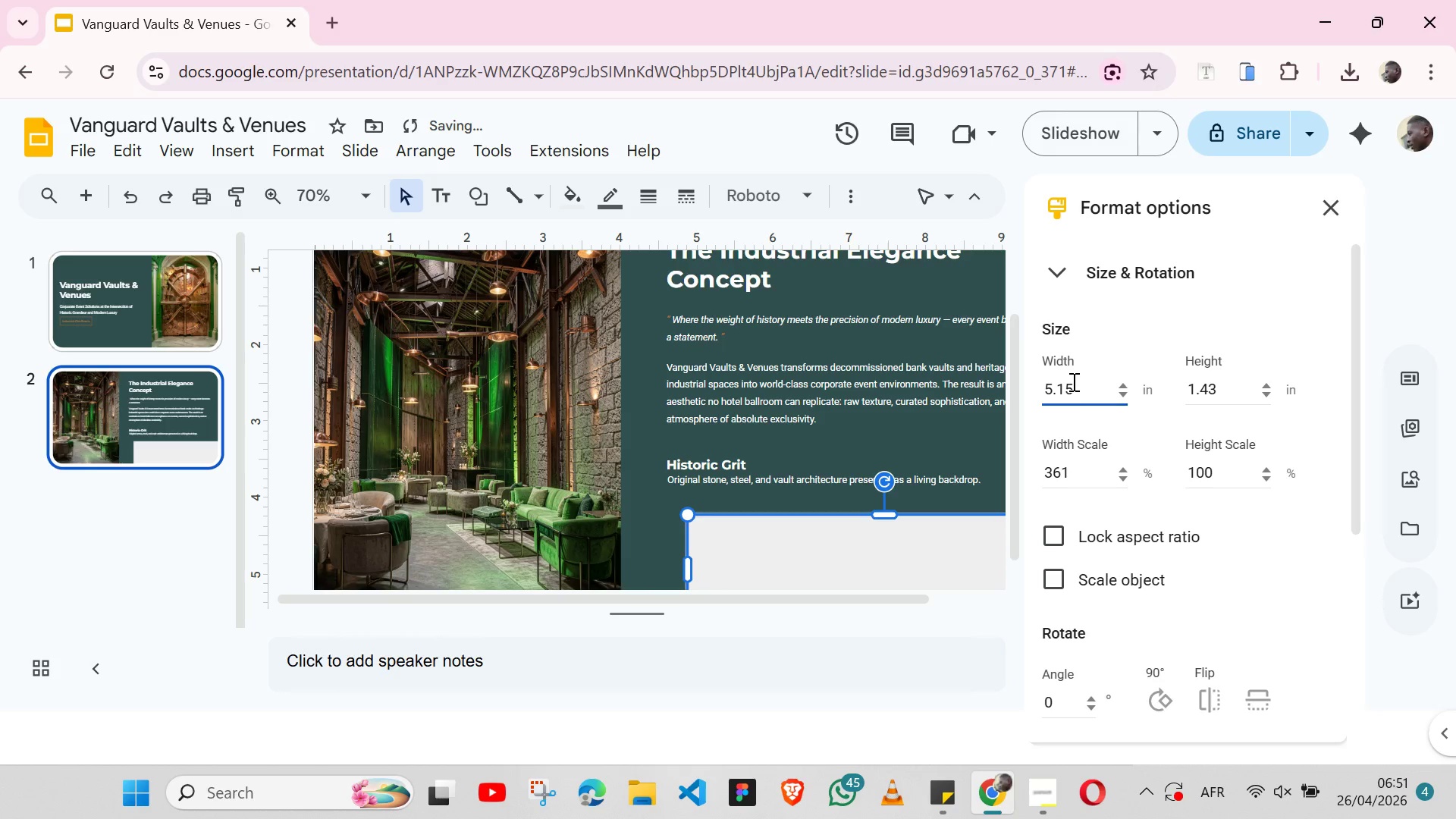 
key(Enter)
 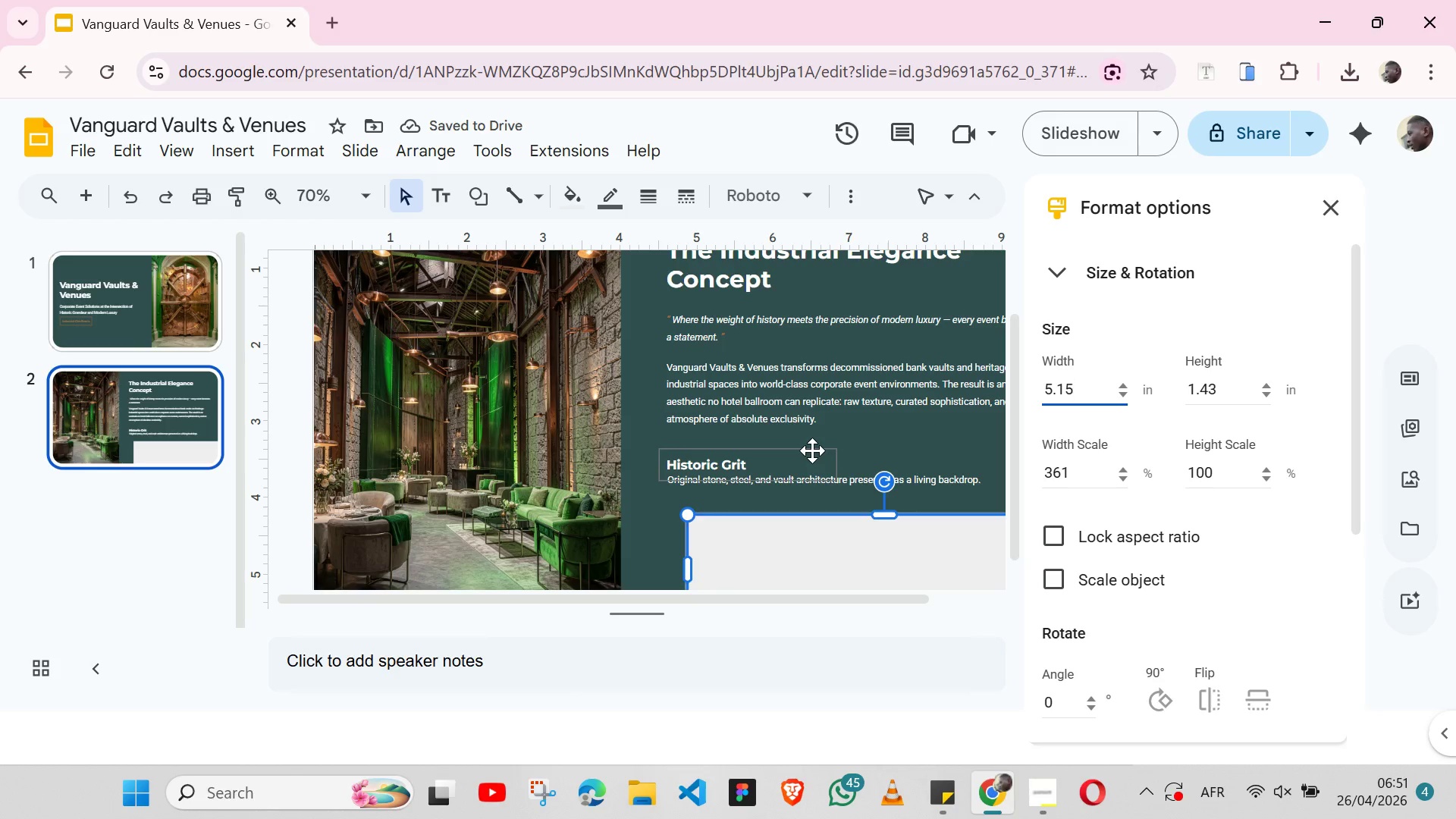 
left_click([812, 450])
 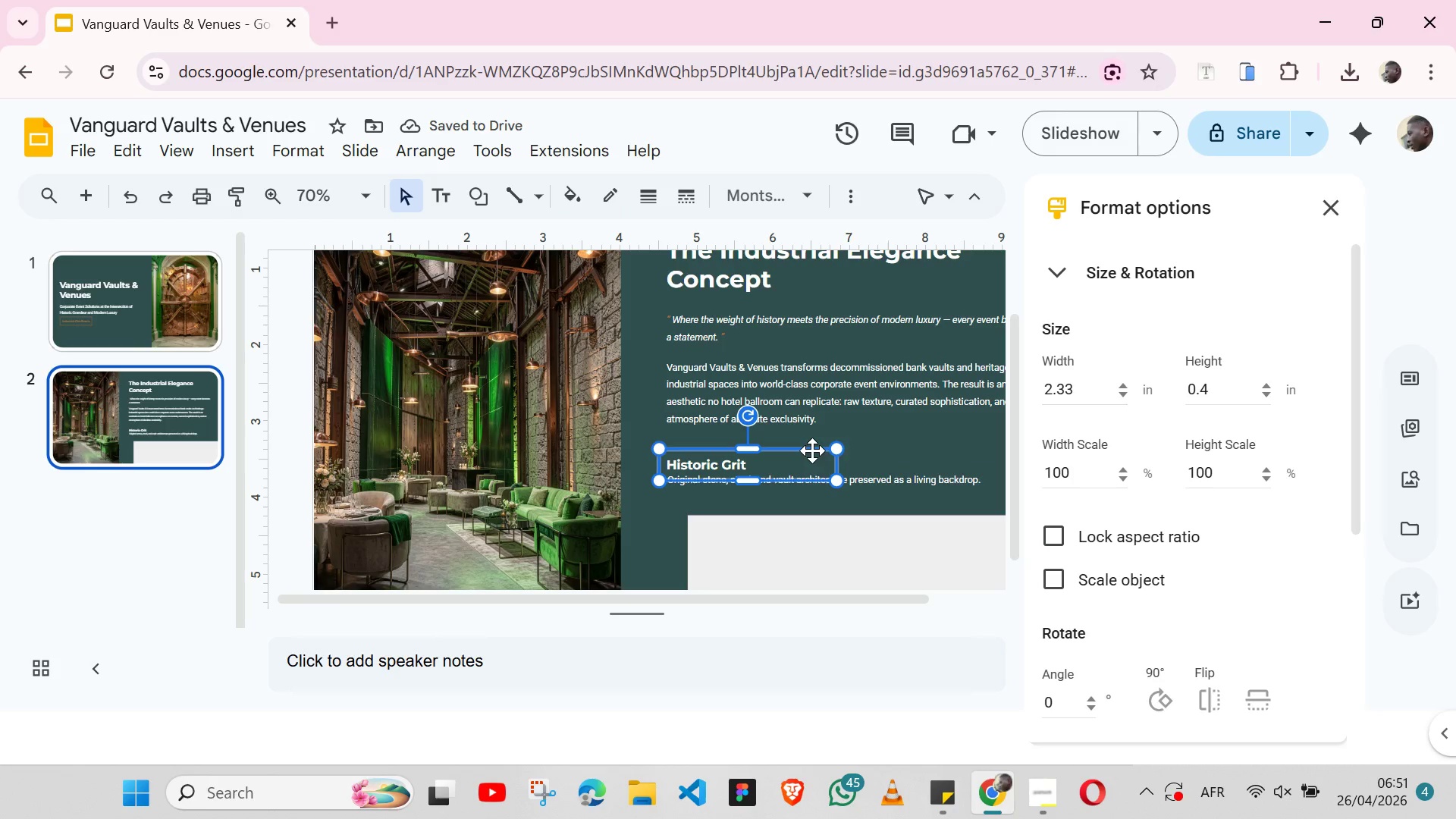 
hold_key(key=ShiftLeft, duration=1.53)
left_click([938, 476])
 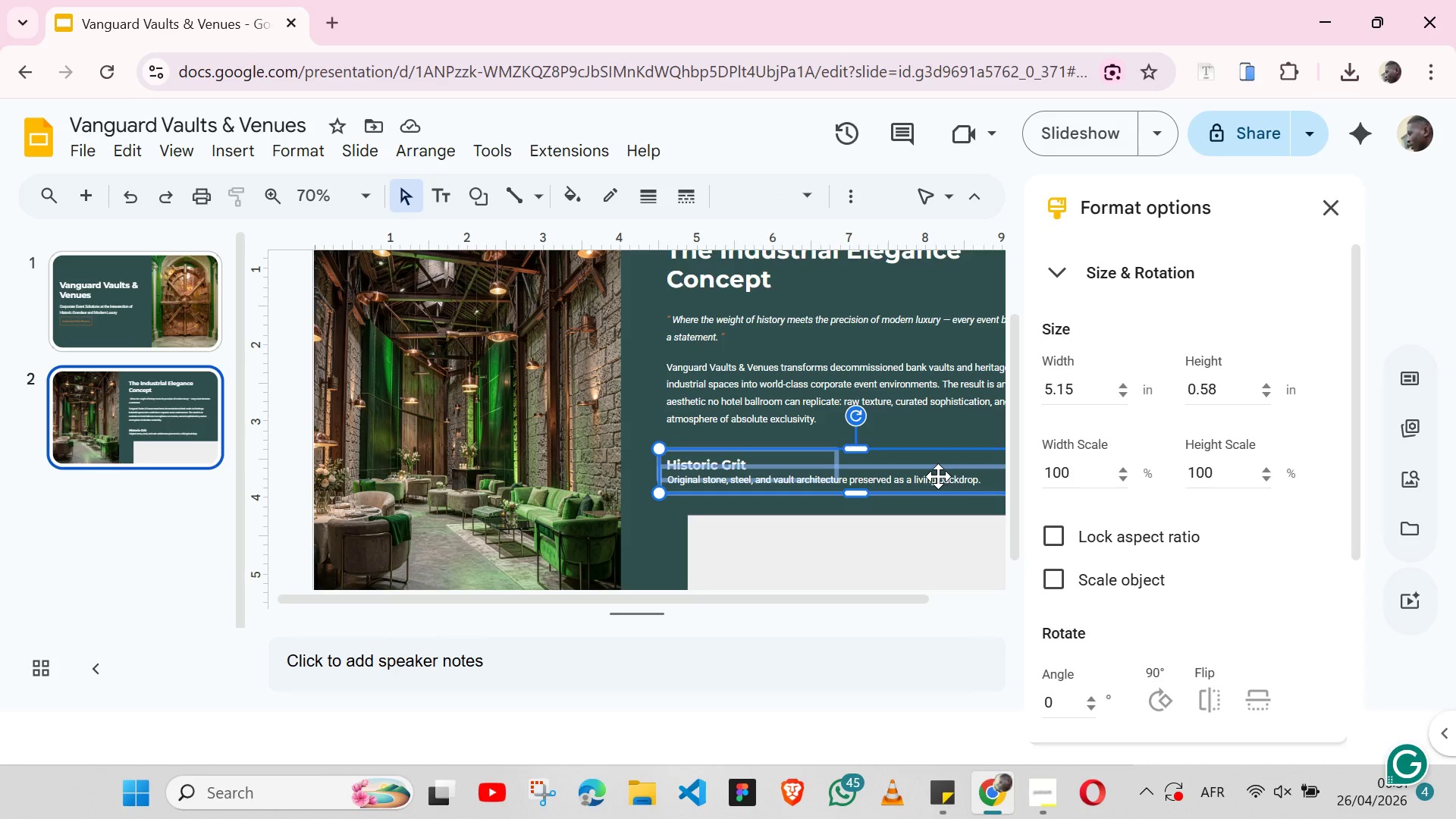 
key(Shift+ShiftLeft)
 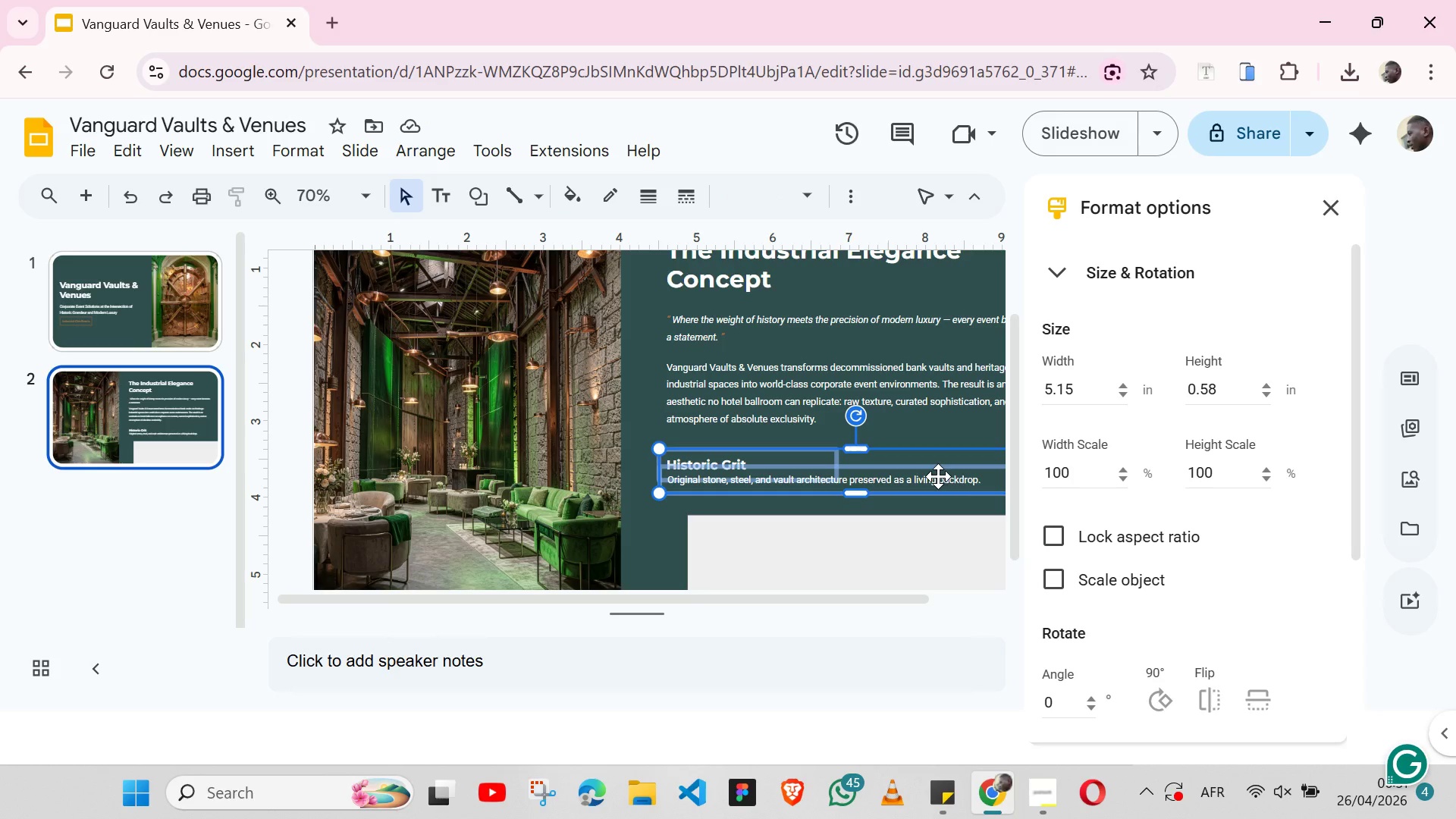 
key(Shift+ShiftLeft)
 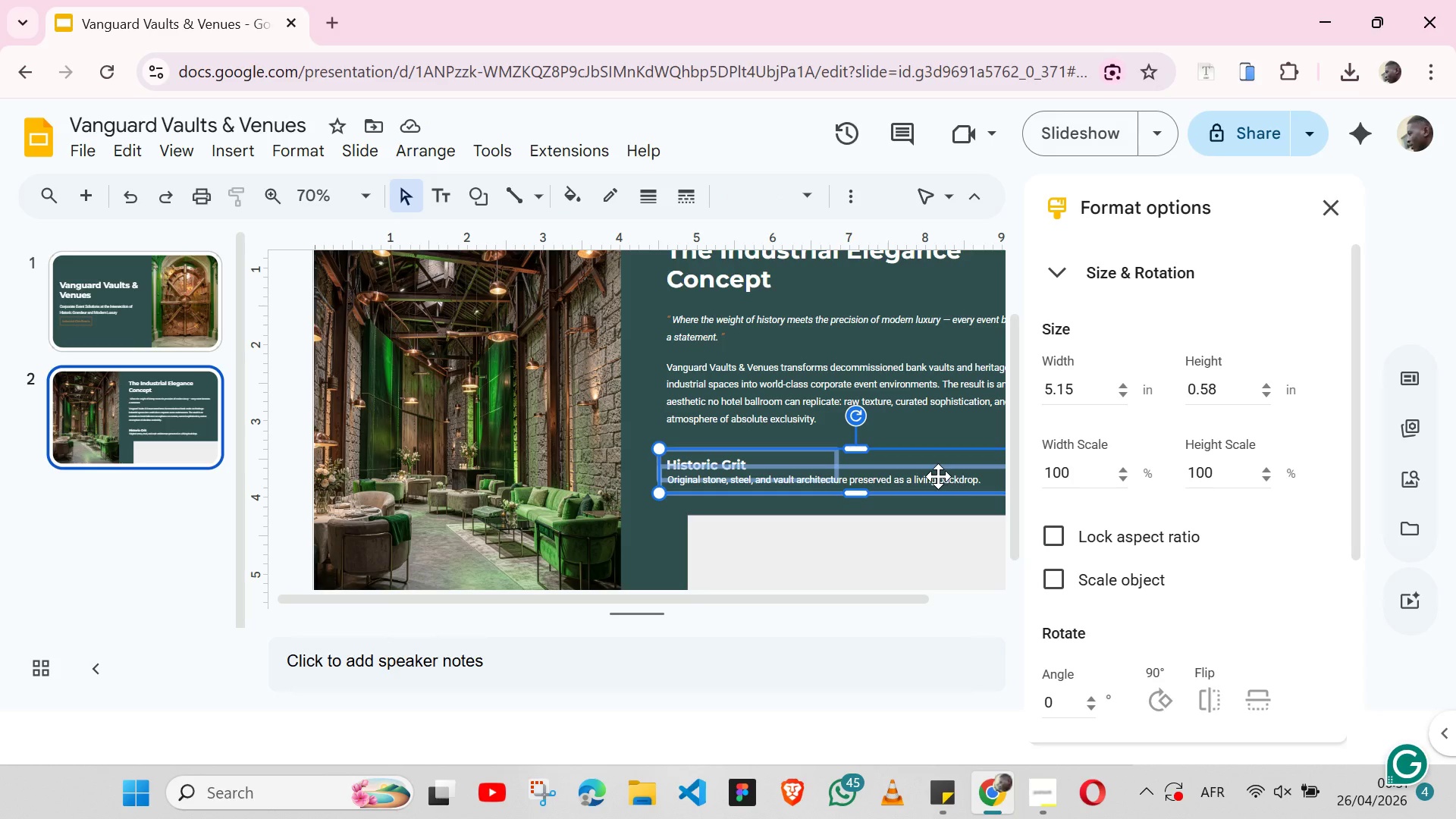 
key(Shift+ShiftLeft)
 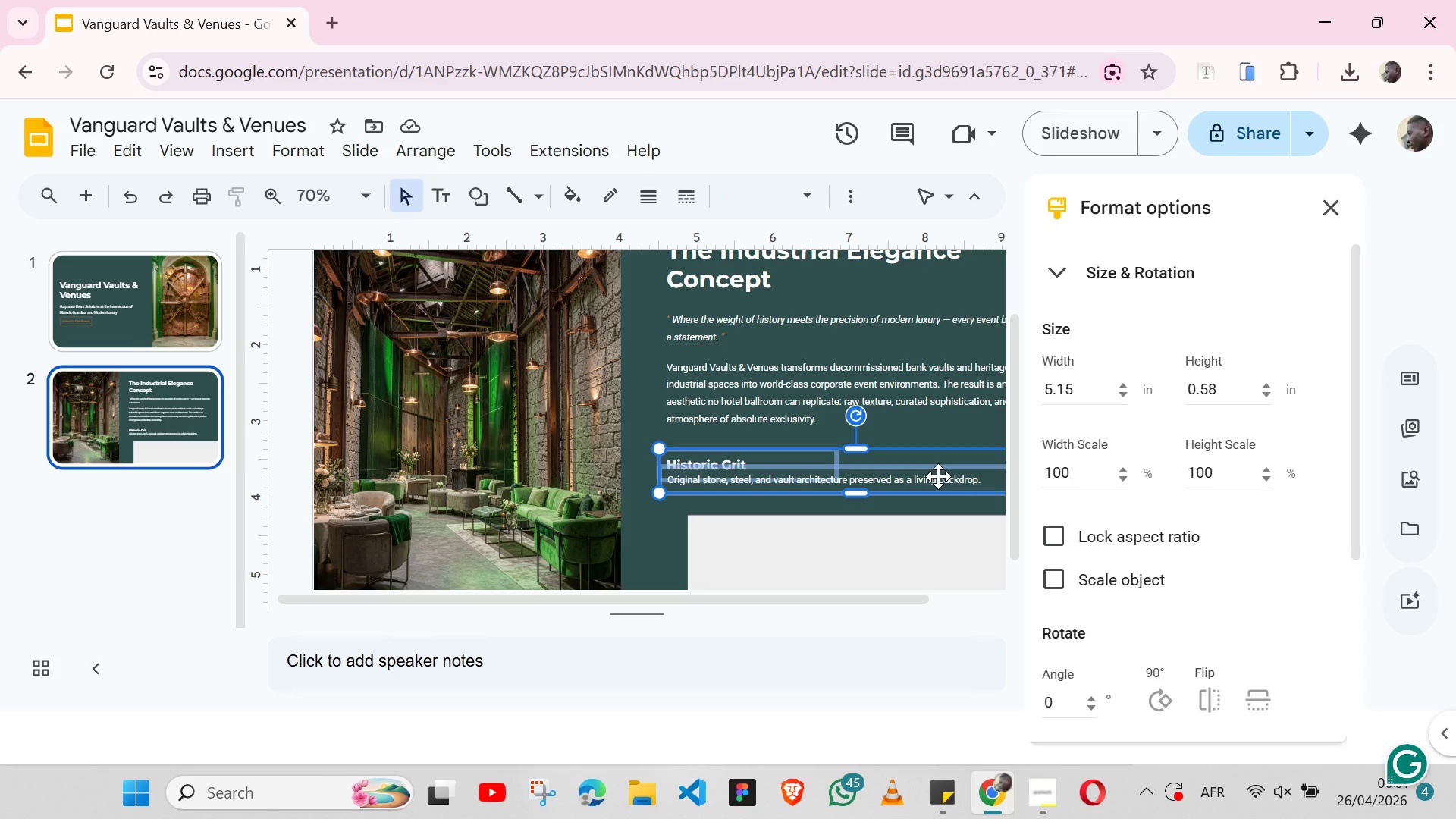 
key(Shift+ShiftLeft)
 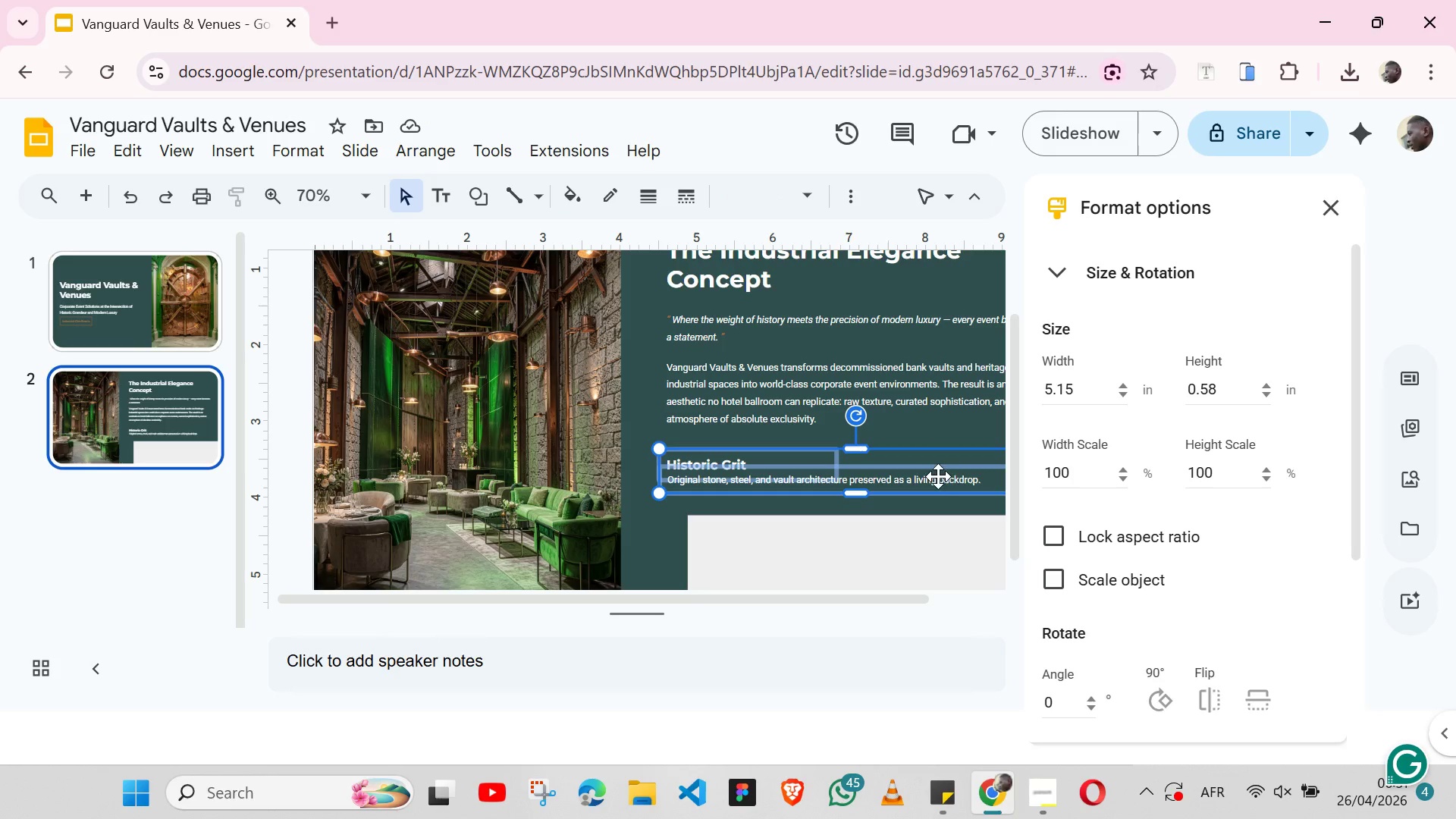 
key(Shift+ShiftLeft)
 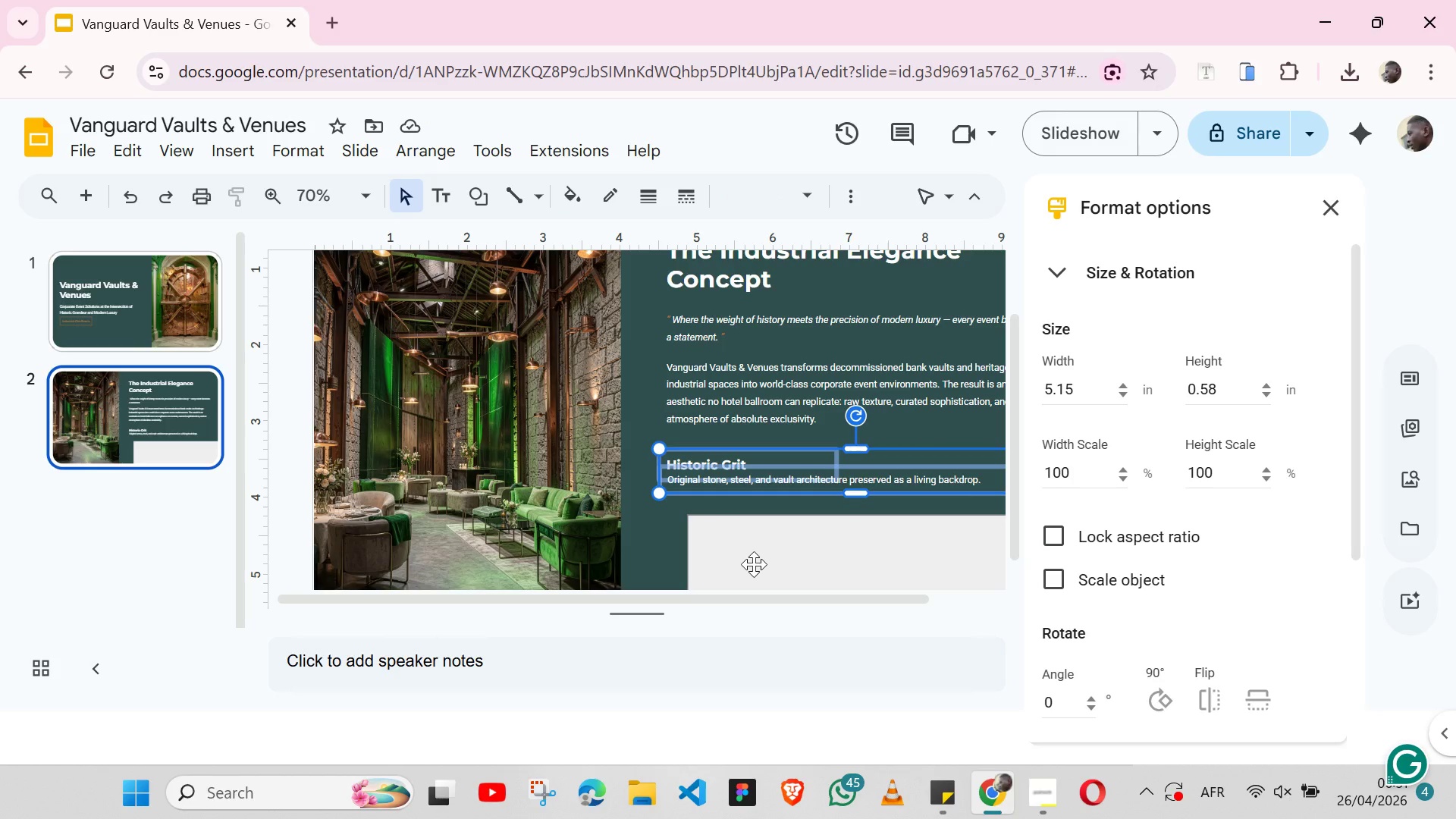 
left_click([754, 564])
 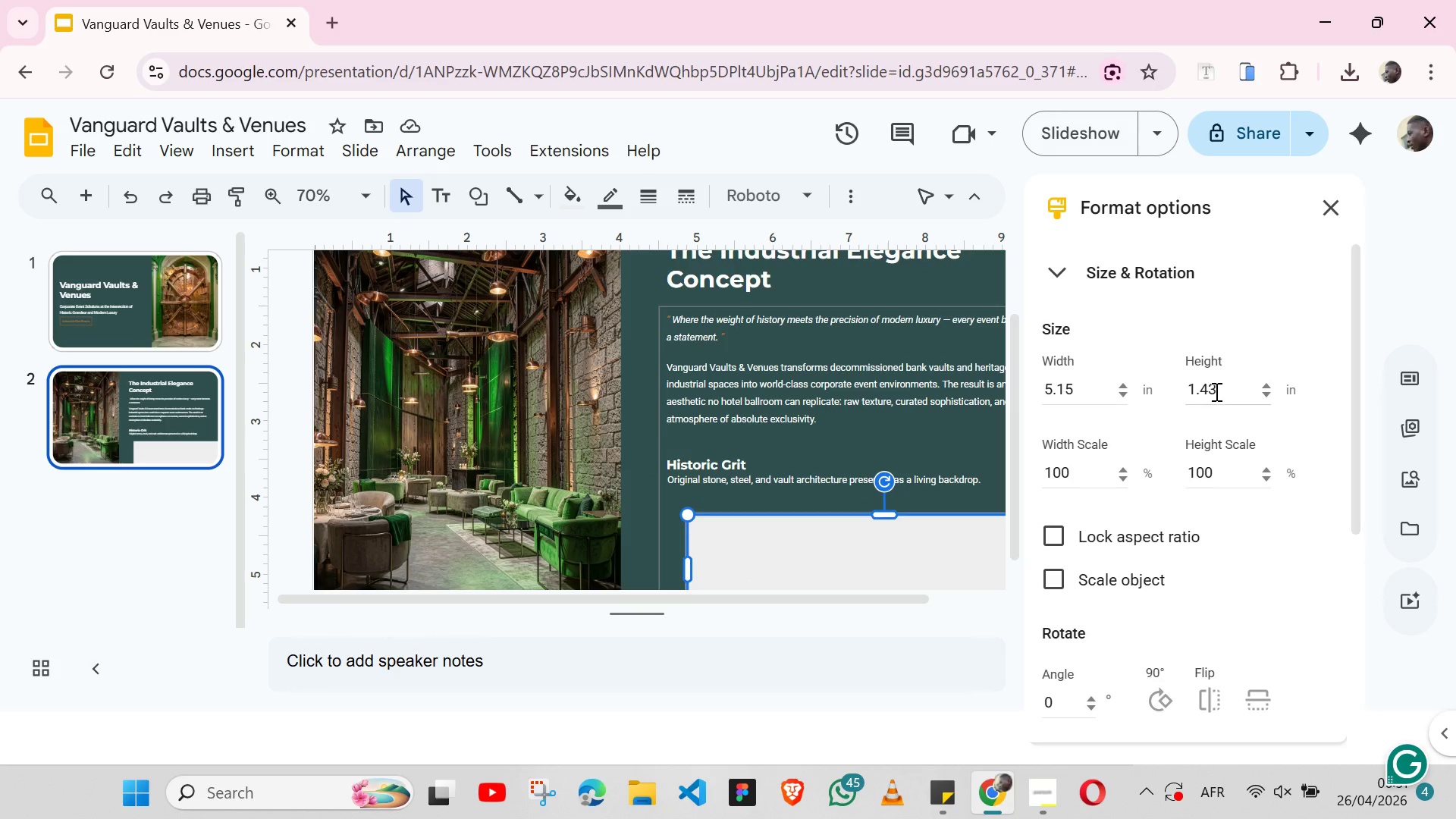 
double_click([1213, 385])
 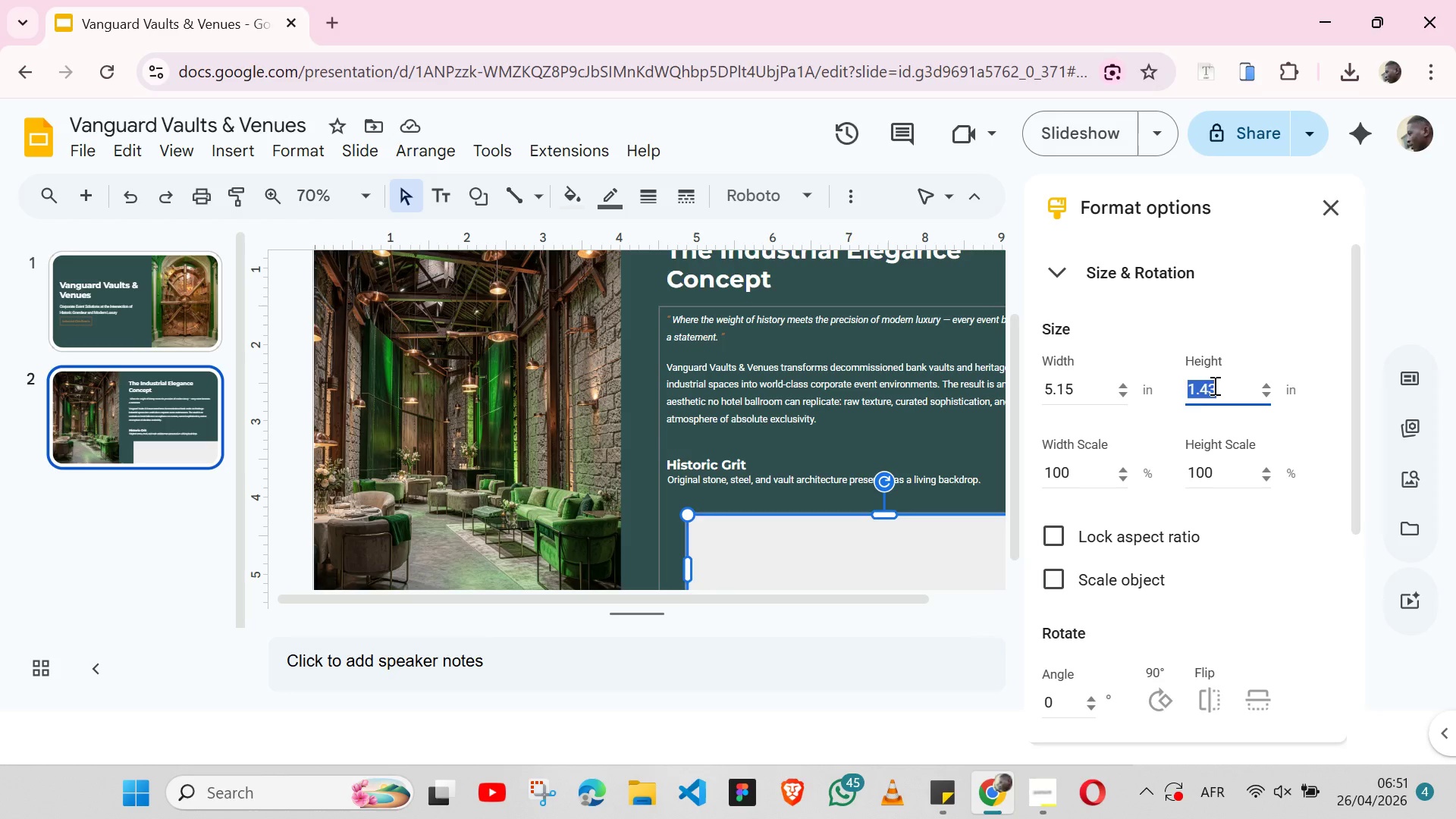 
type(0.58)
 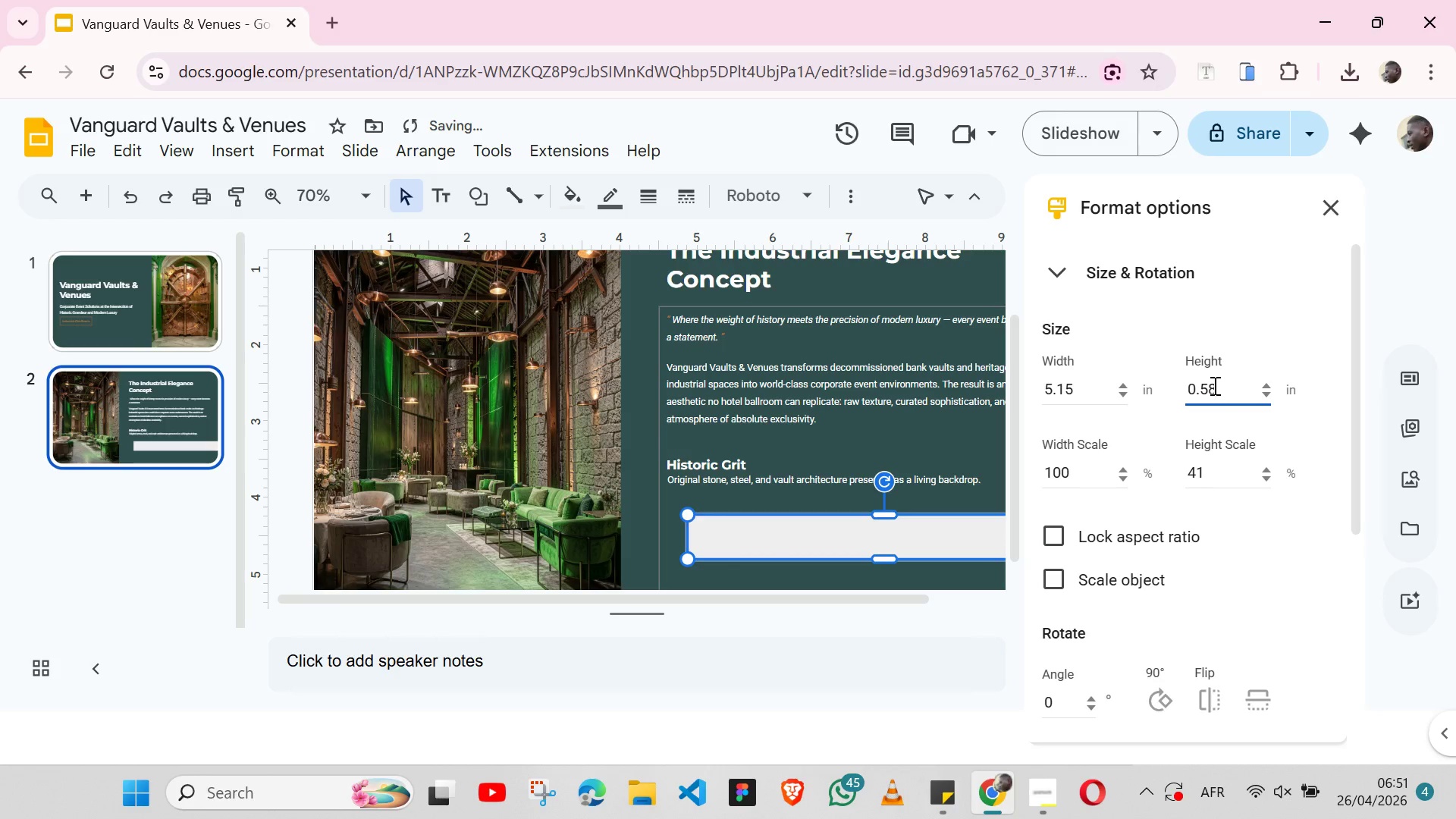 
key(Enter)
 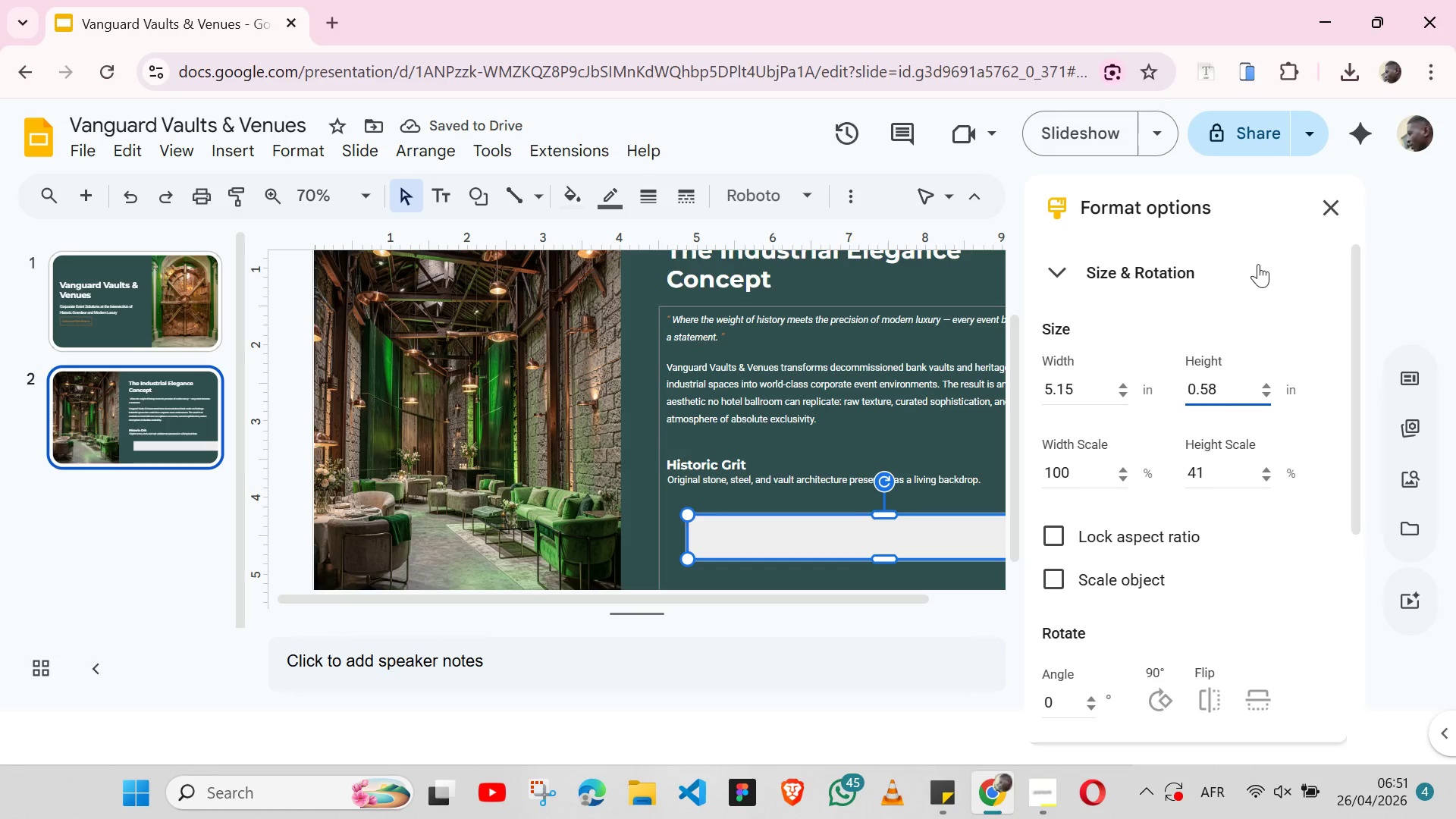 
left_click([1329, 200])
 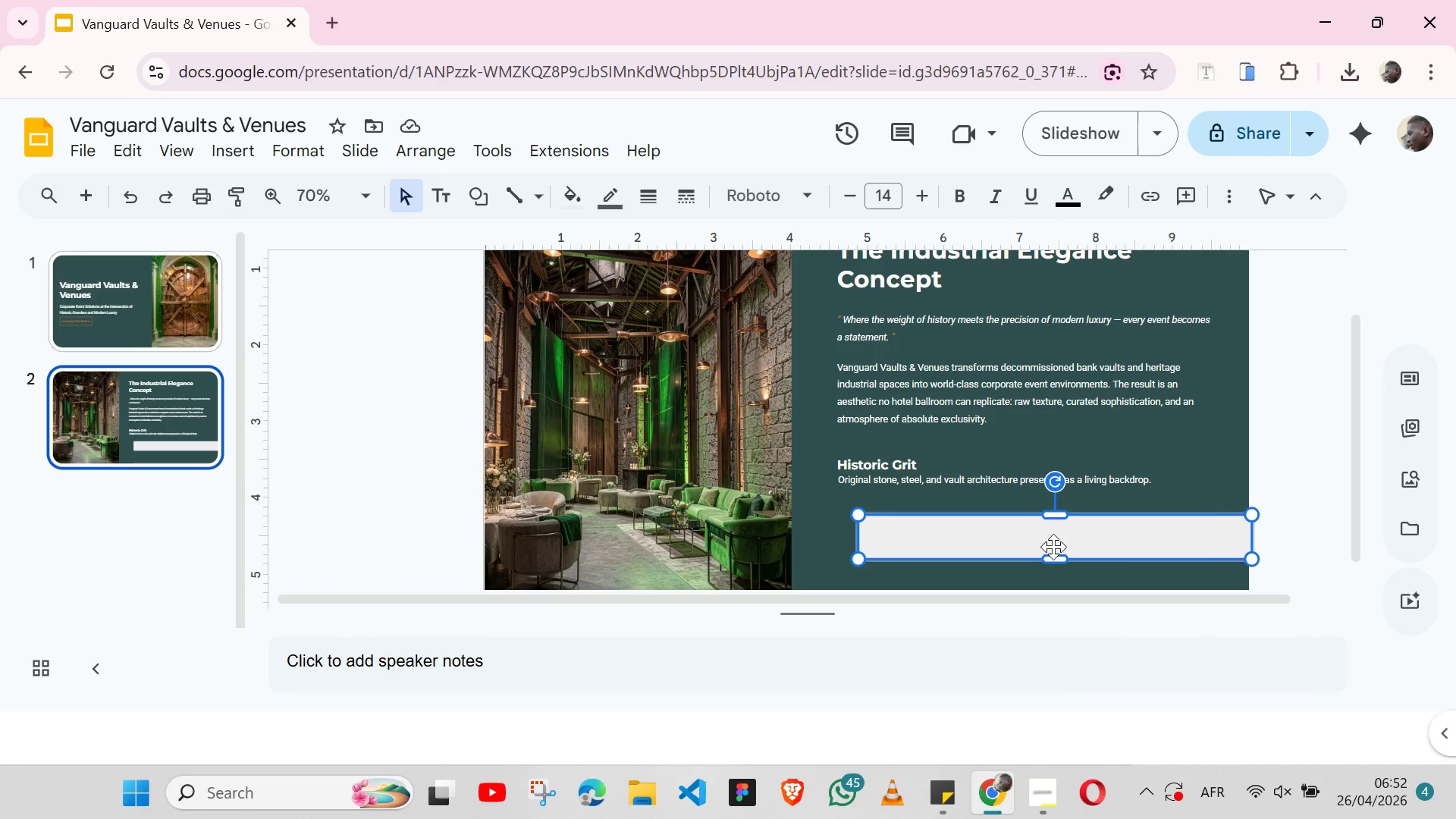 
left_click_drag(start_coordinate=[1053, 547], to_coordinate=[1021, 544])
 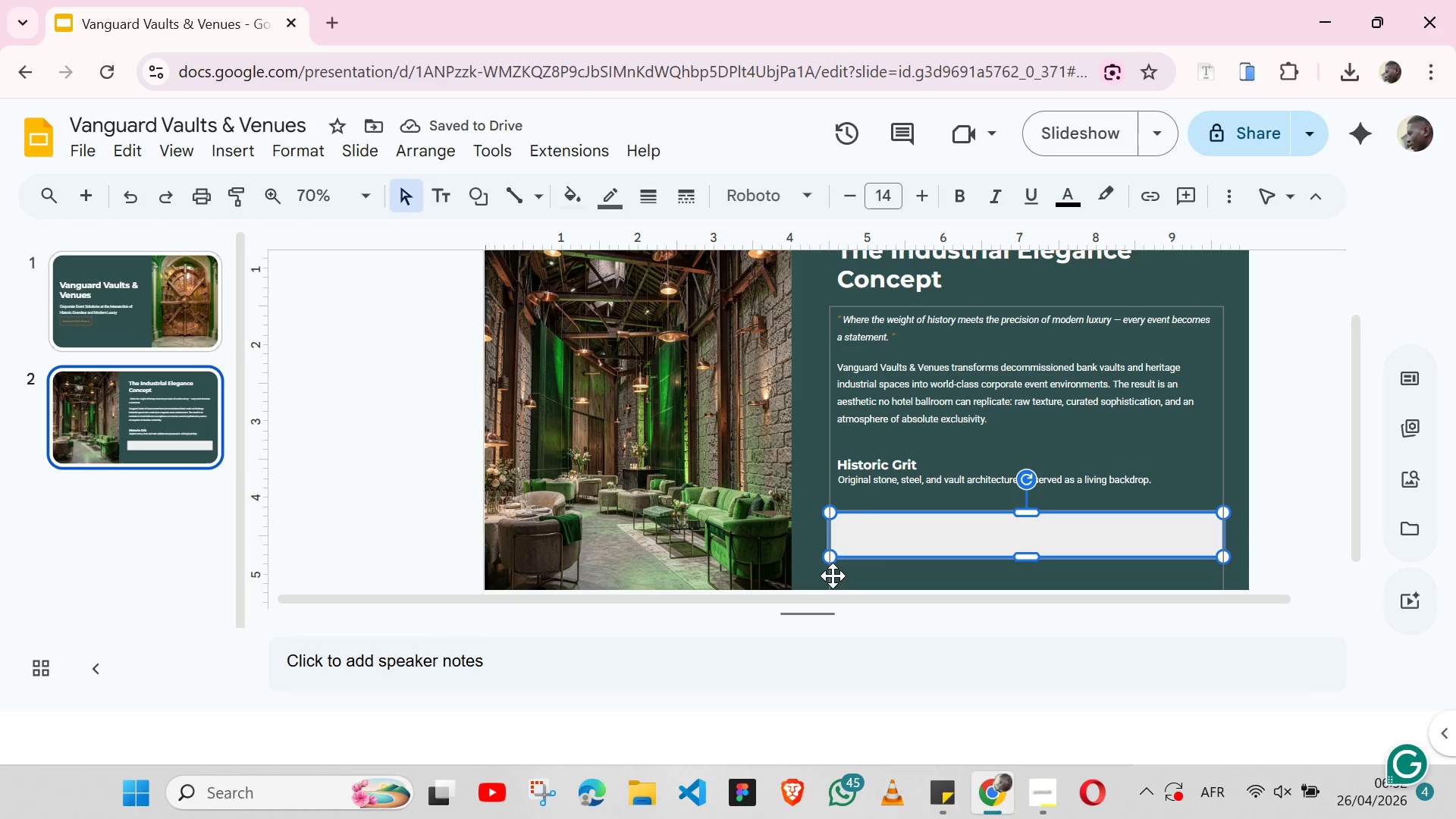 
wait(8.22)
 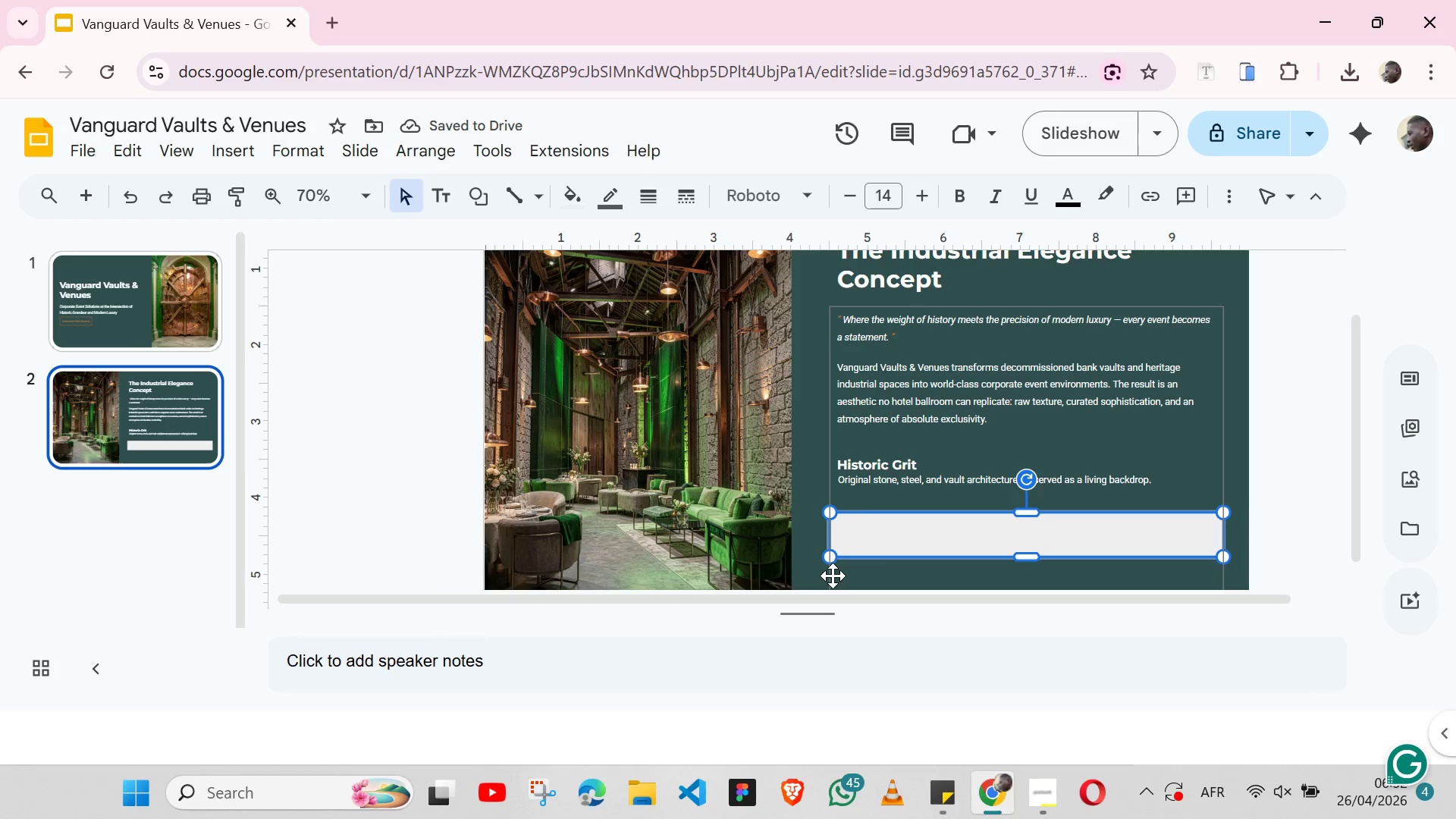 
left_click([609, 193])
 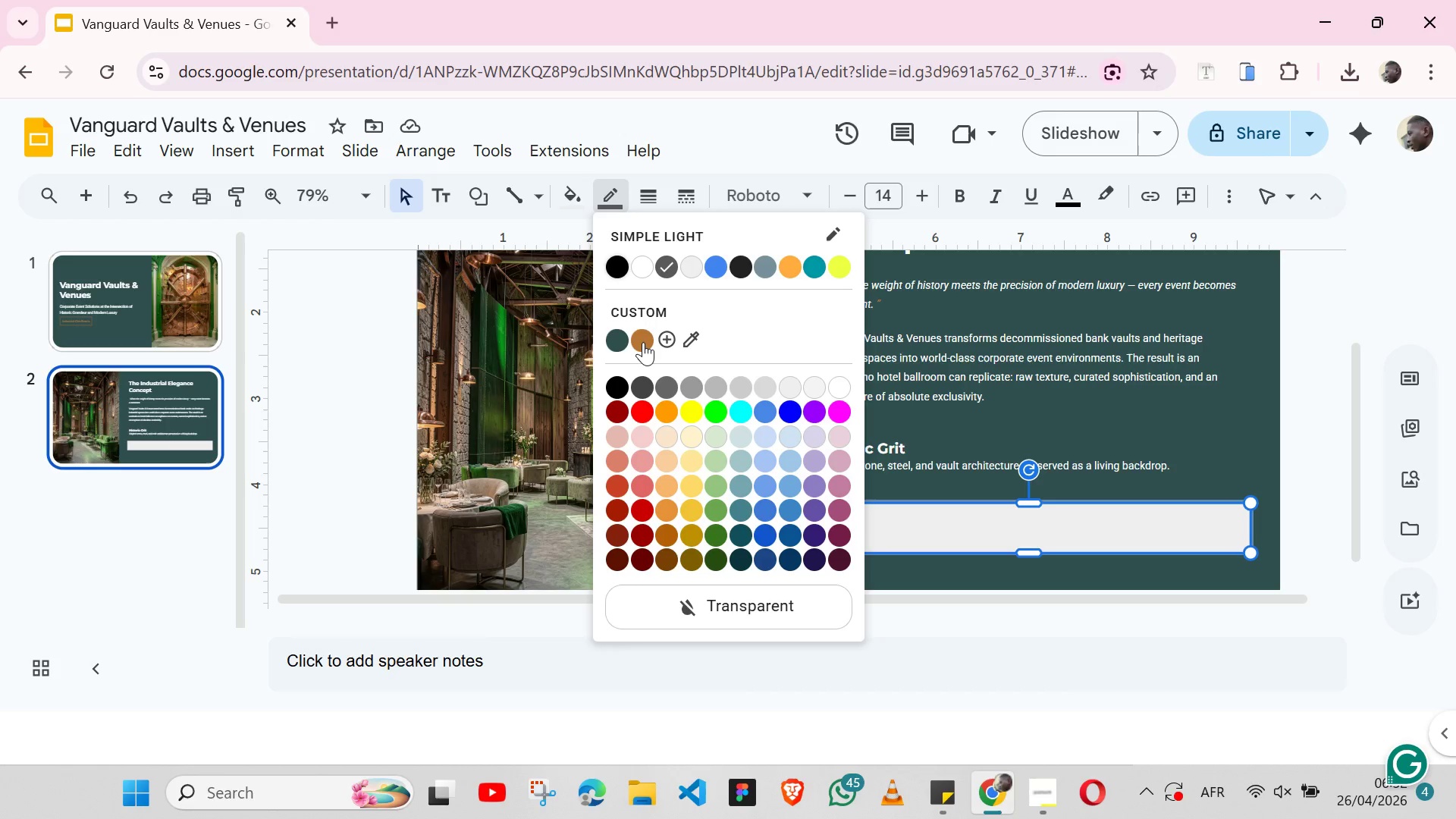 
left_click([643, 342])
 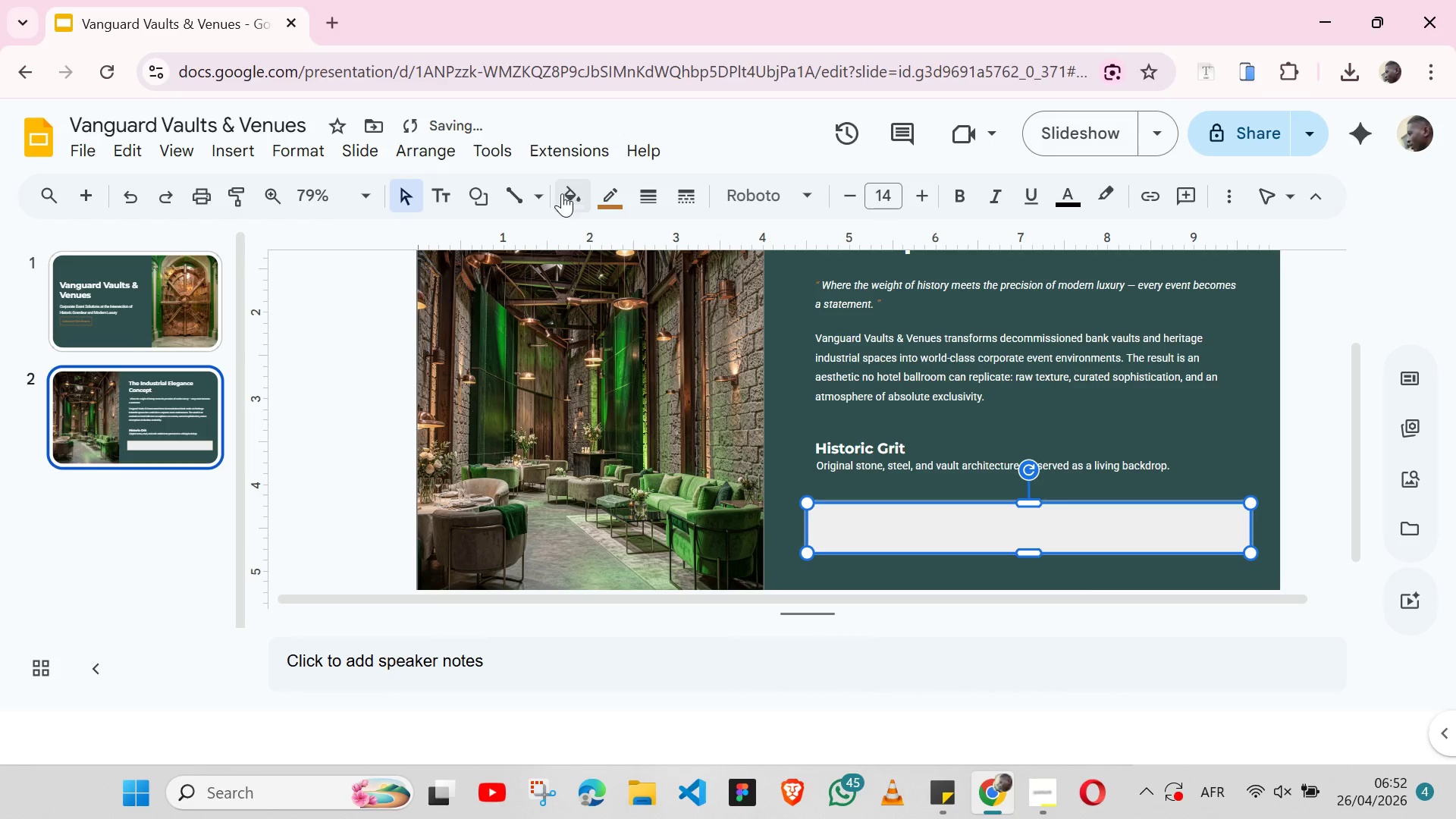 
left_click_drag(start_coordinate=[562, 193], to_coordinate=[873, 564])
 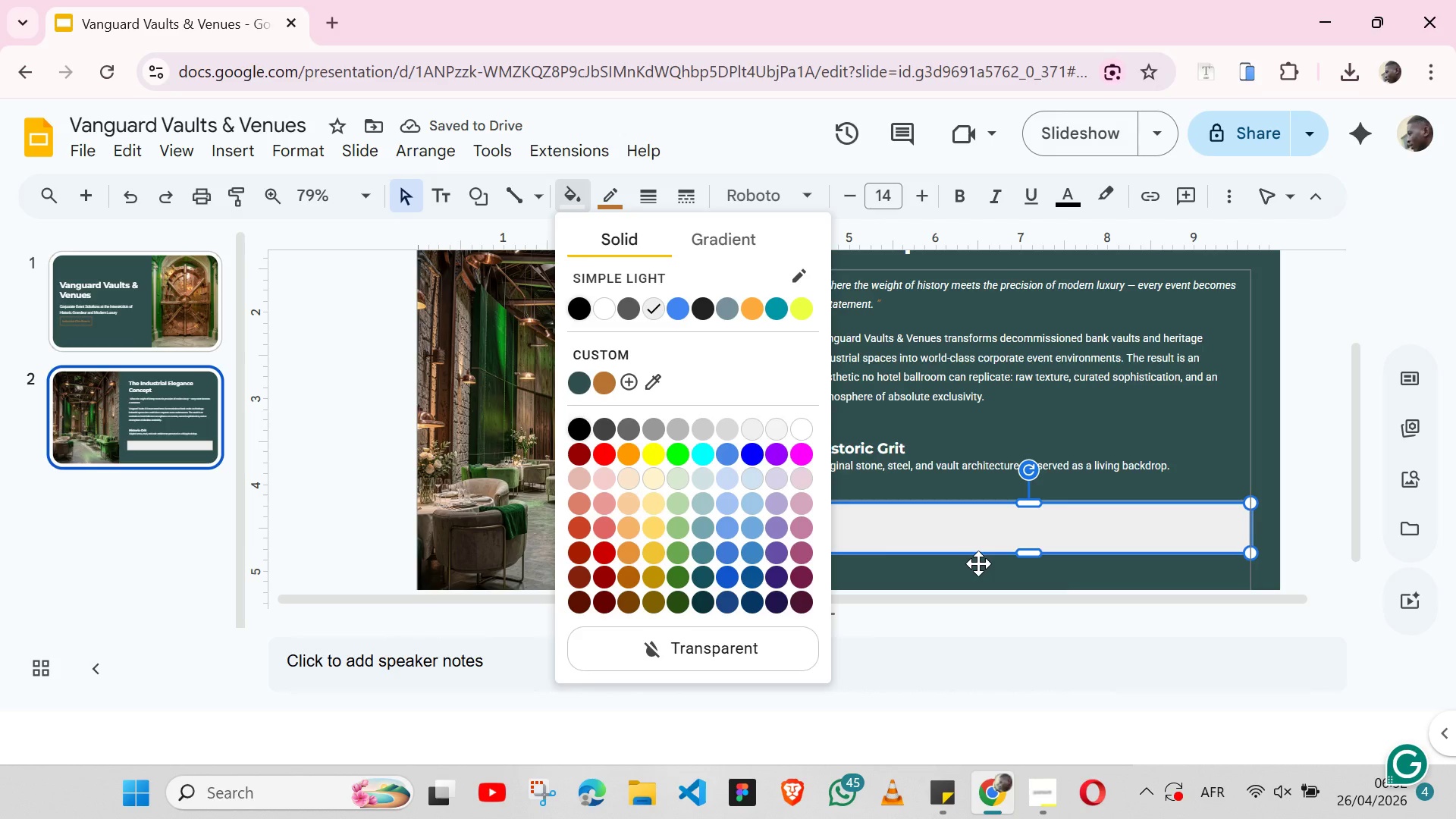 
left_click([978, 563])
 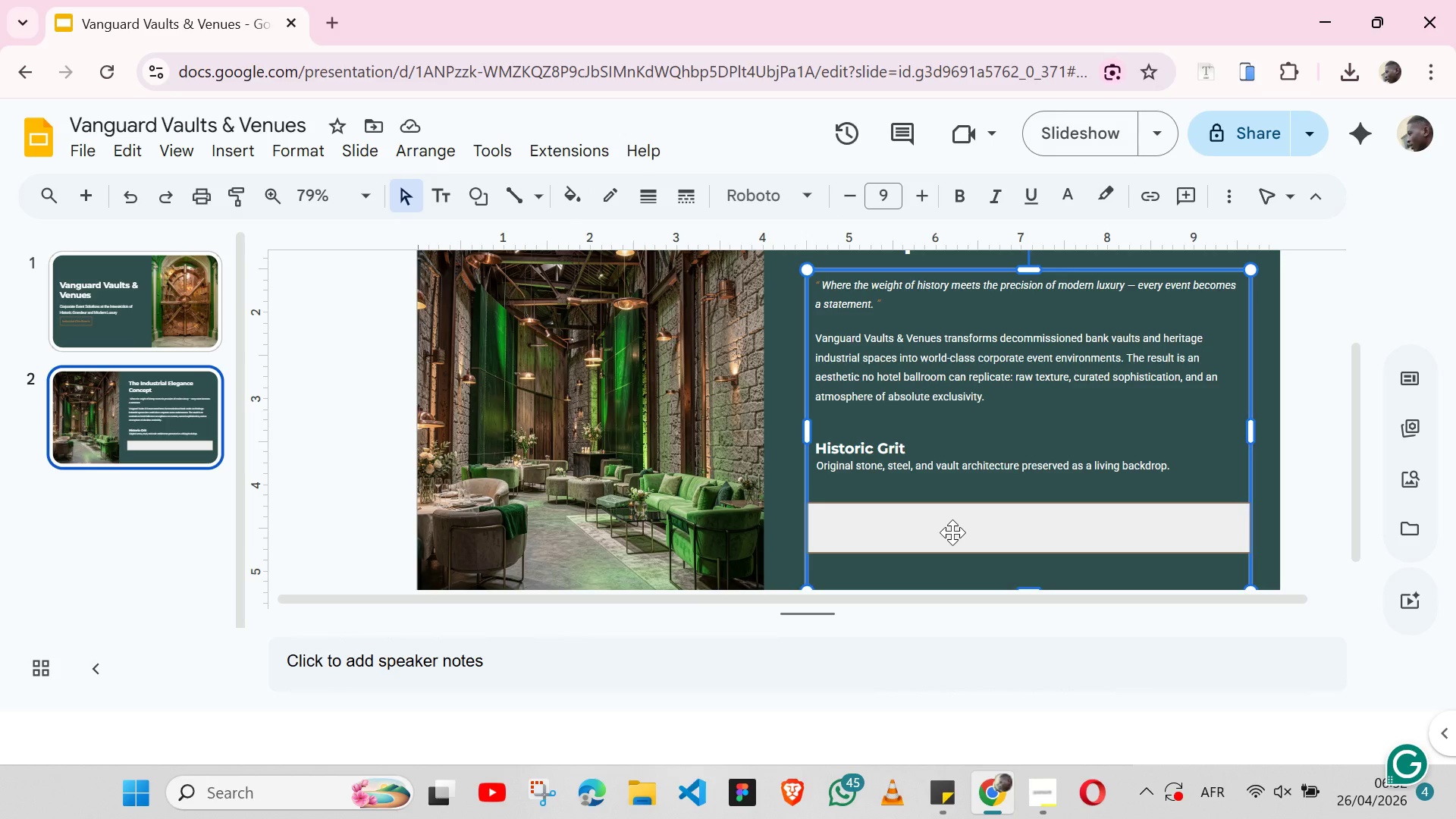 
left_click([952, 532])
 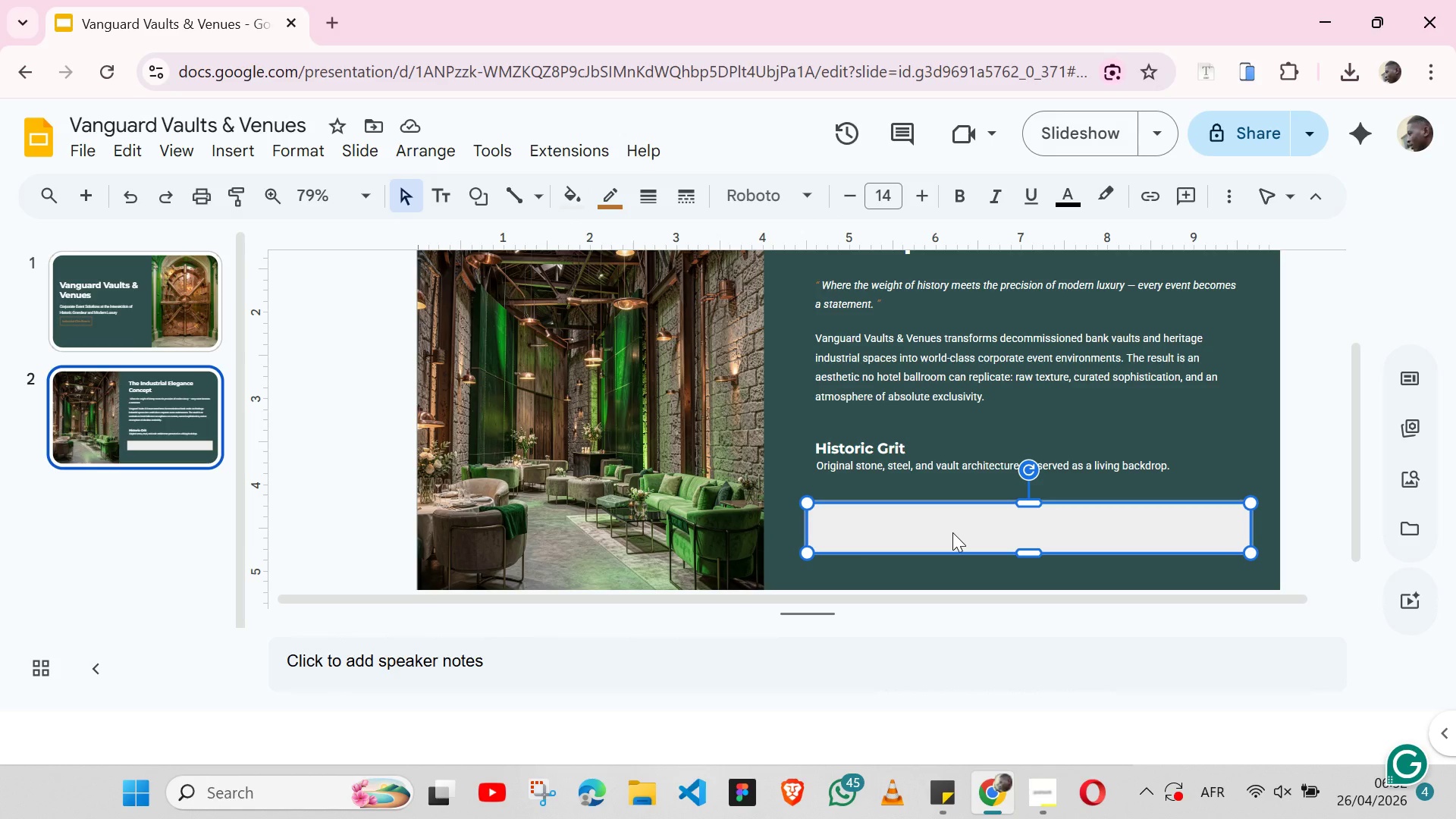 
key(Control+ArrowDown)
 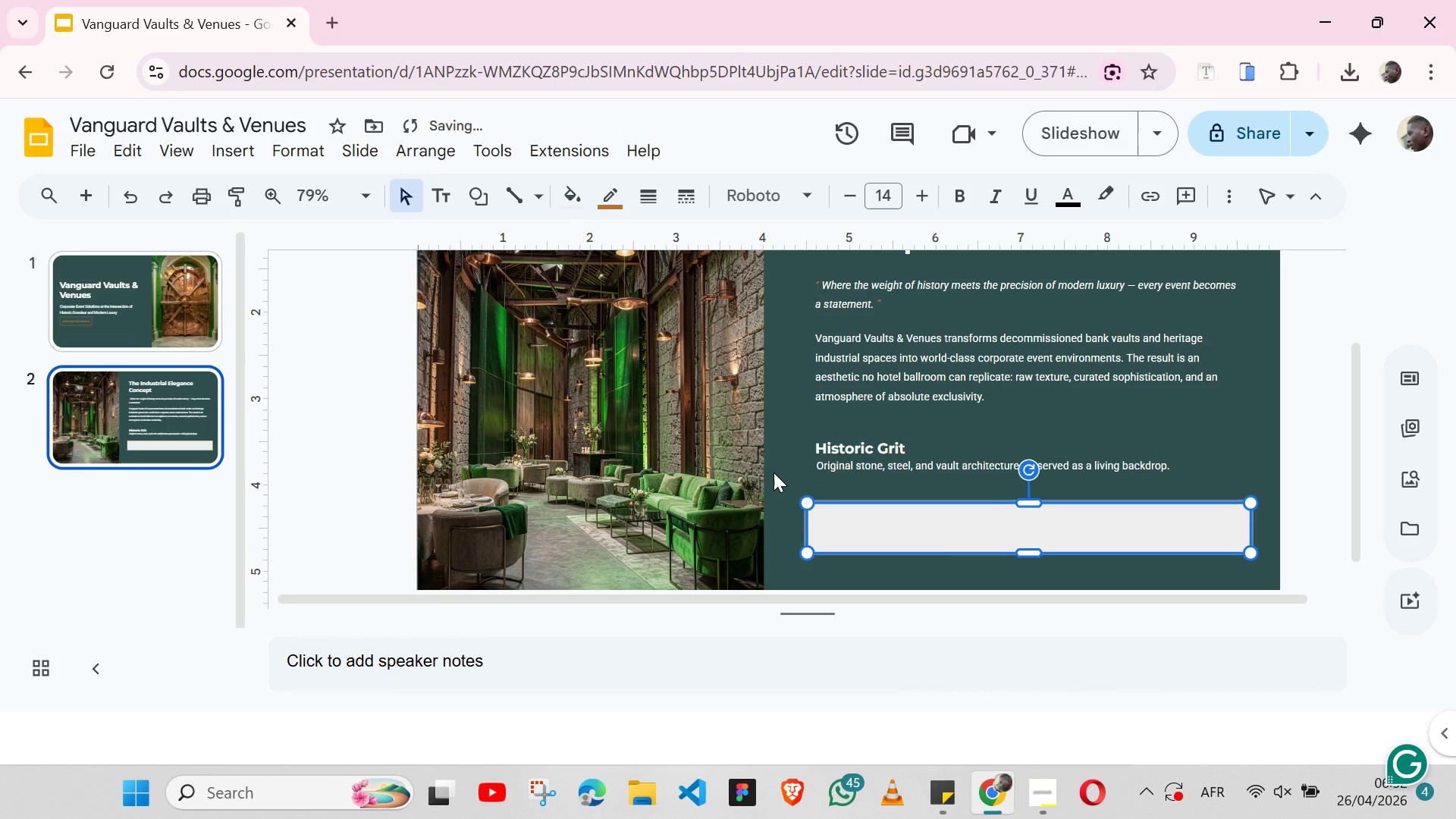 
left_click([774, 472])
 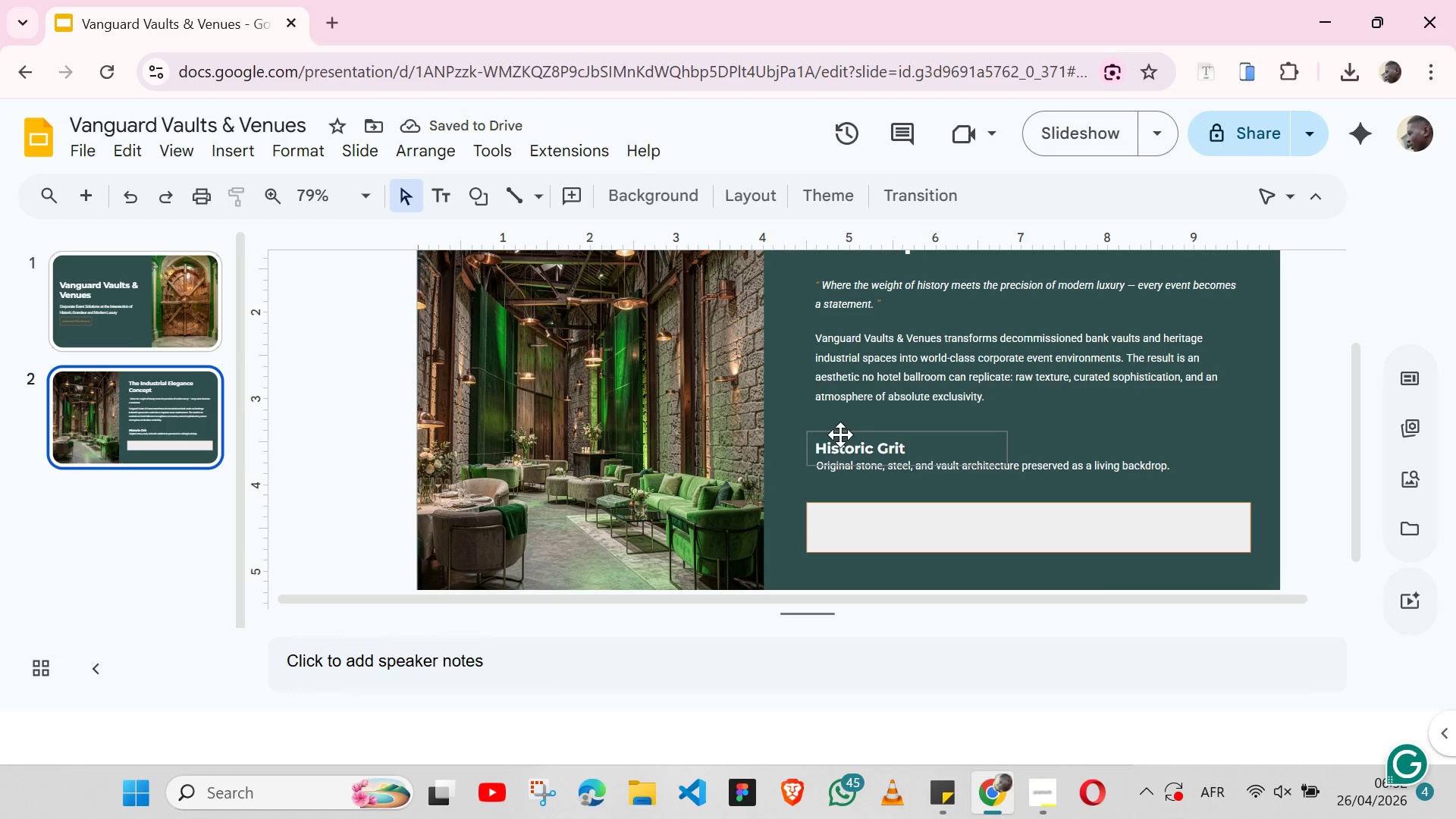 
left_click([840, 435])
 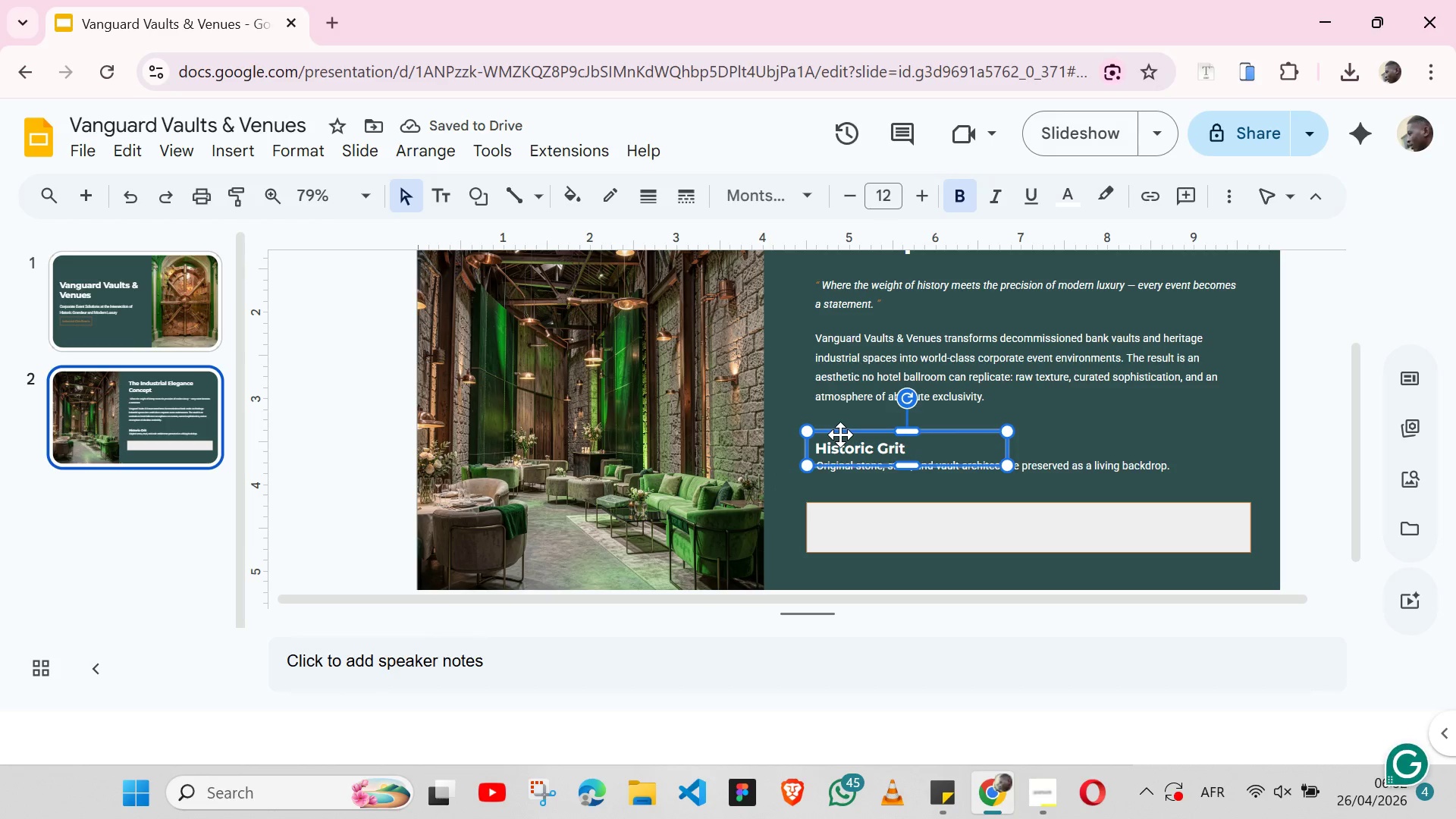 
hold_key(key=ShiftLeft, duration=1.36)
left_click([1069, 460])
 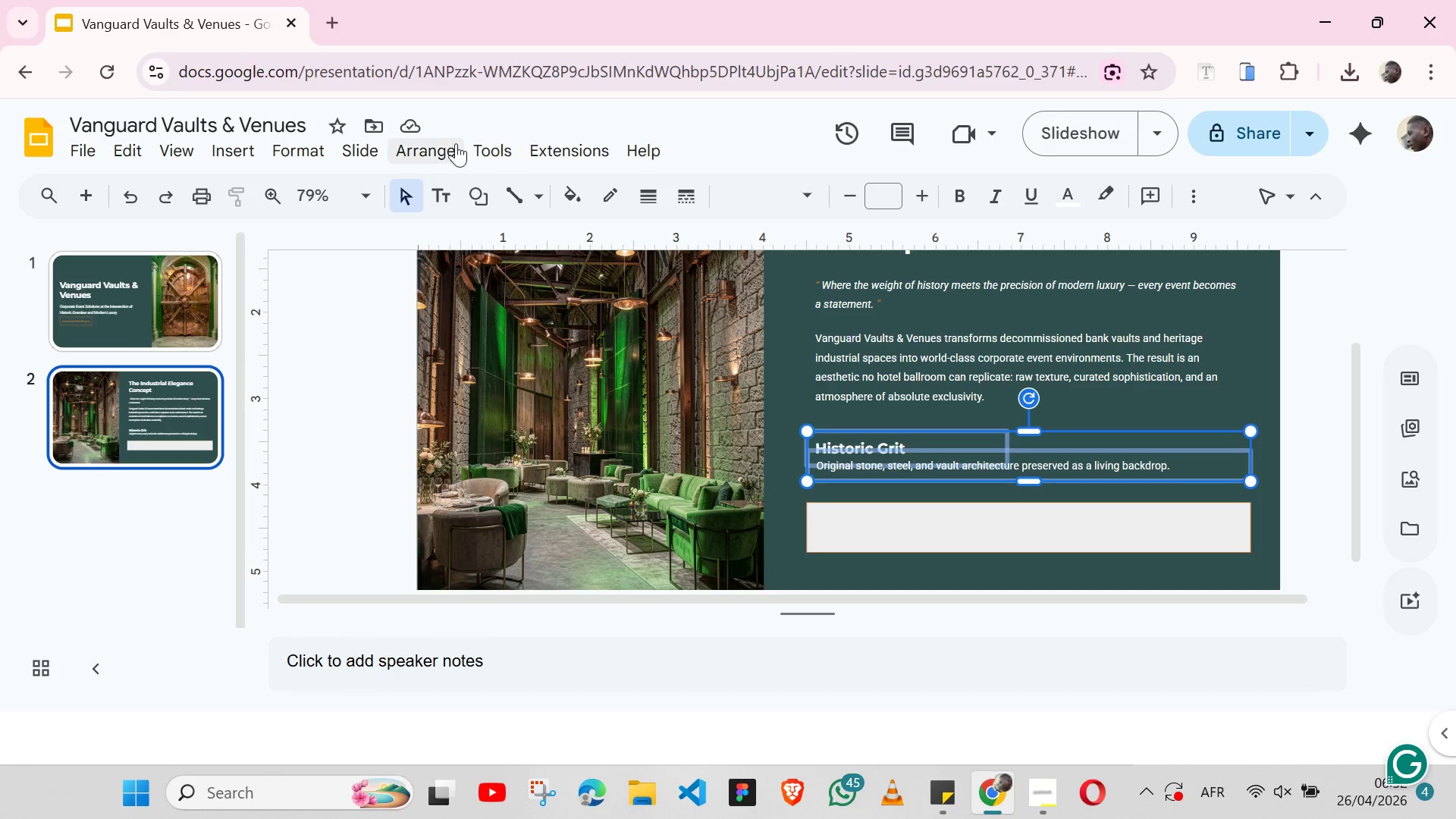 
left_click([448, 143])
 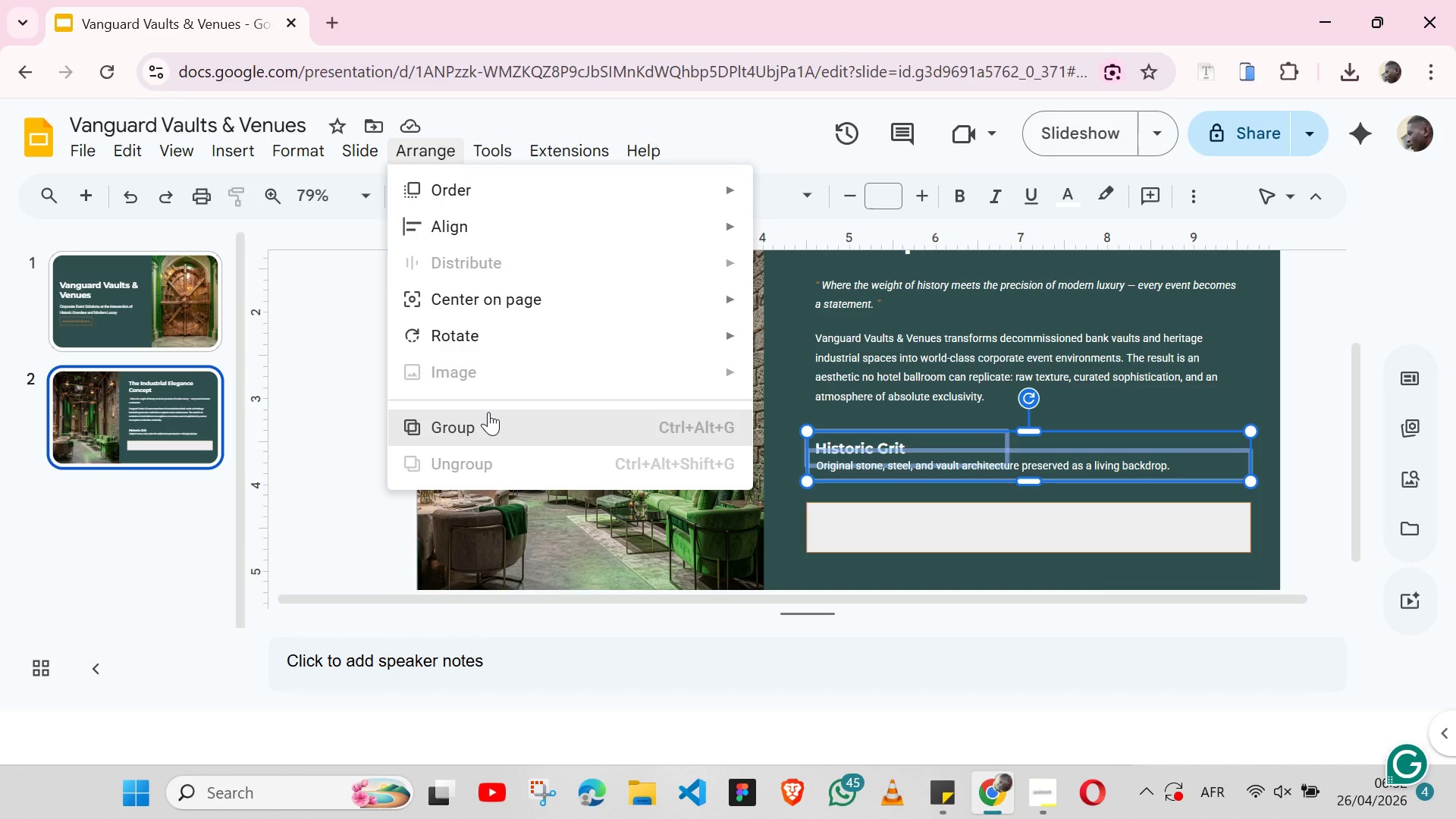 
left_click([488, 412])
 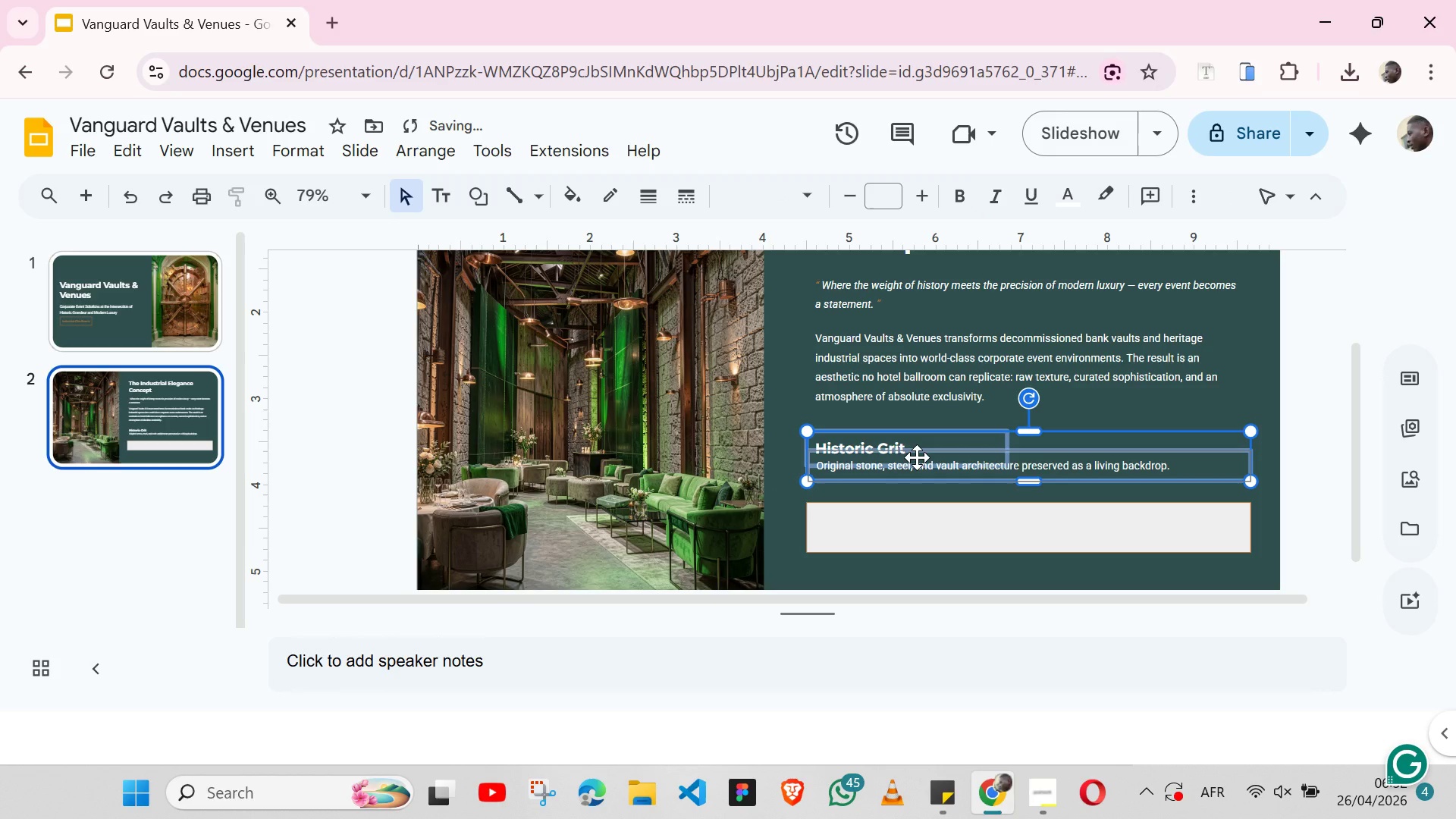 
left_click_drag(start_coordinate=[917, 457], to_coordinate=[920, 528])
 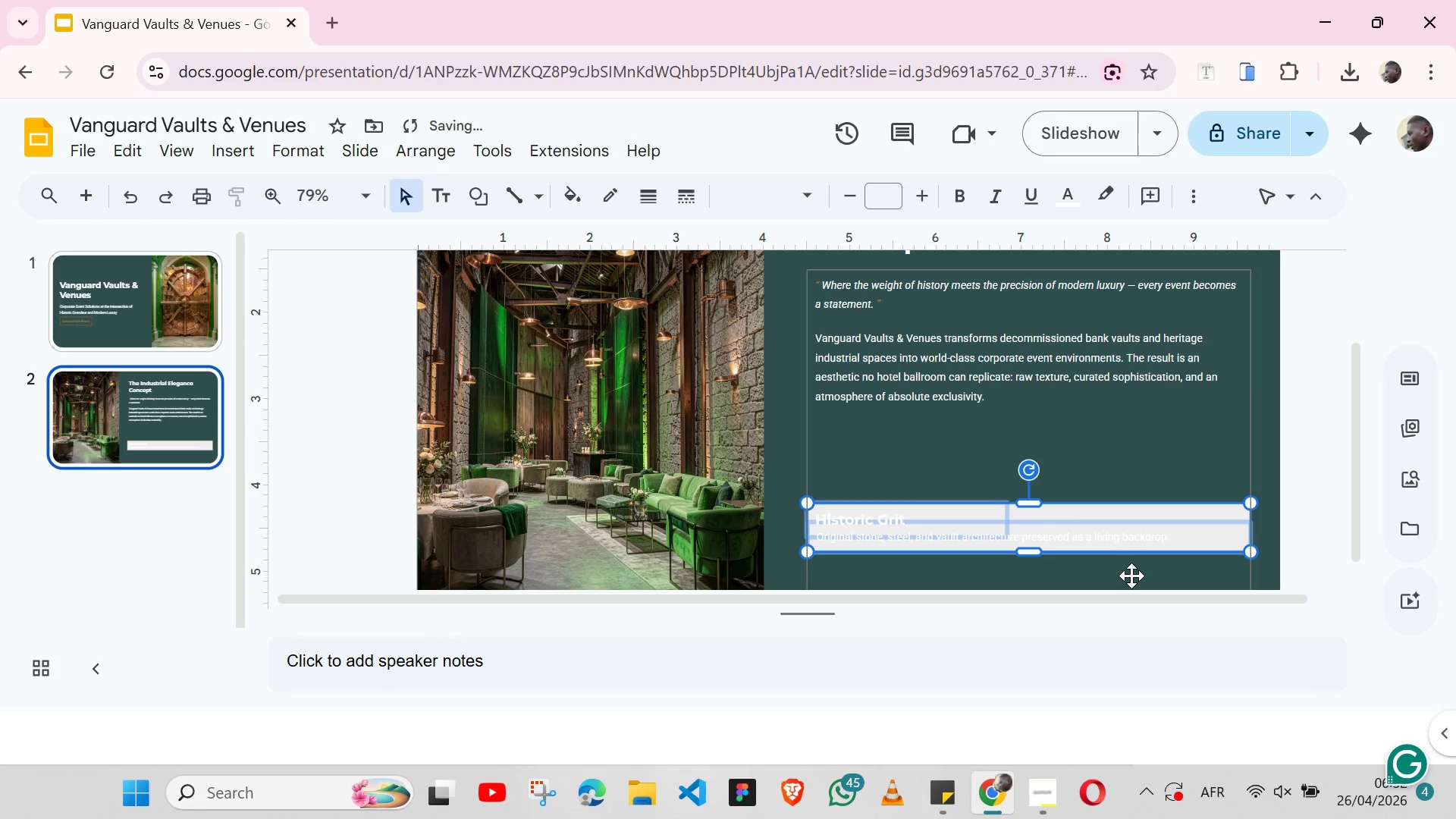 
left_click([1131, 579])
 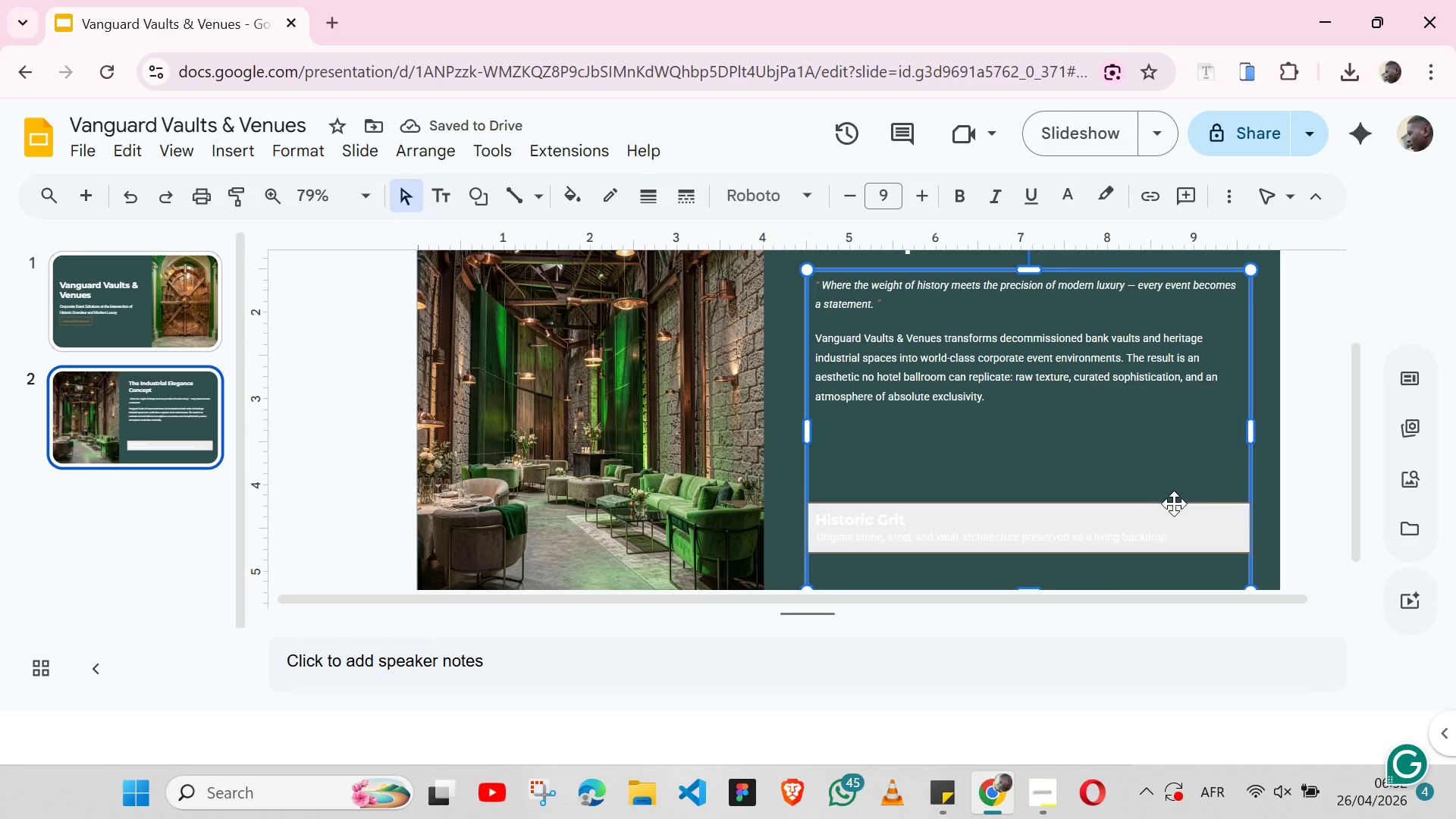 
left_click([1174, 504])
 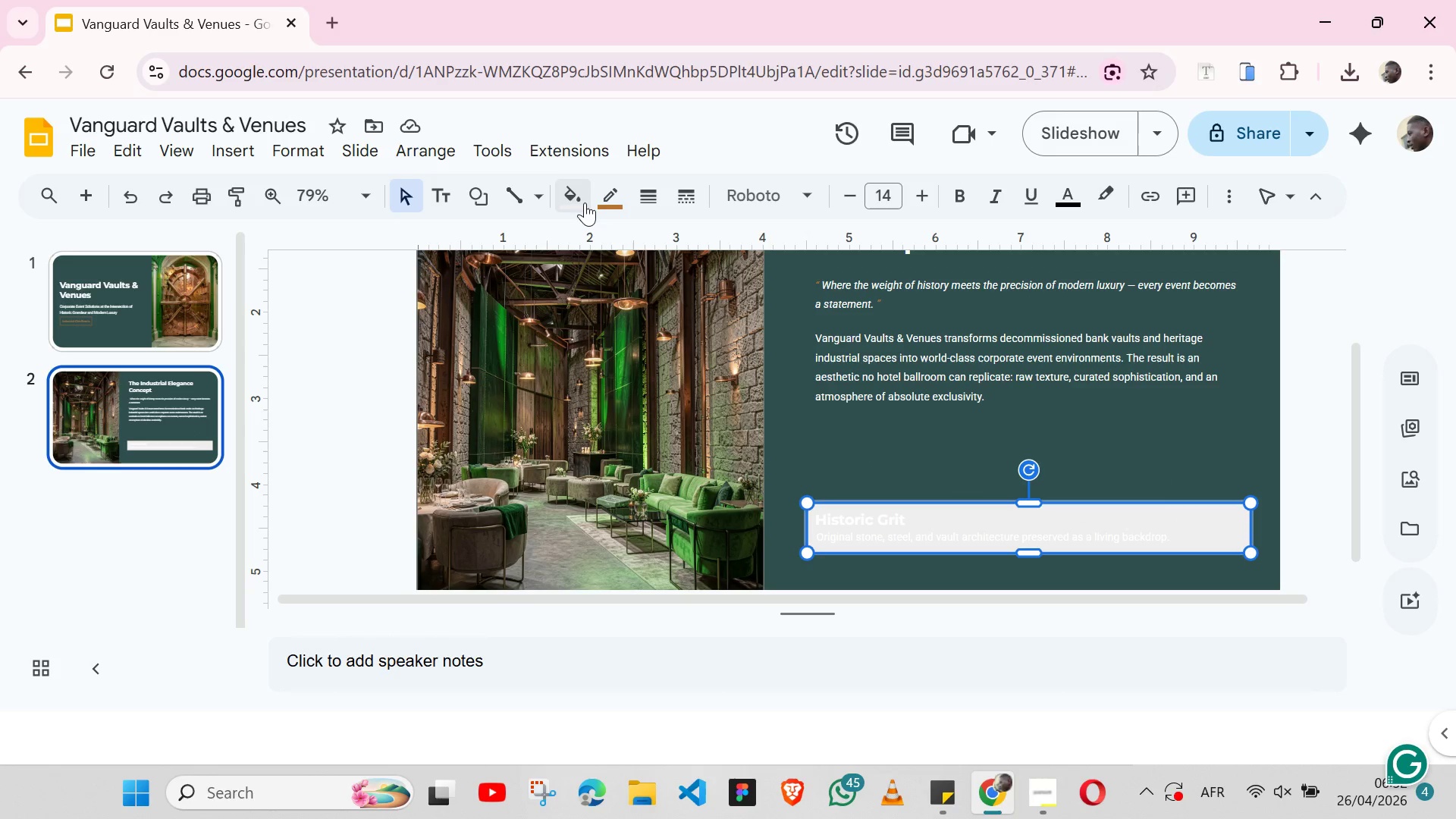 
left_click([574, 195])
 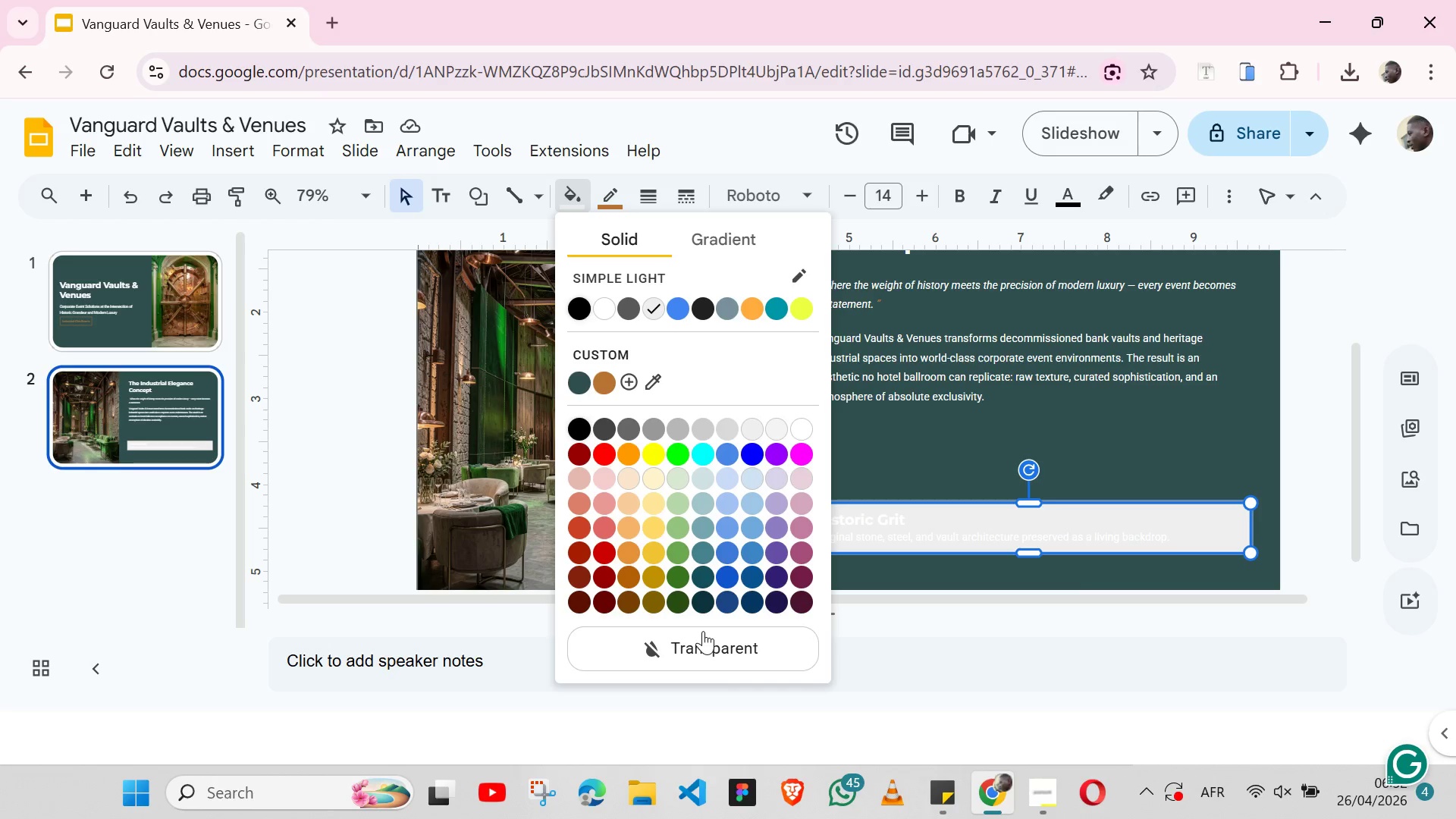 
left_click([696, 641])
 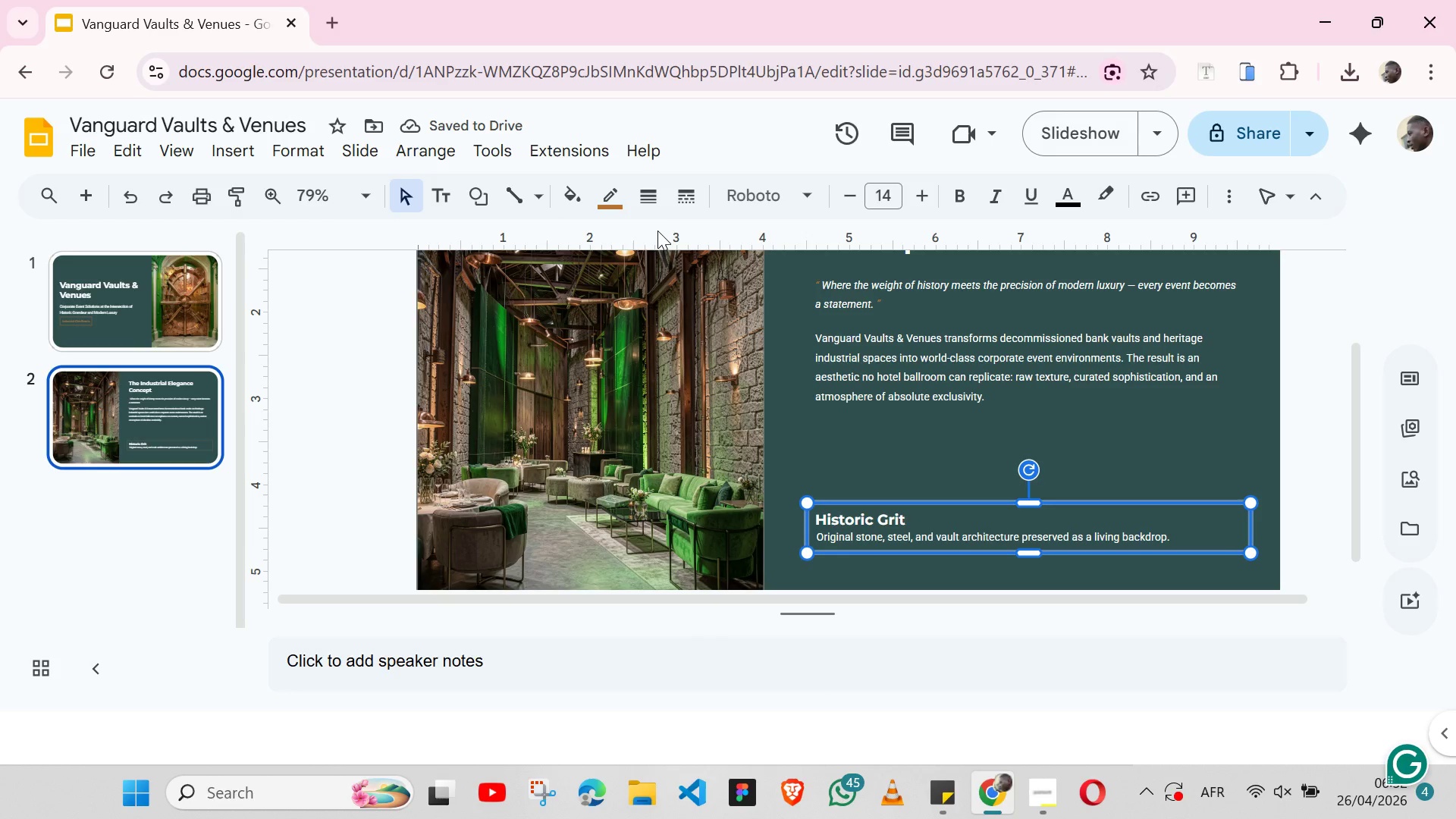 
left_click([651, 190])
 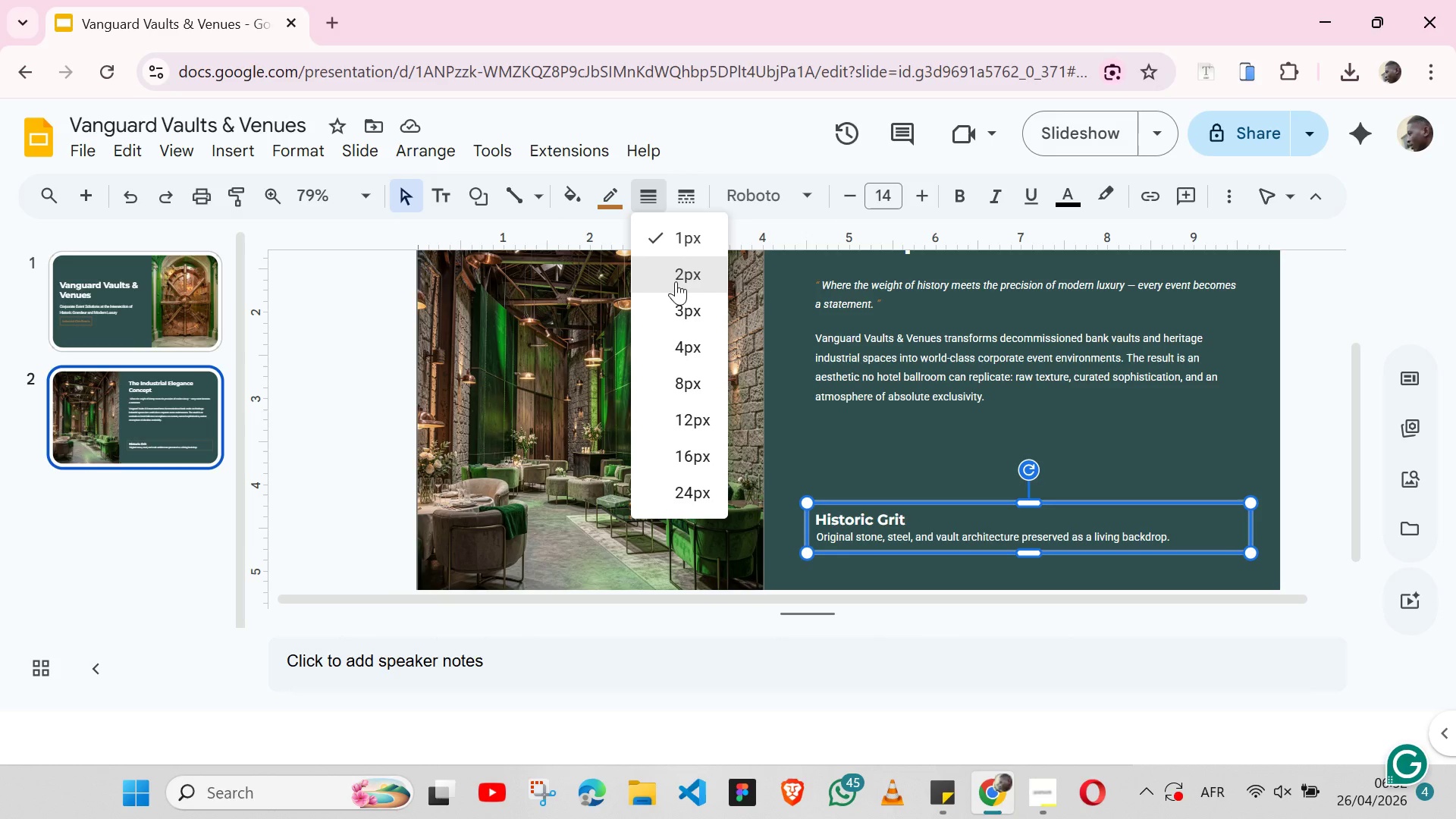 
left_click([676, 281])
 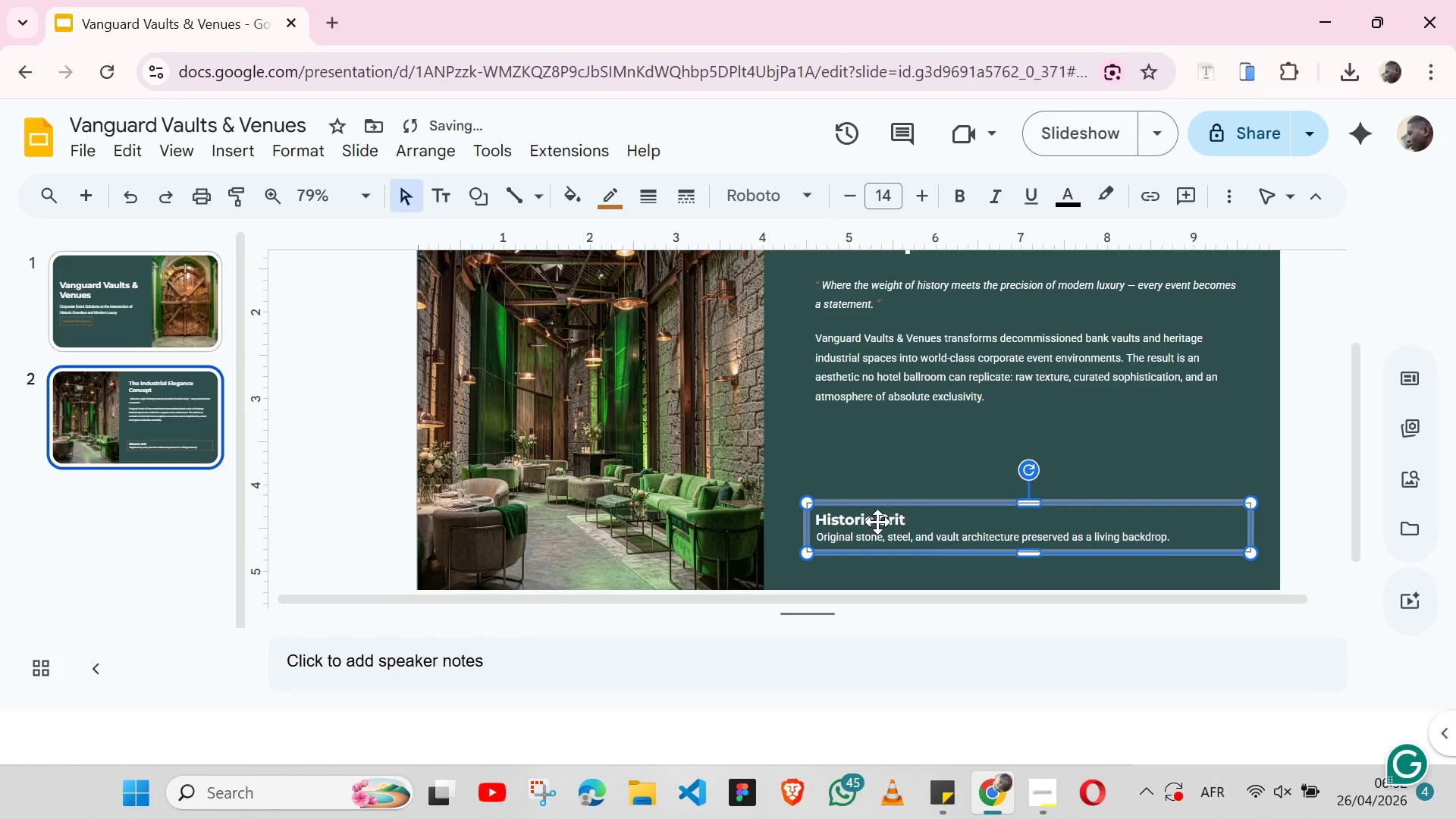 
hold_key(key=ShiftLeft, duration=1.17)
left_click([877, 522])
 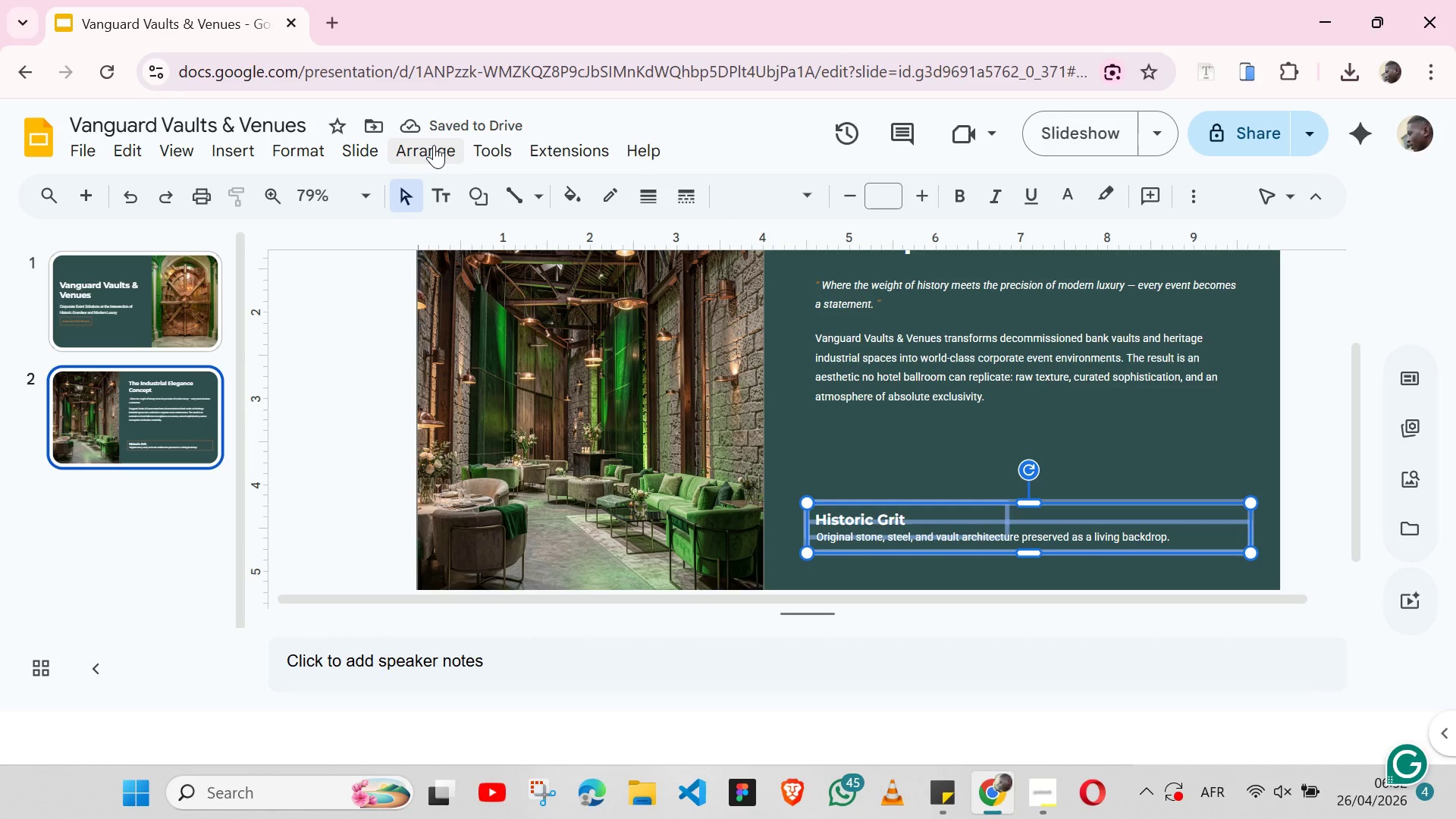 
left_click([434, 145])
 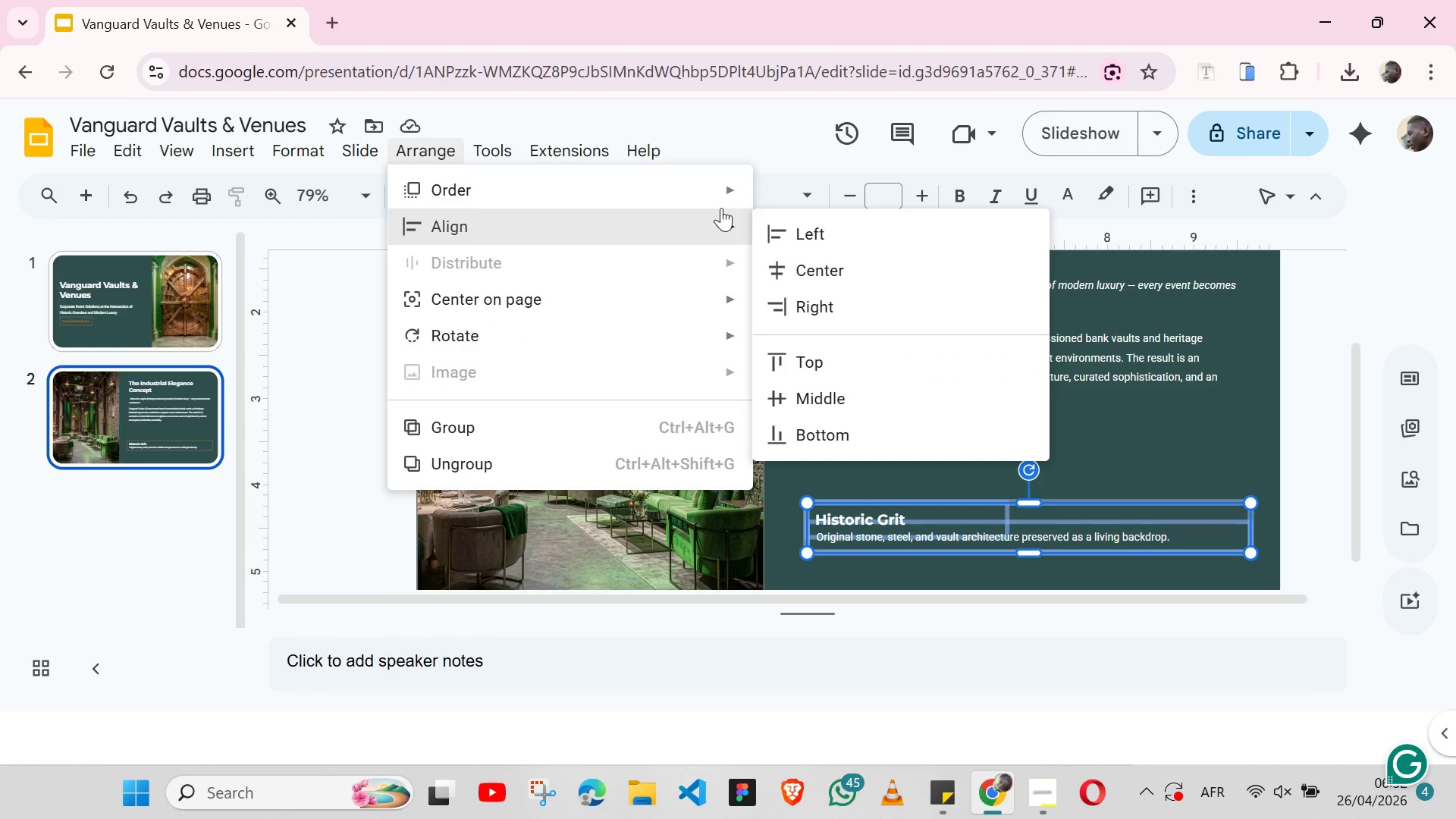 
left_click([792, 259])
 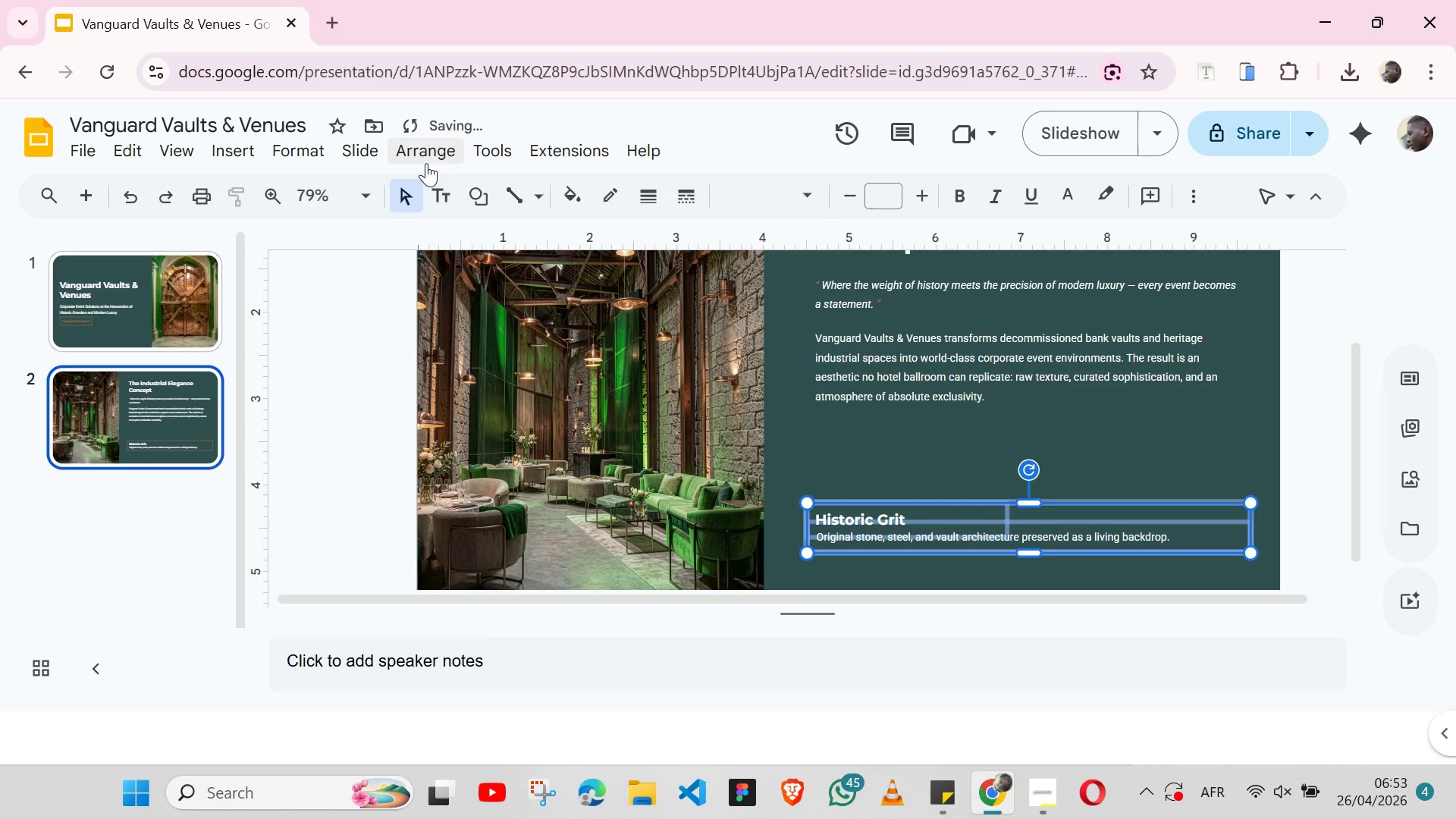 
left_click([426, 163])
 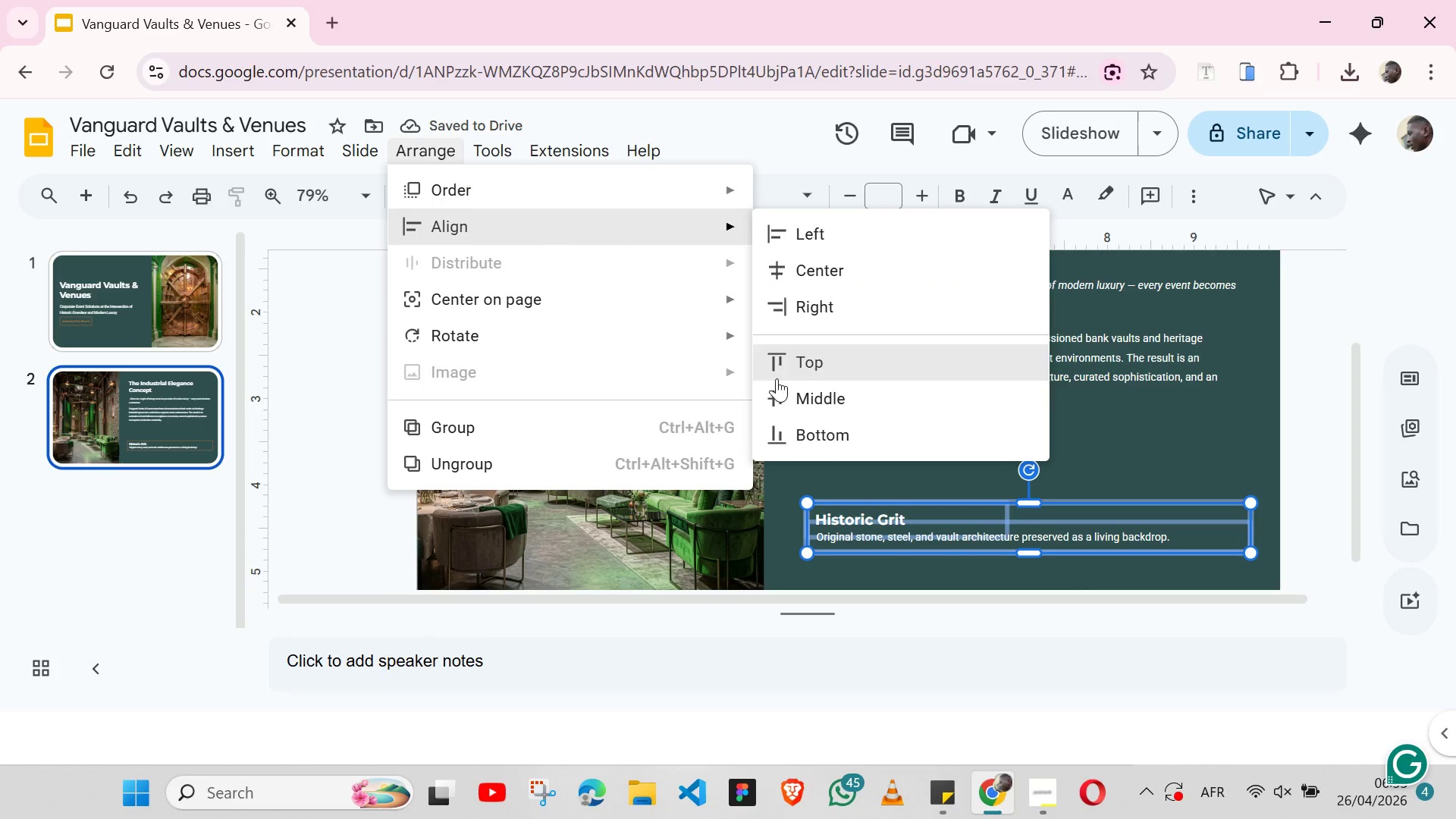 
left_click([788, 388])
 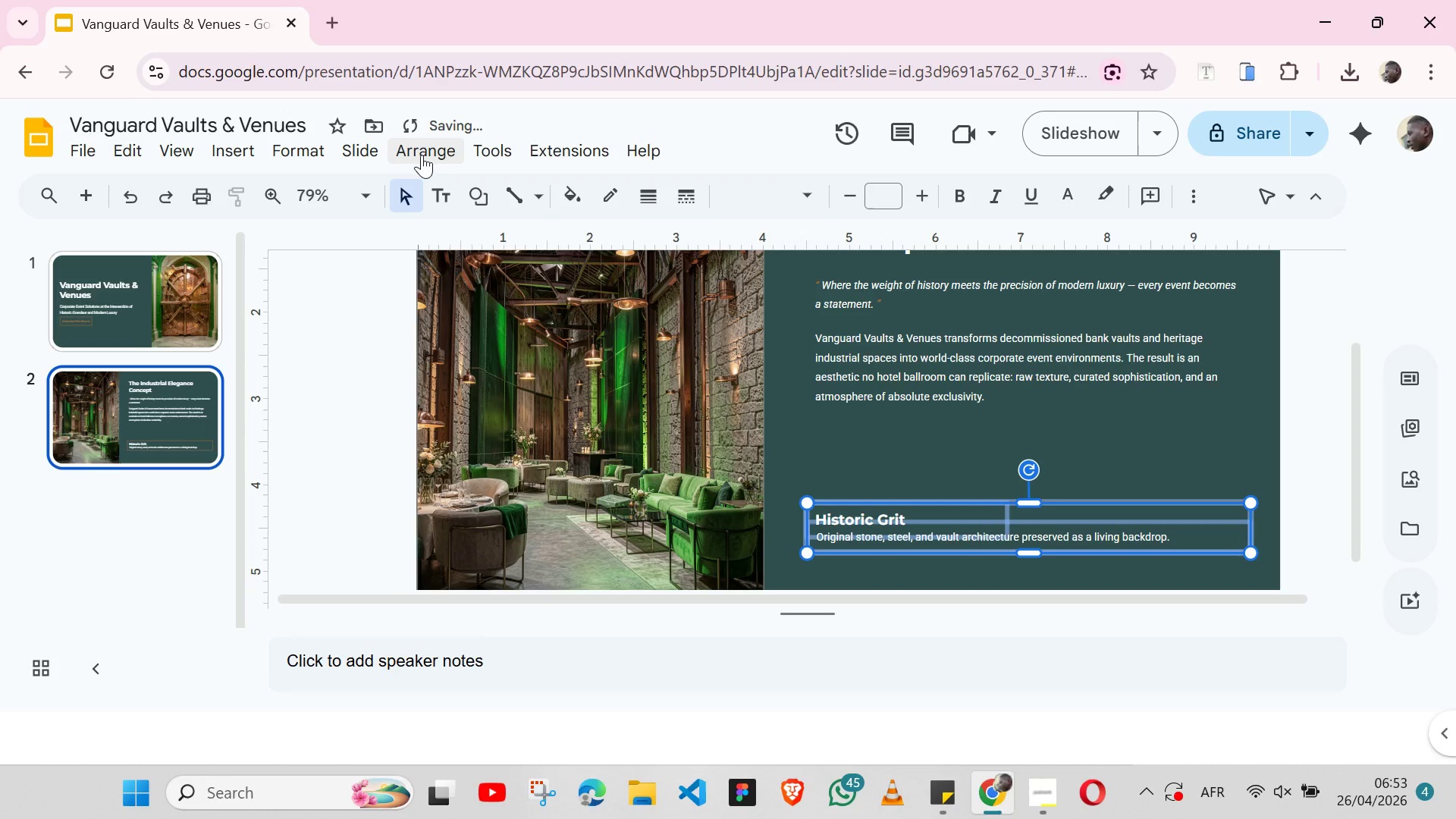 
left_click_drag(start_coordinate=[422, 155], to_coordinate=[480, 430])
 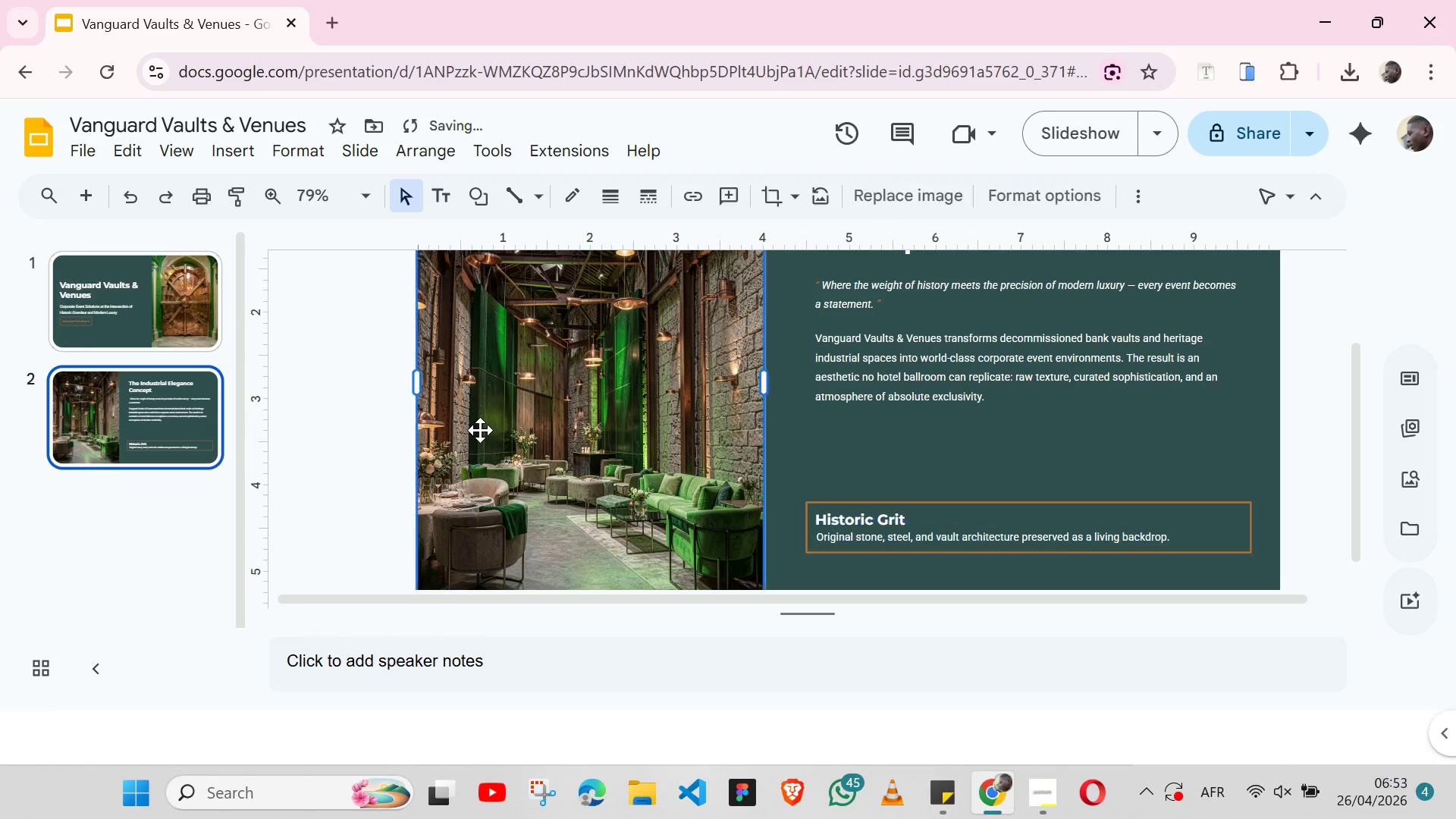 
left_click([480, 430])
 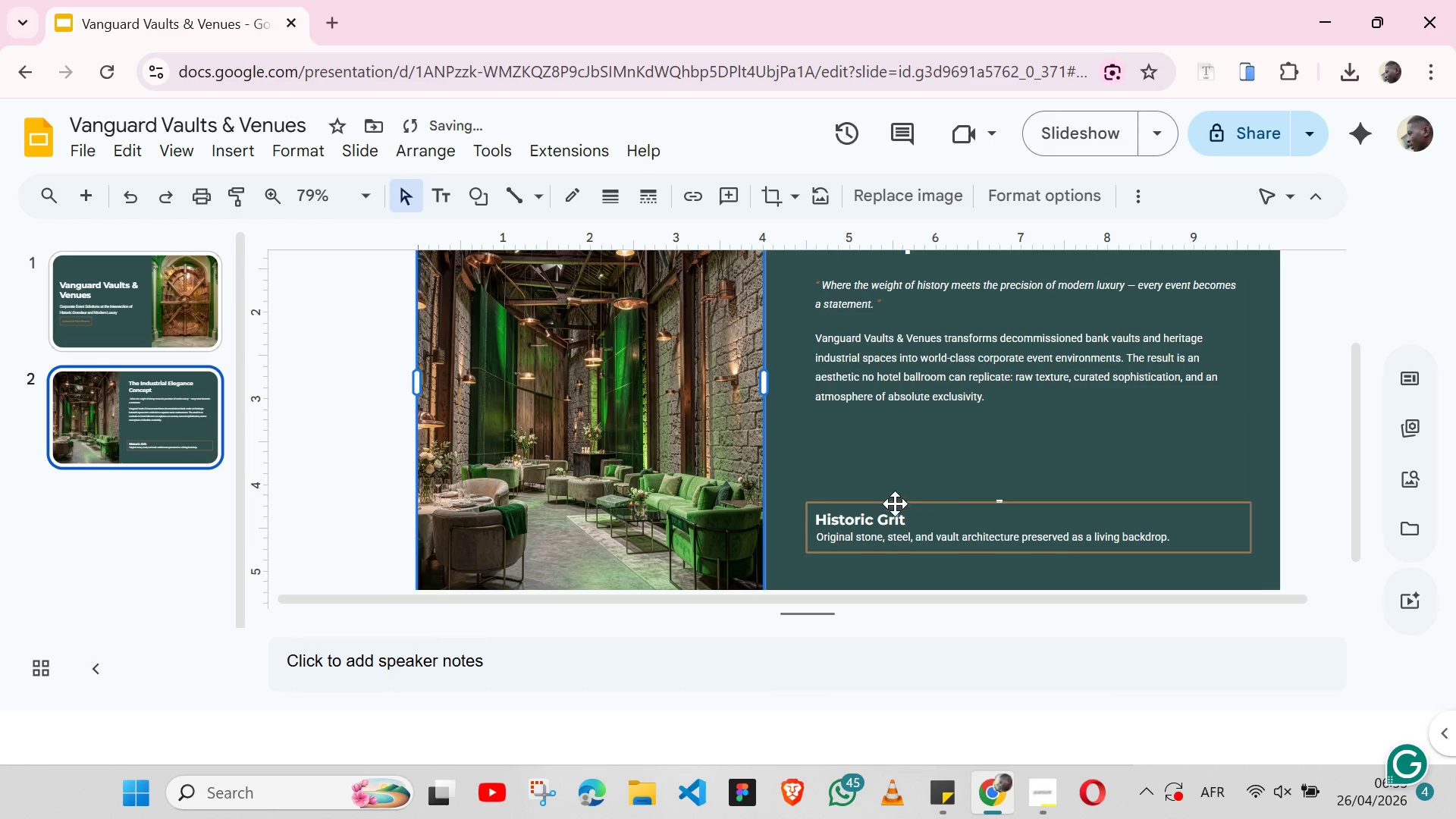 
left_click([891, 507])
 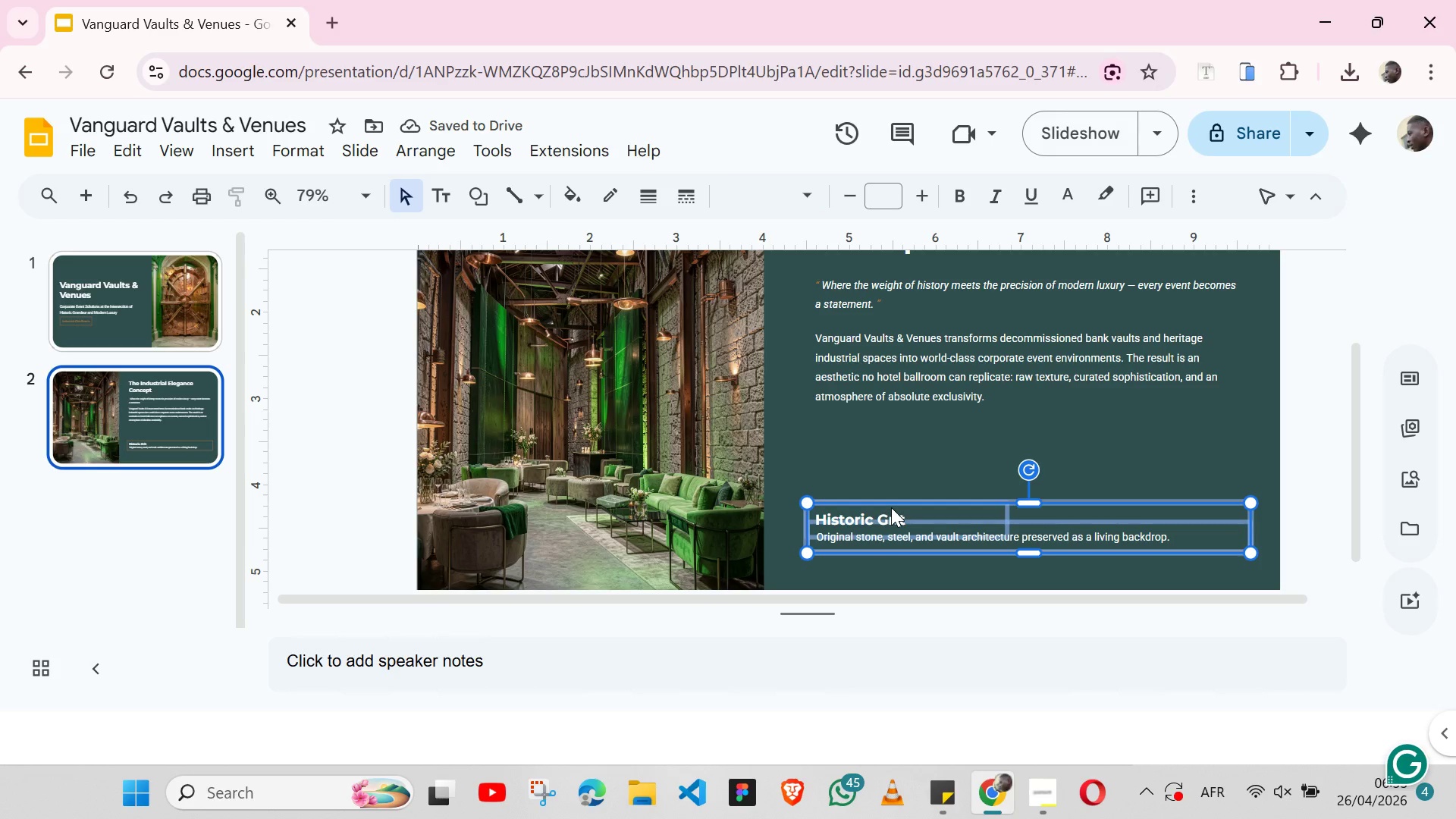 
hold_key(key=ShiftLeft, duration=1.52)
 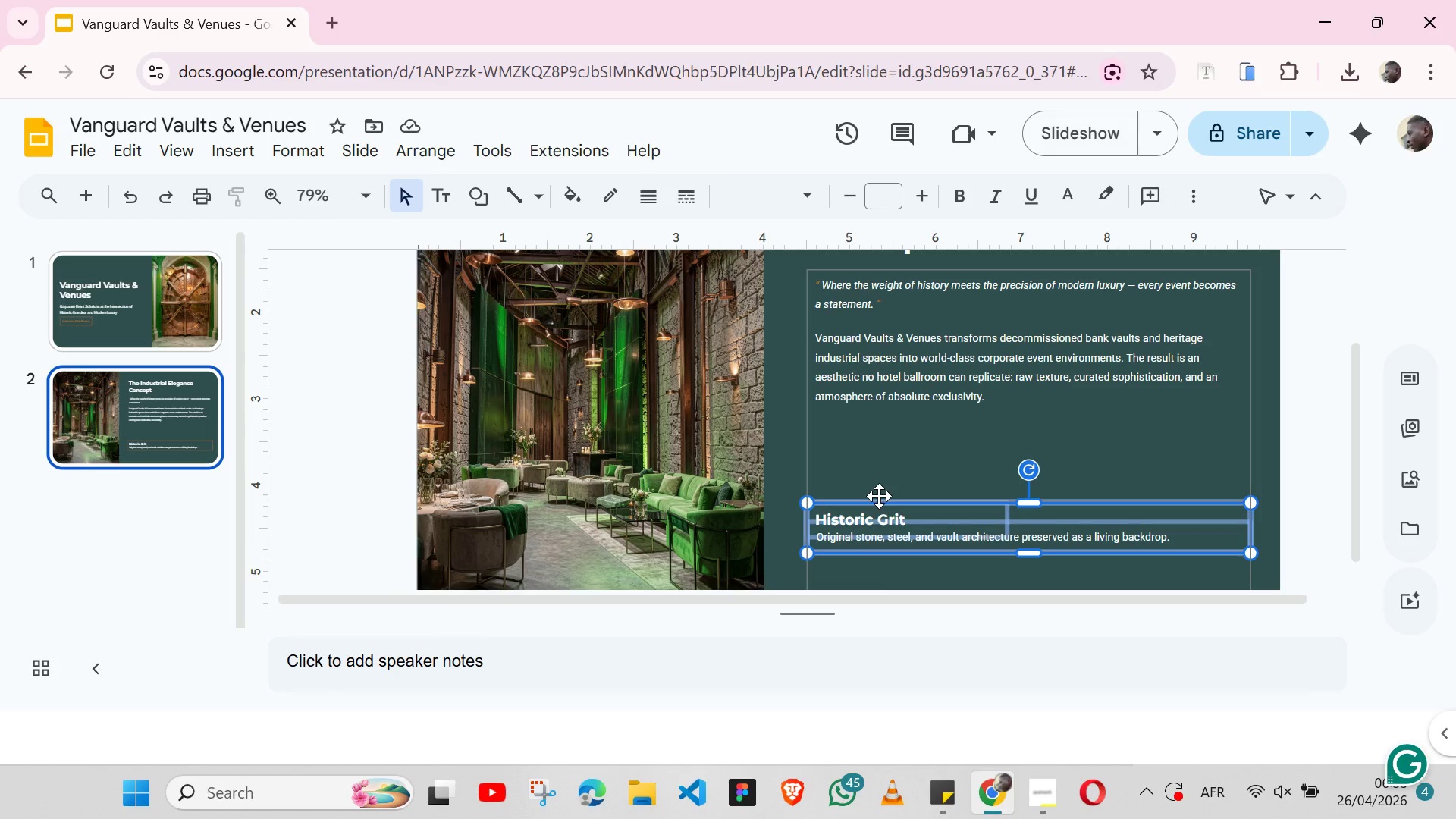 
key(Shift+ShiftLeft)
 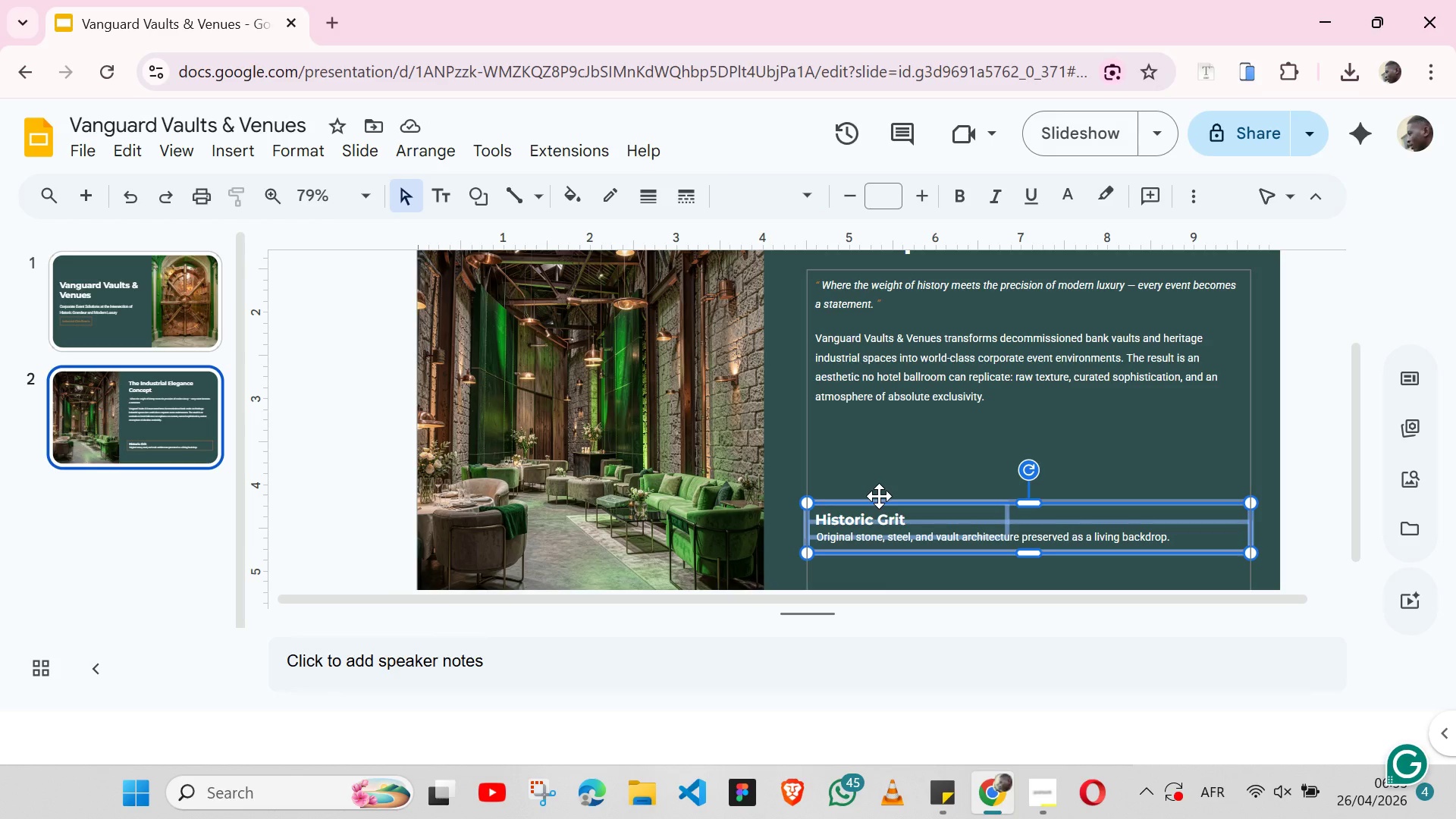 
key(Shift+ShiftLeft)
 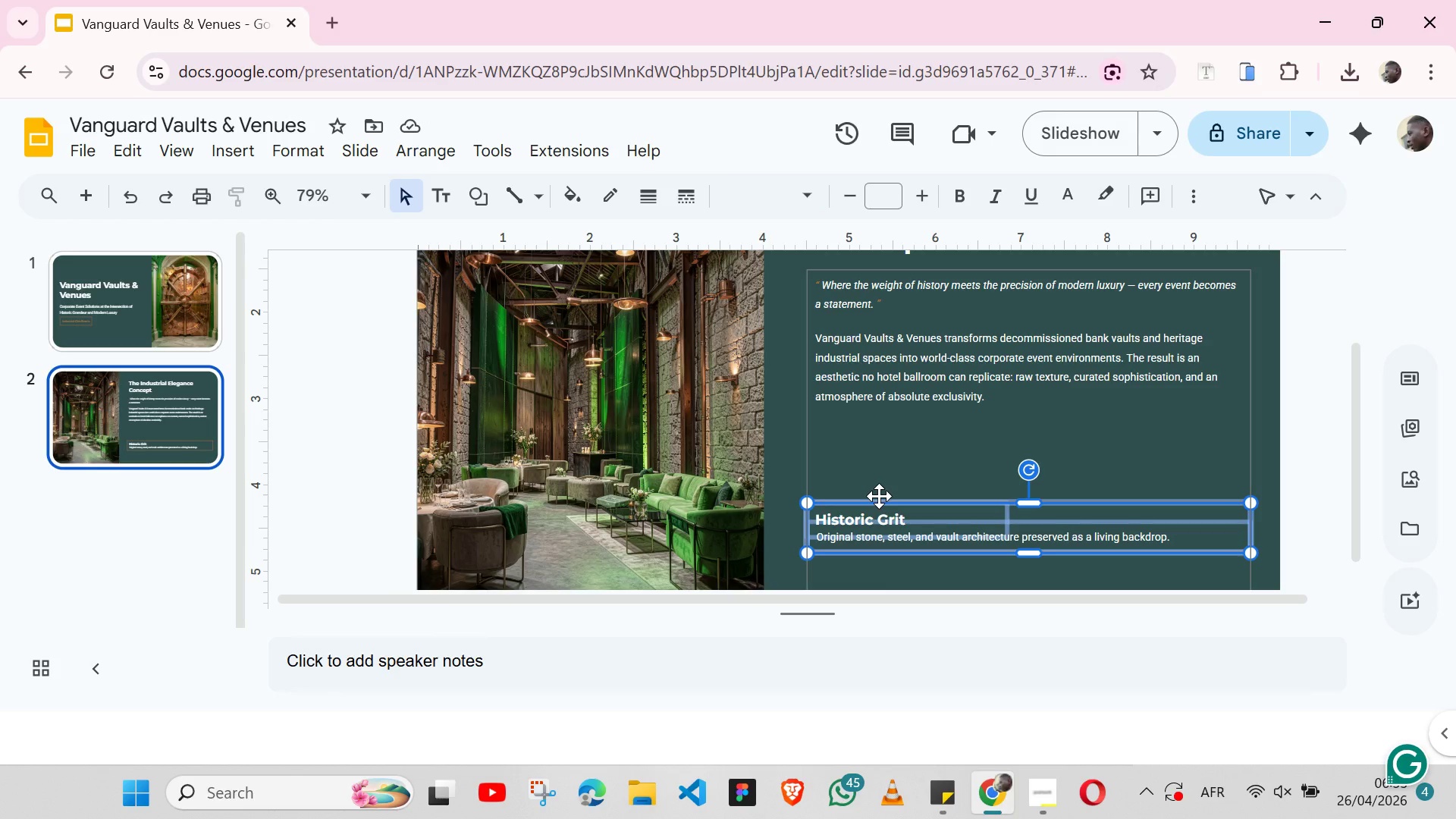 
key(Shift+ShiftLeft)
 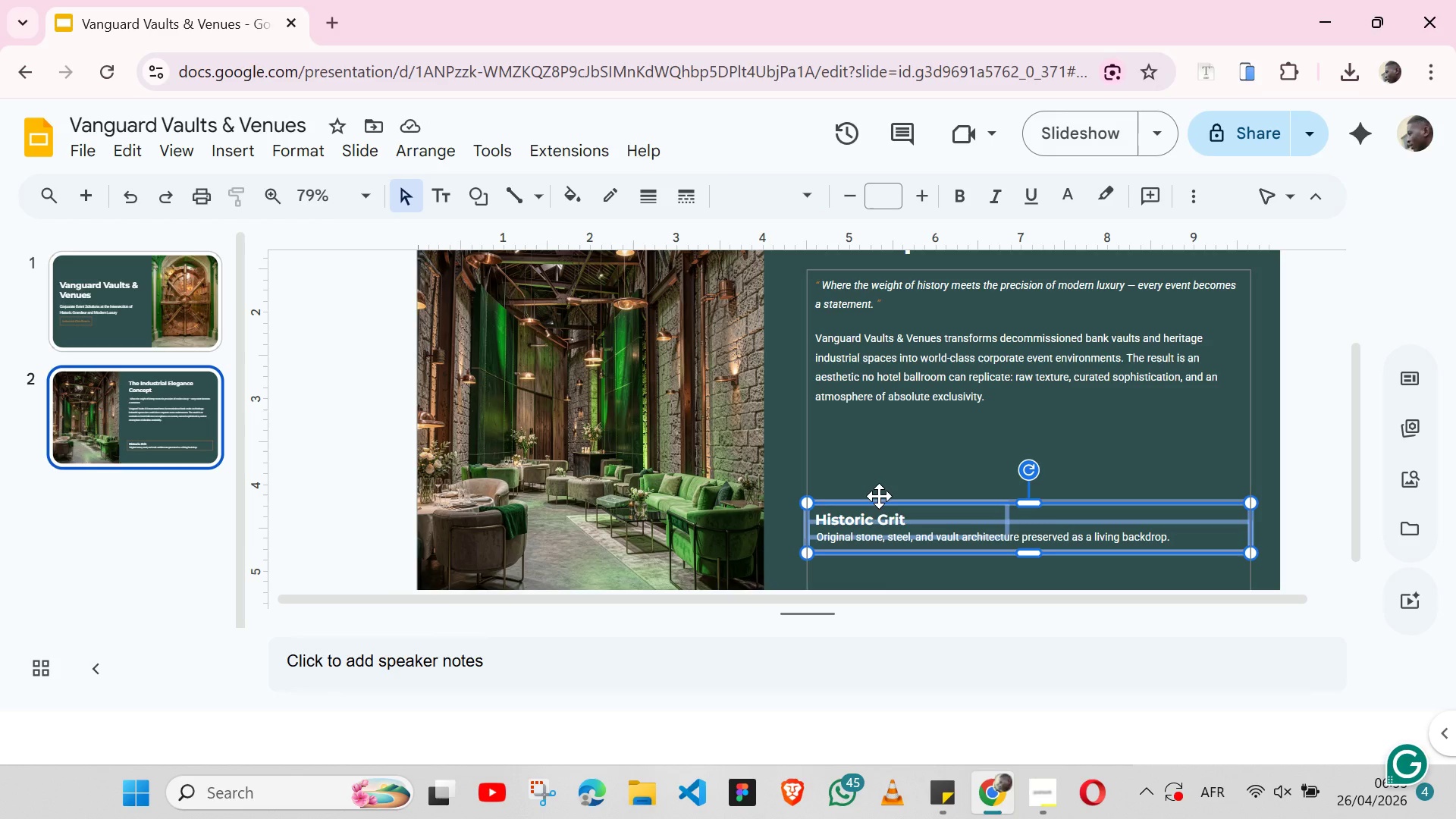 
key(Shift+ShiftLeft)
 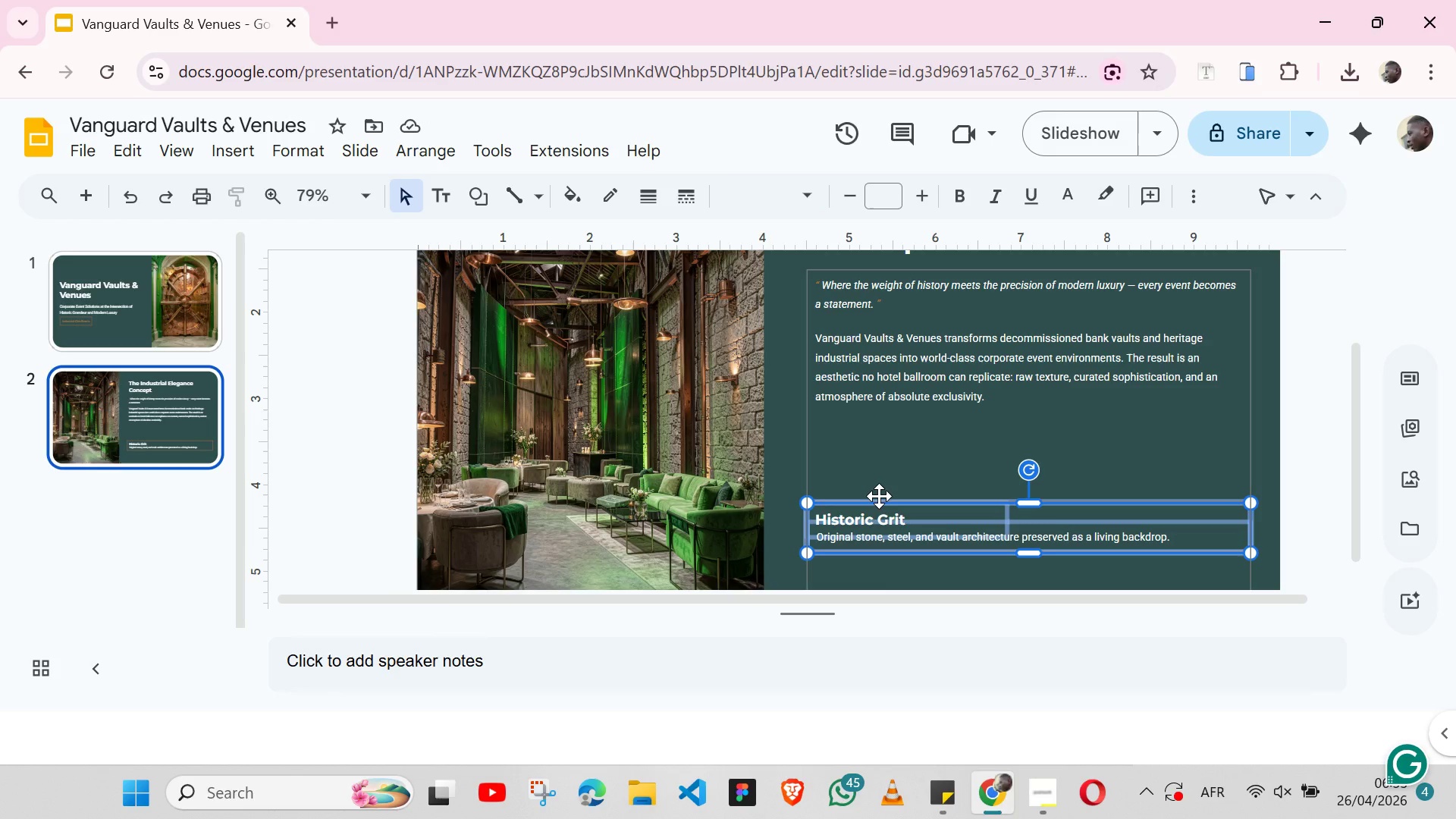 
key(Shift+ShiftLeft)
 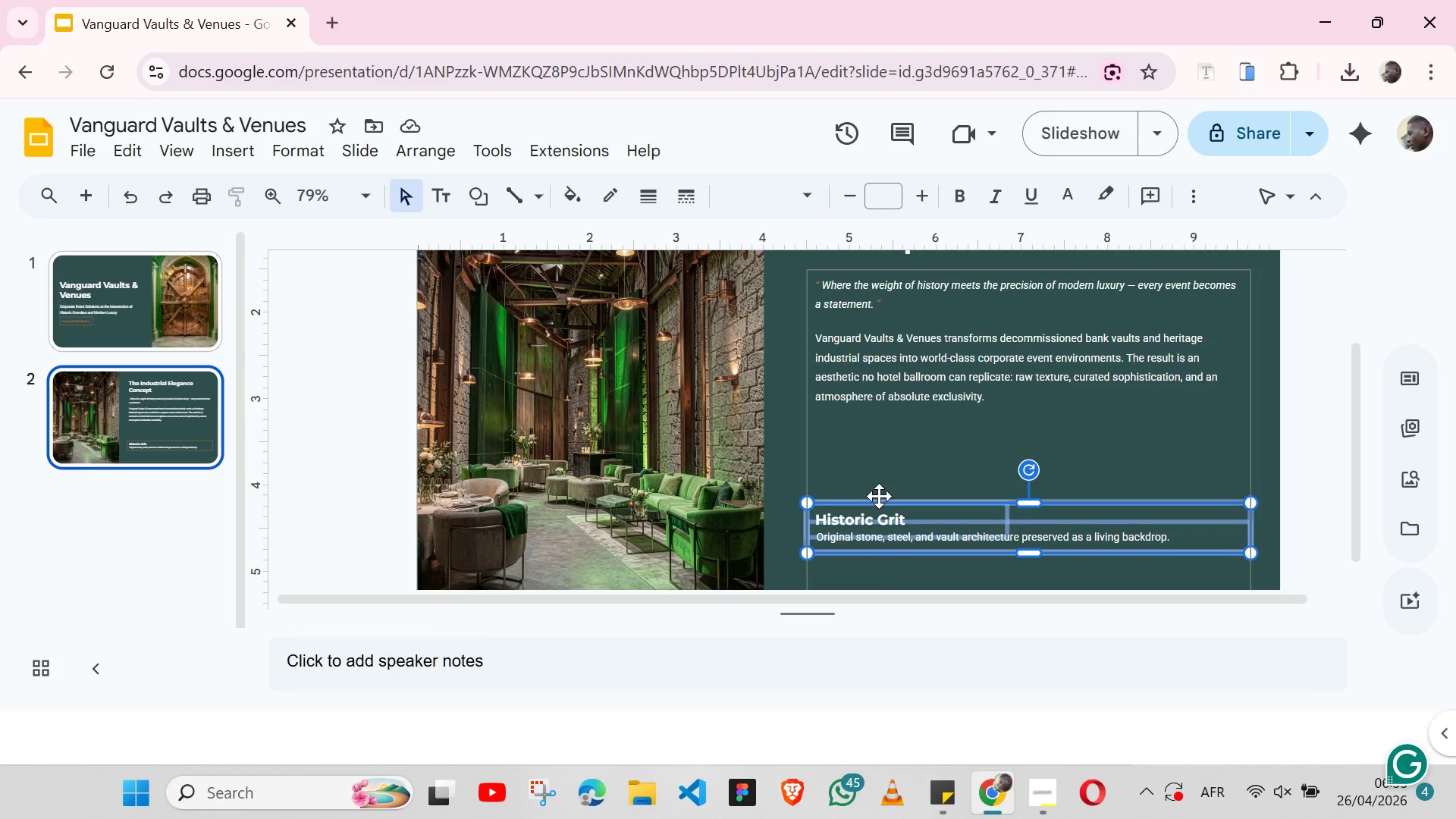 
key(Shift+ShiftLeft)
 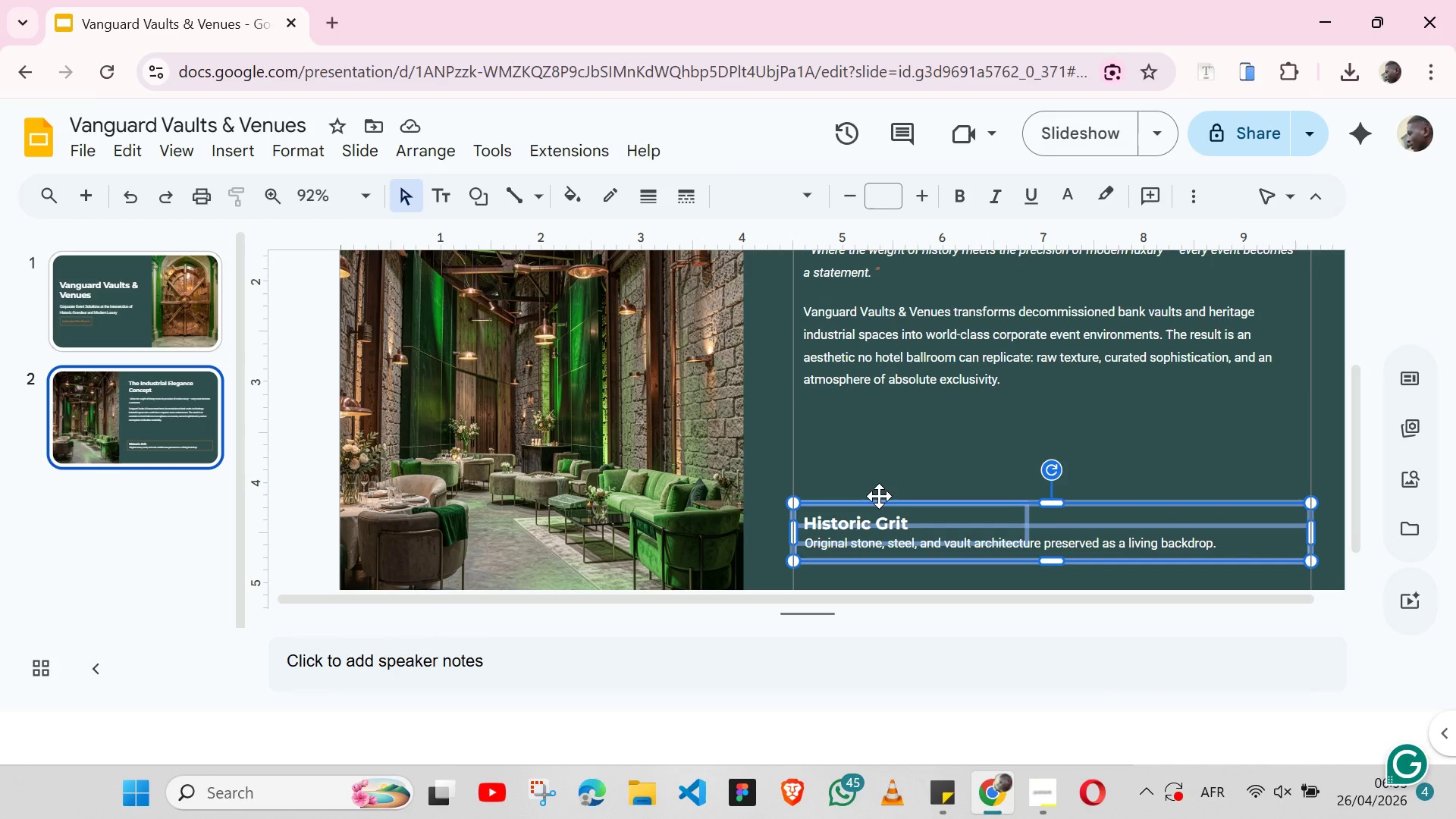 
key(Shift+ArrowUp)
 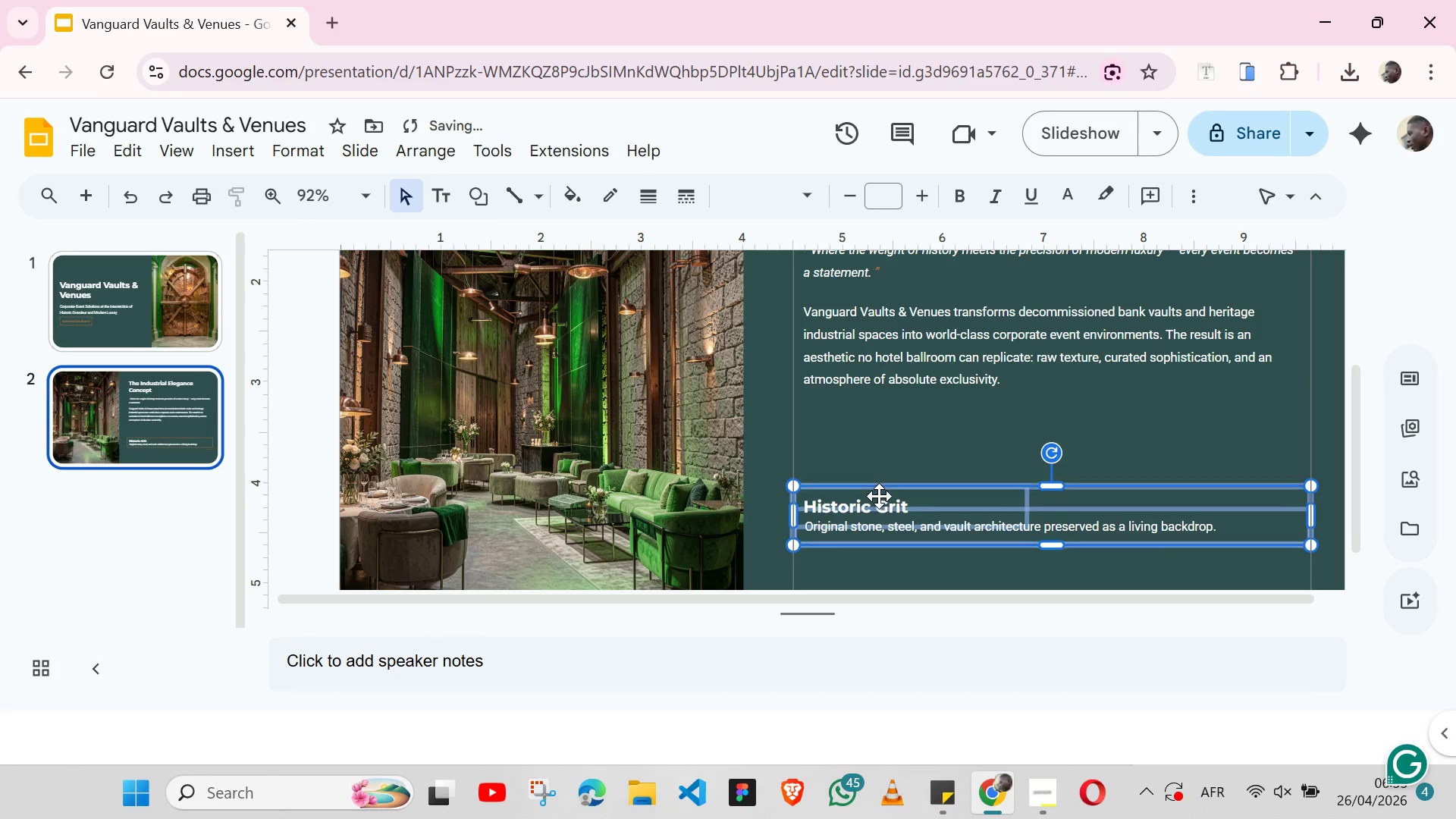 
key(Shift+ArrowUp)
 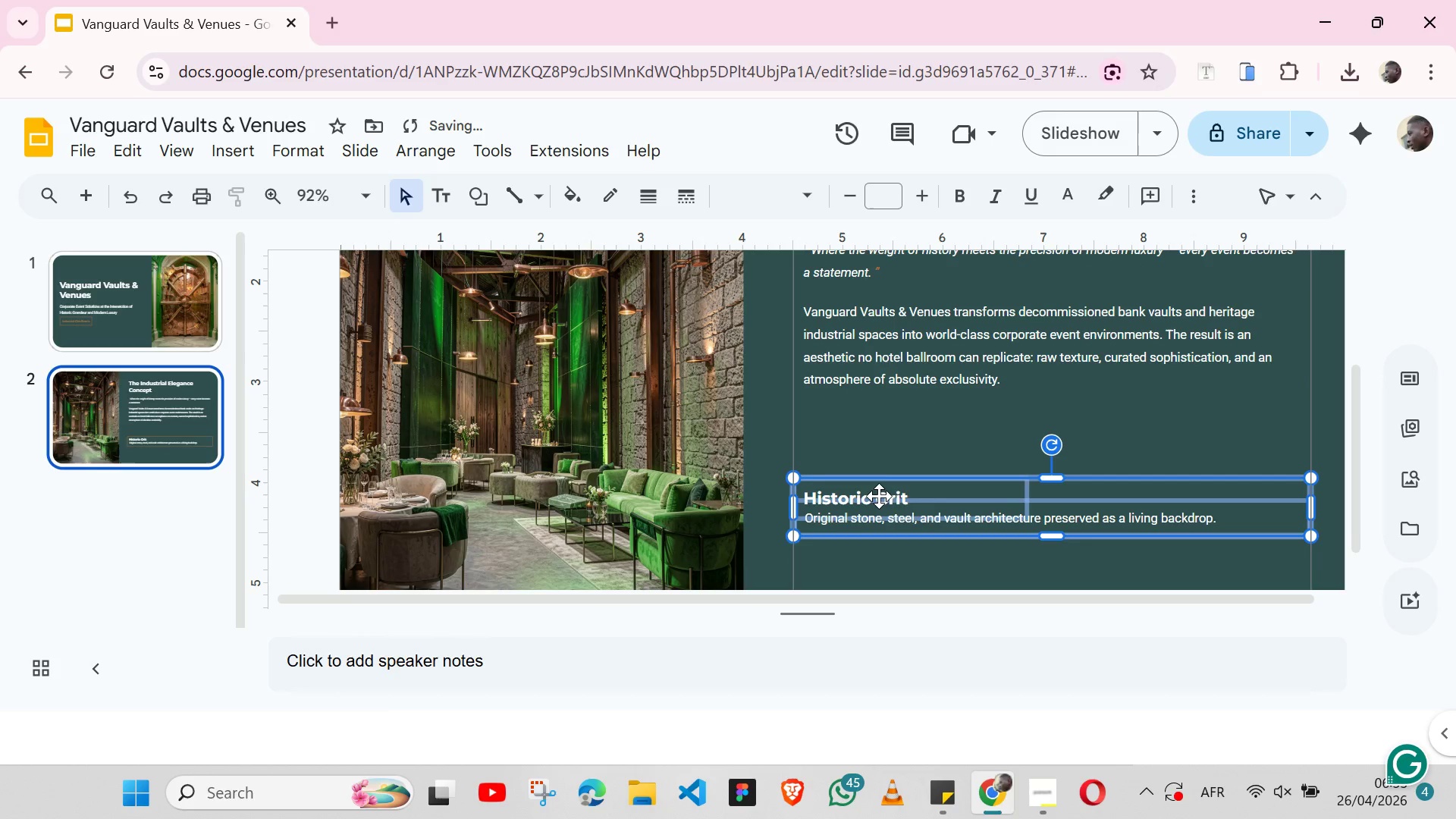 
key(Shift+ArrowUp)
 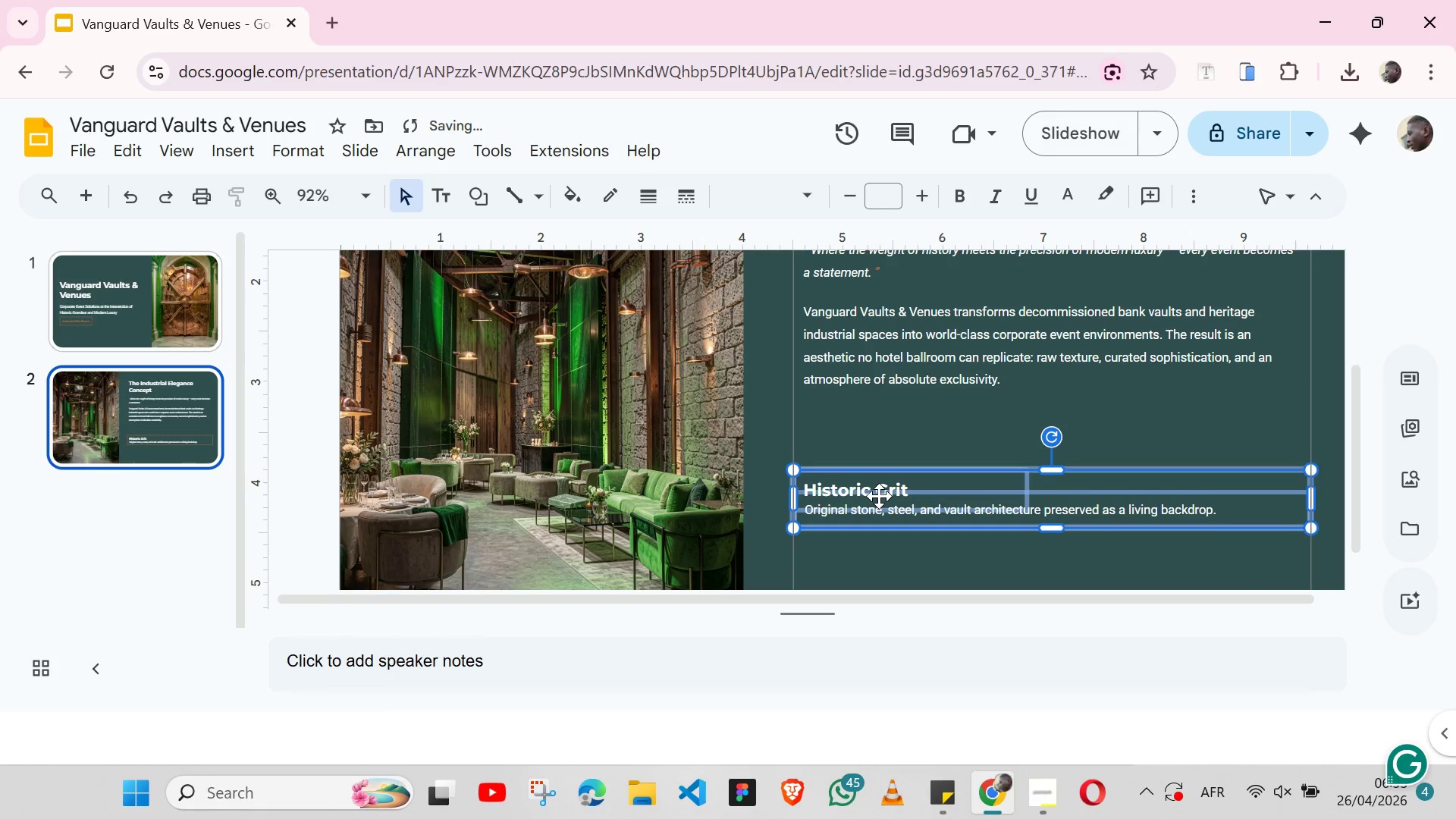 
key(Shift+ArrowUp)
 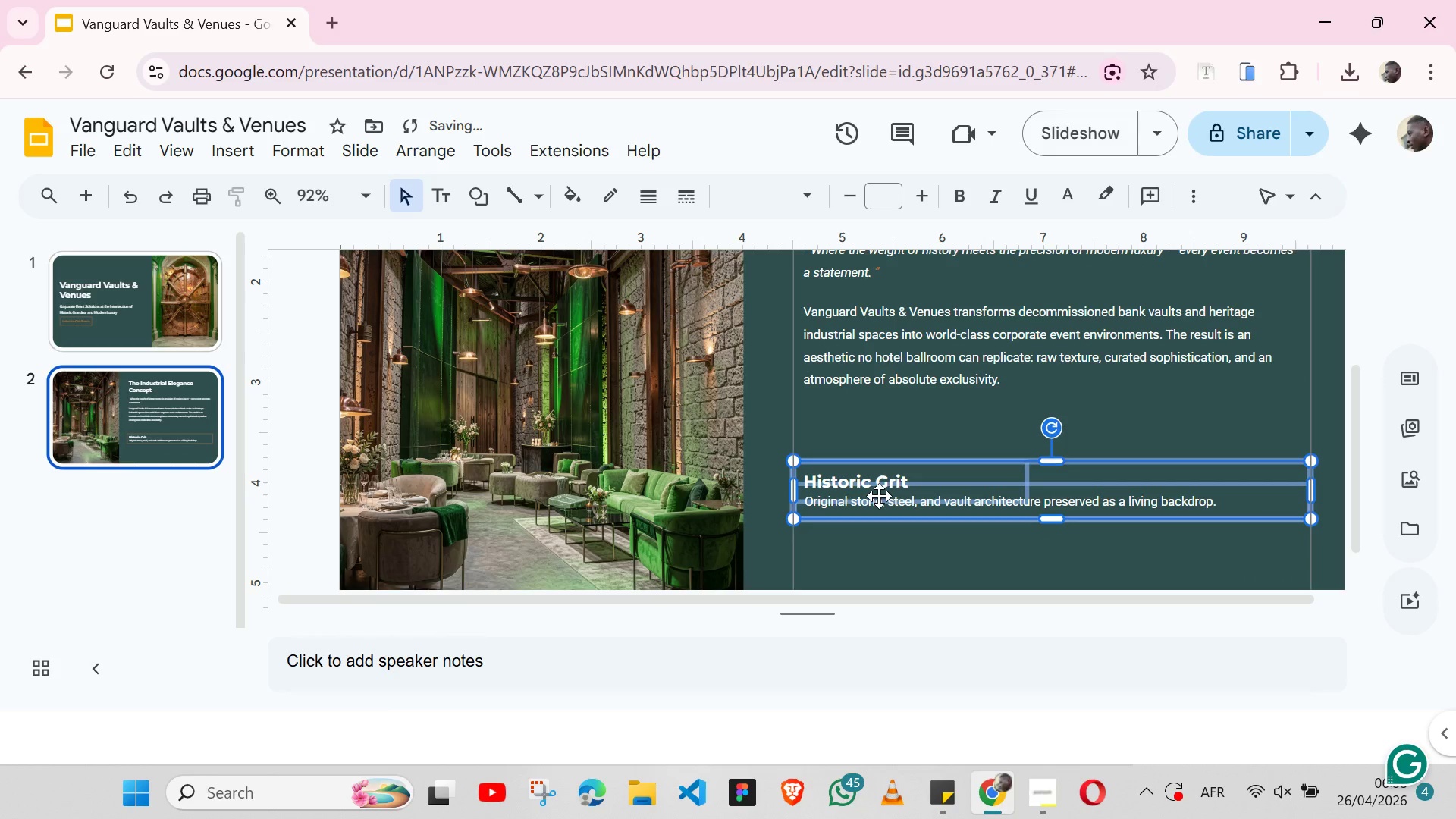 
key(Shift+ArrowUp)
 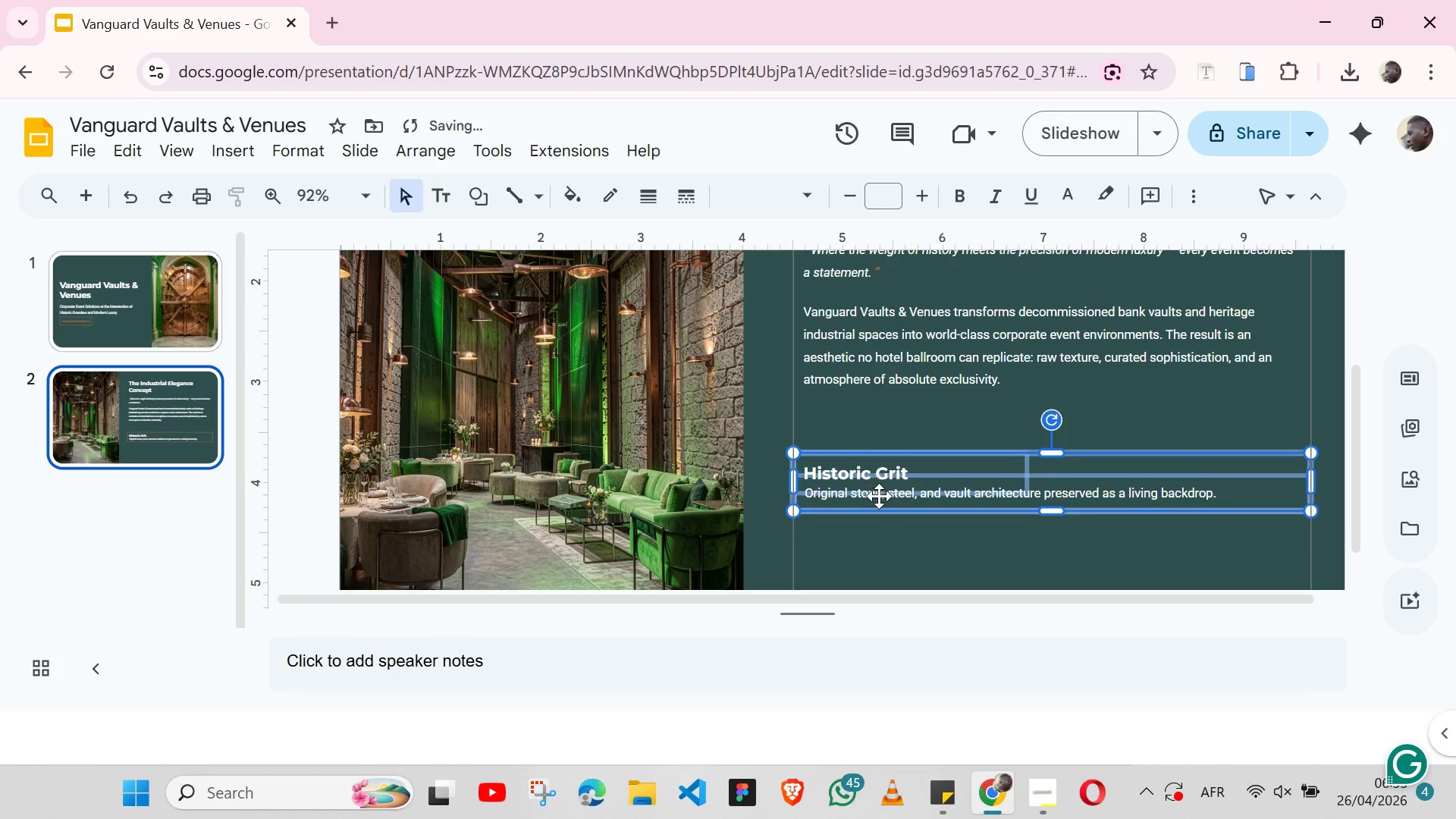 
key(Shift+ArrowUp)
 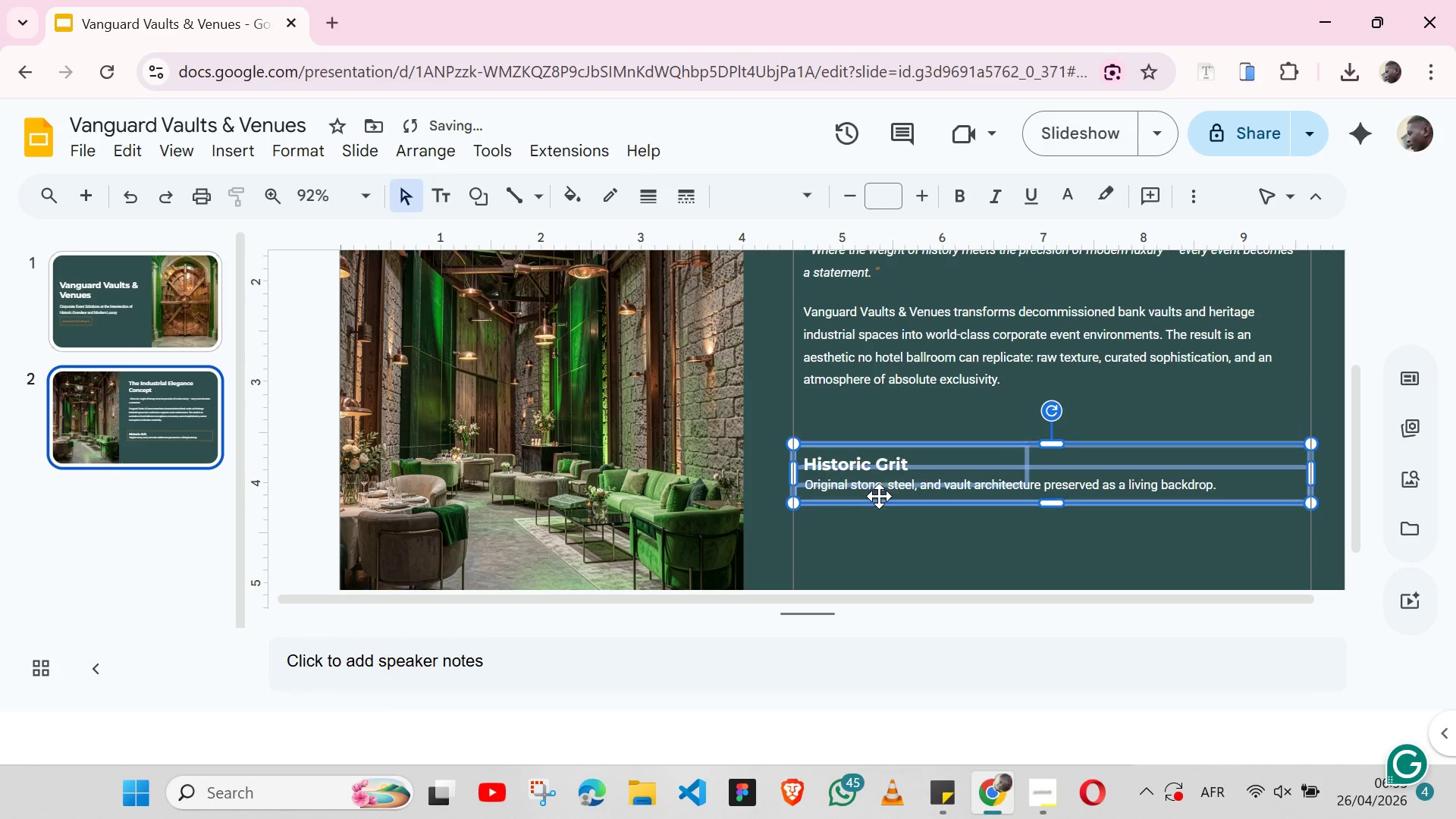 
key(Shift+ArrowUp)
 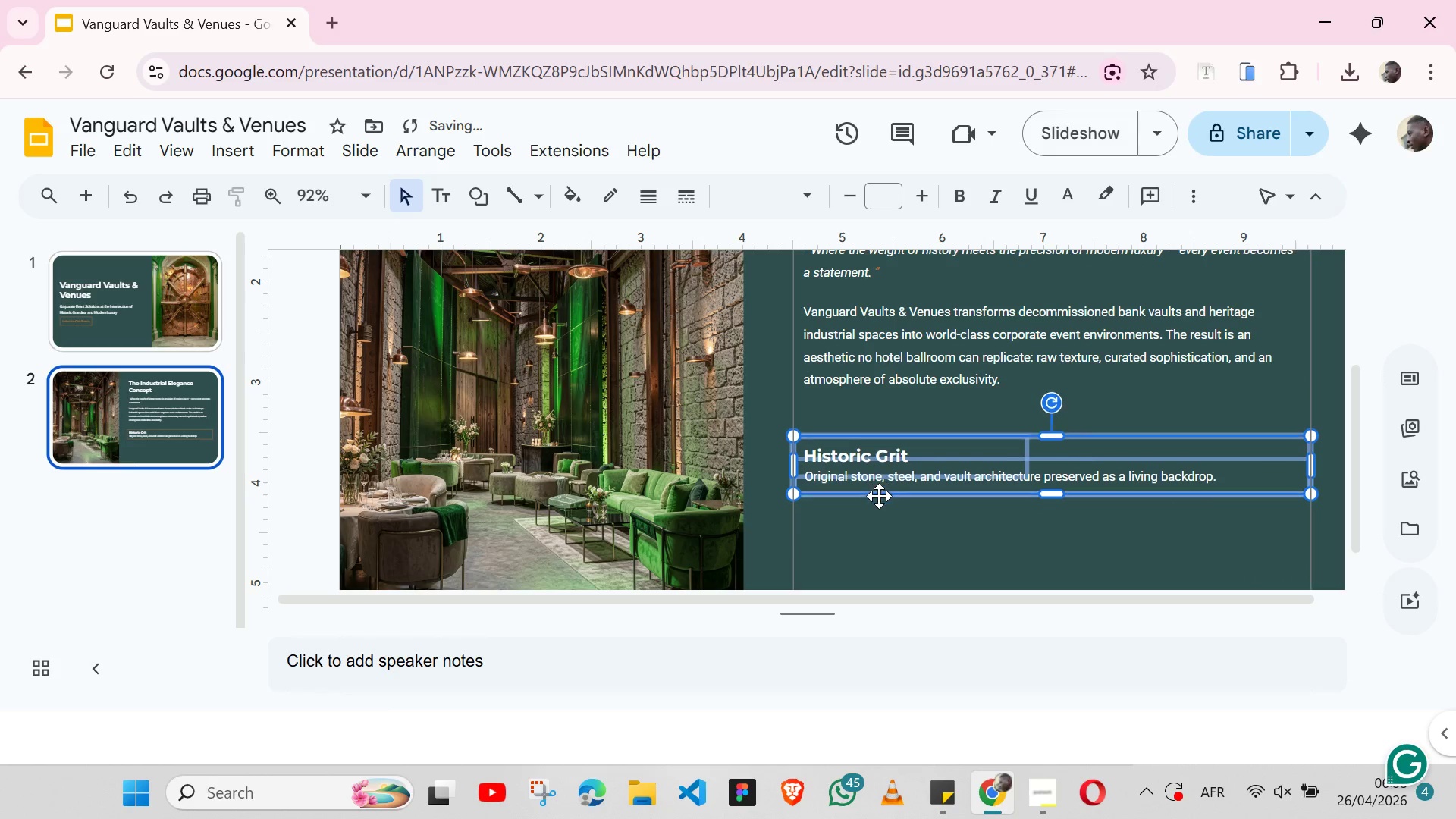 
key(Shift+ArrowUp)
 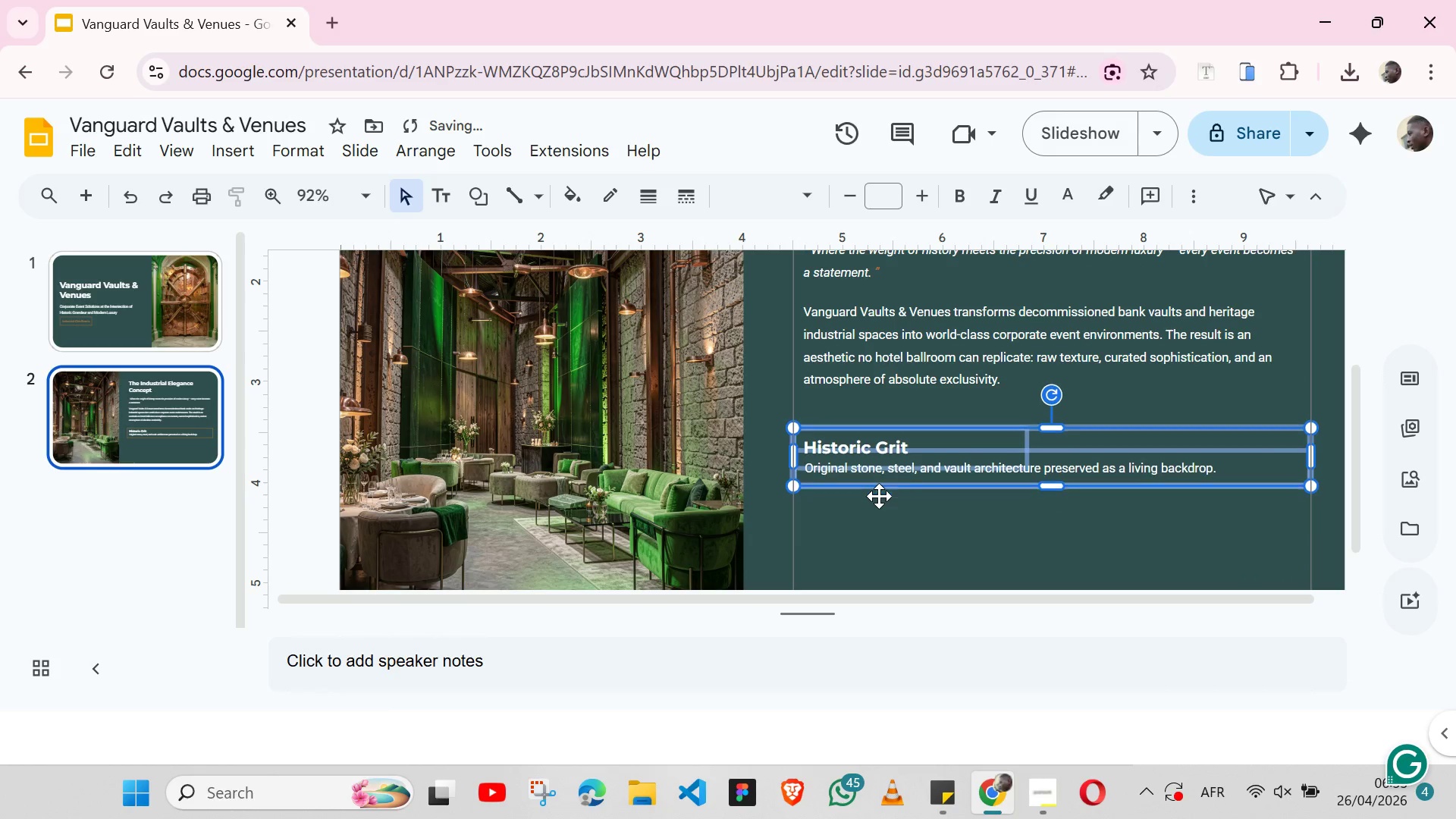 
key(Shift+ArrowUp)
 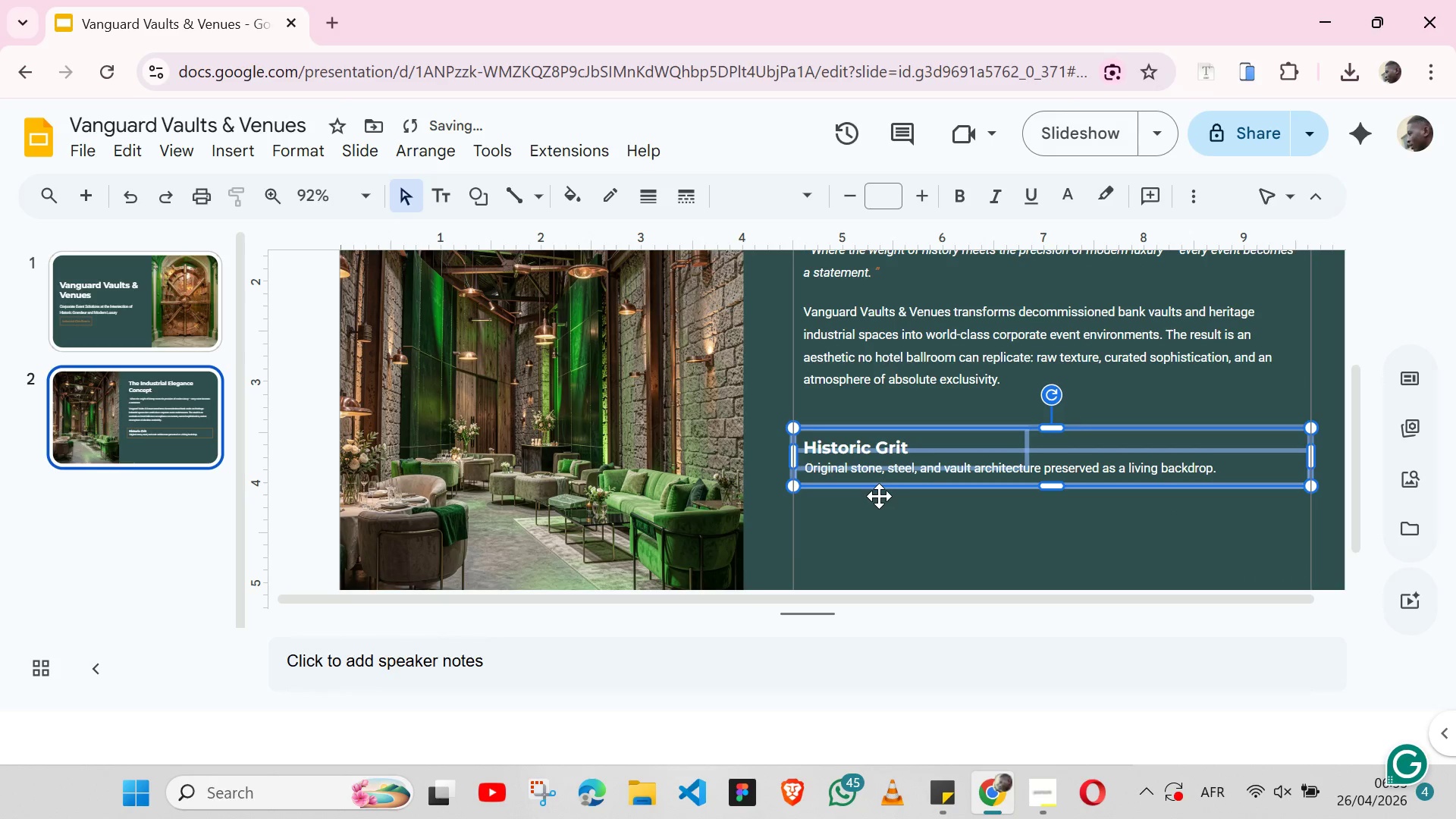 
key(Shift+ArrowUp)
 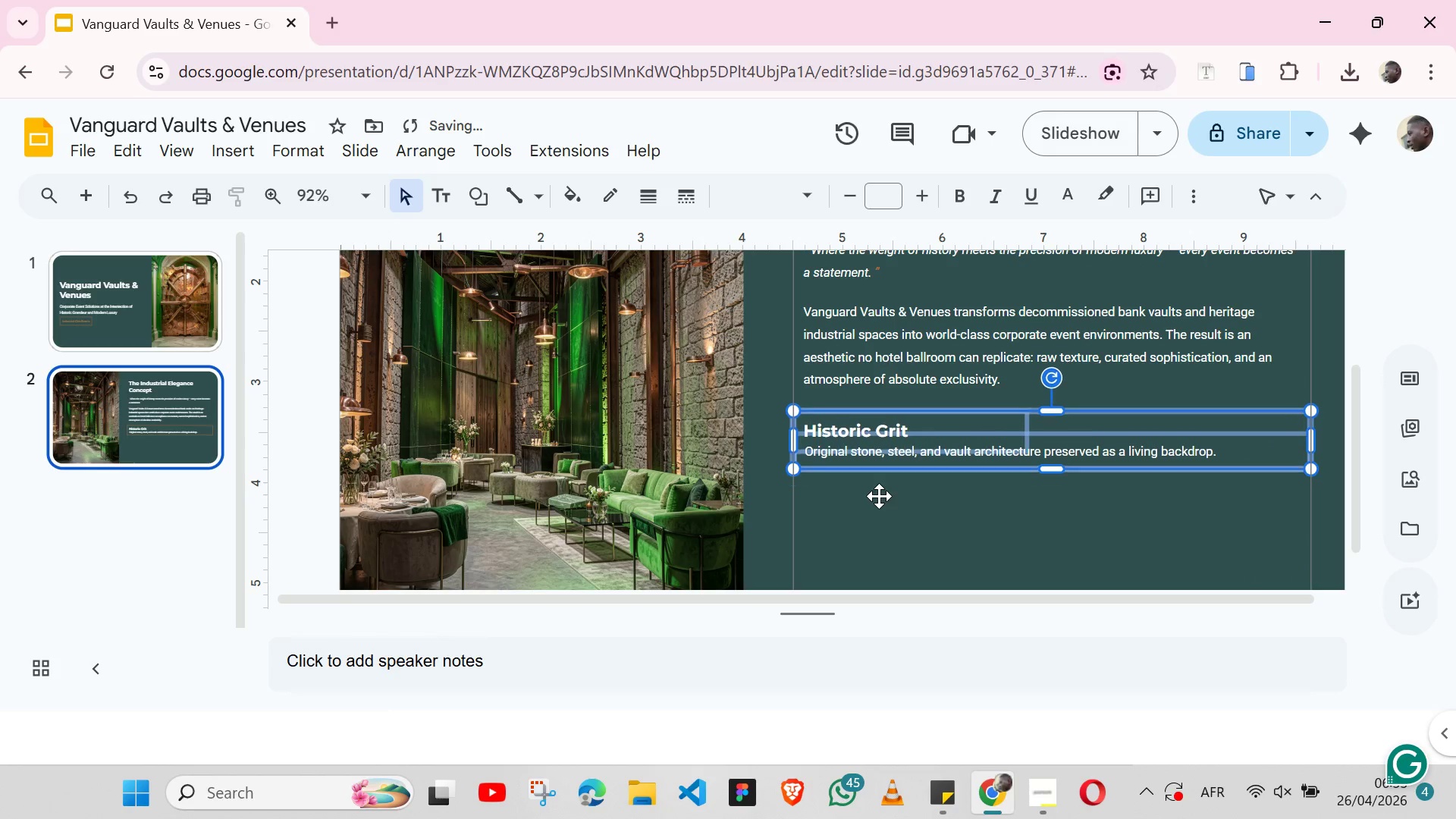 
key(Shift+ArrowUp)
 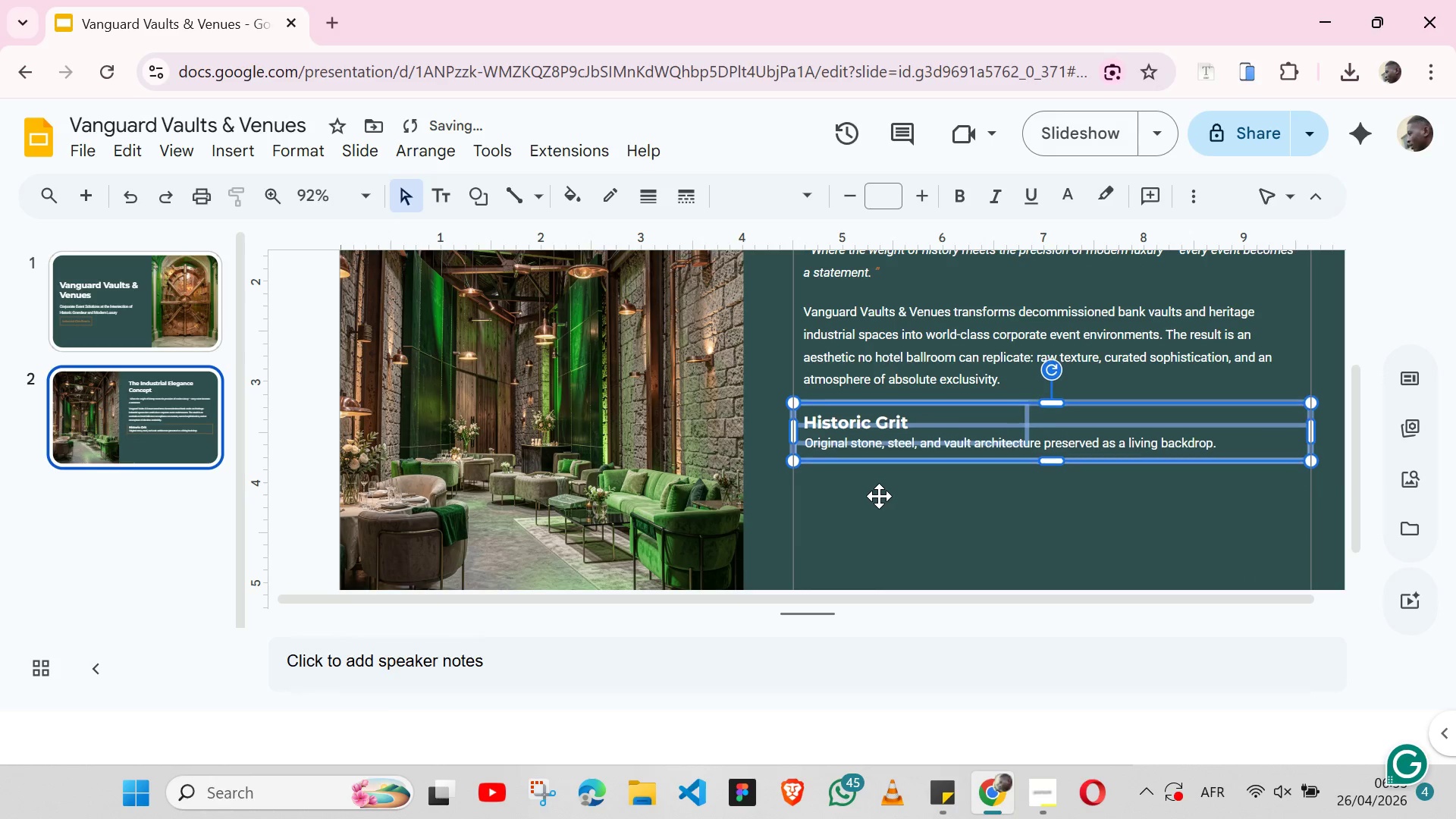 
key(Shift+ArrowUp)
 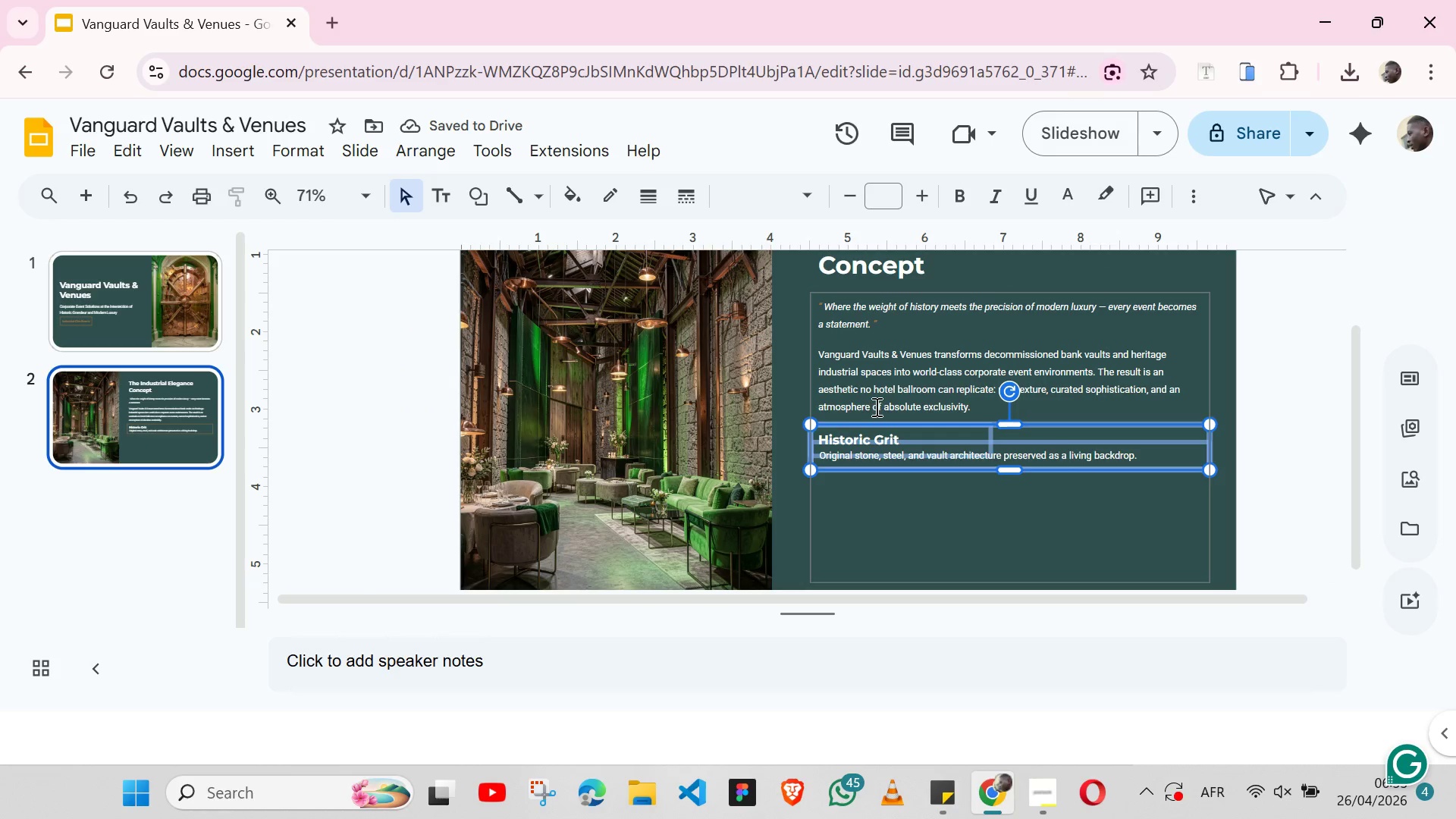 
wait(5.53)
 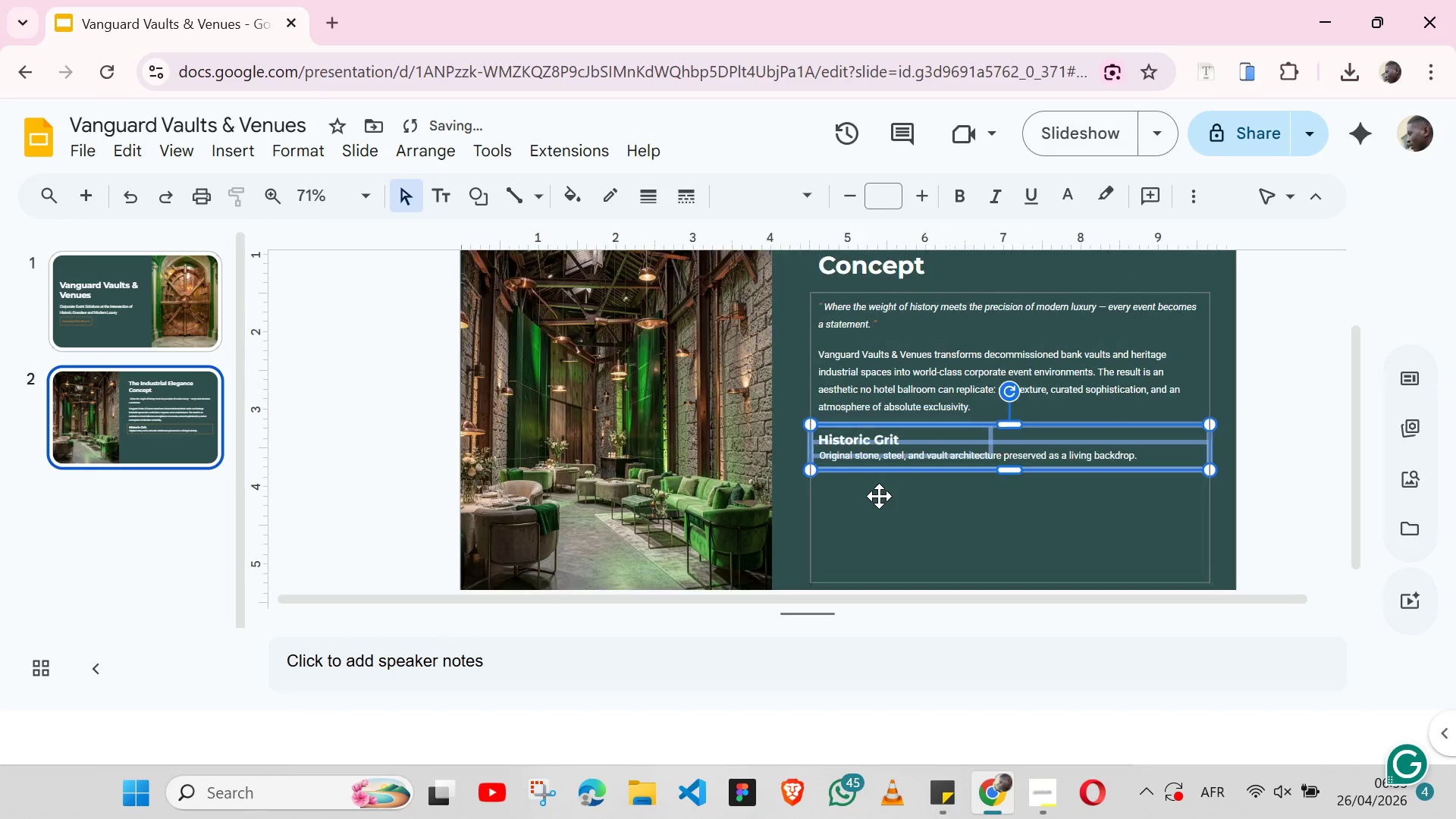 
left_click([786, 492])
 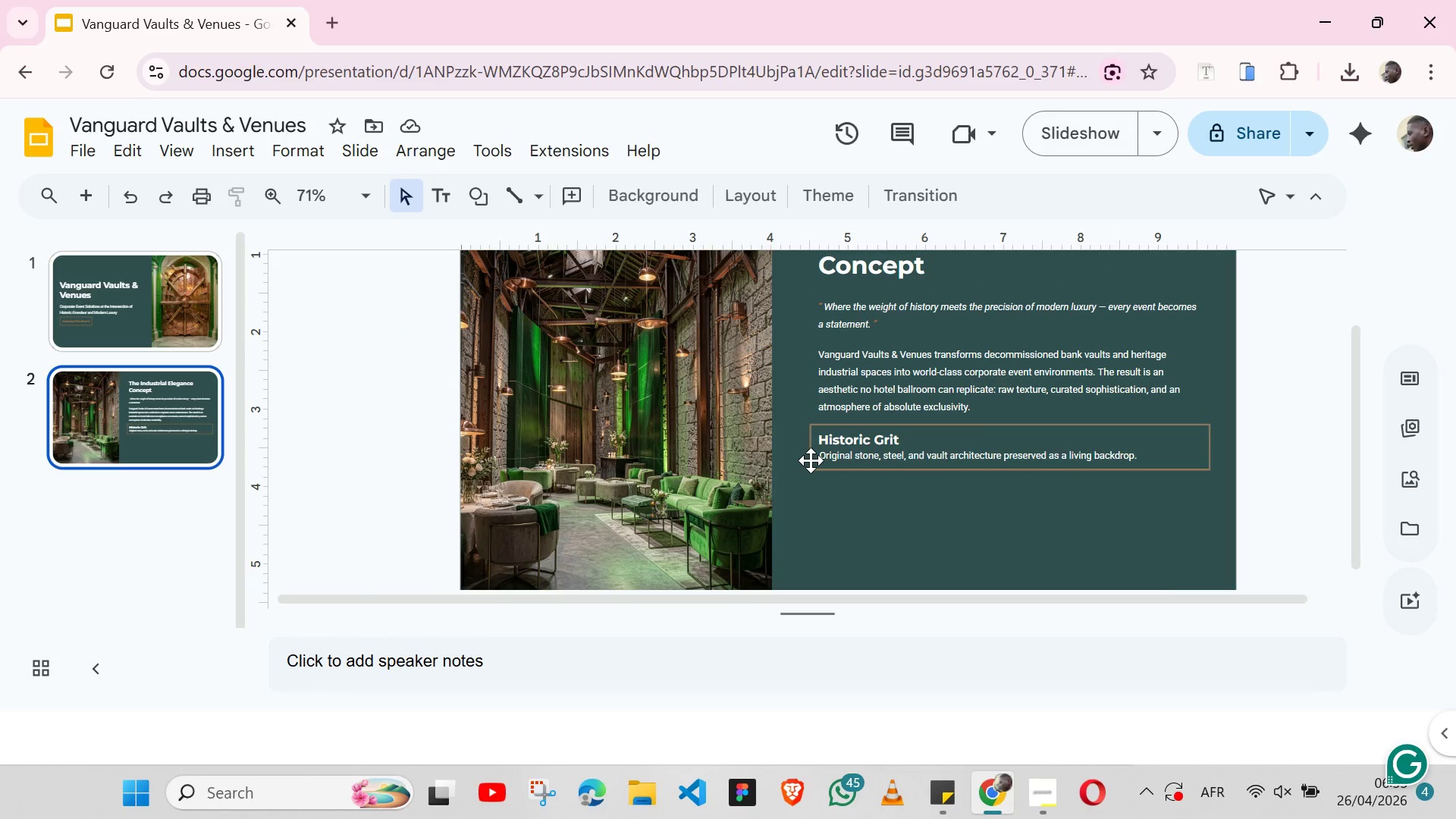 
left_click([811, 460])
 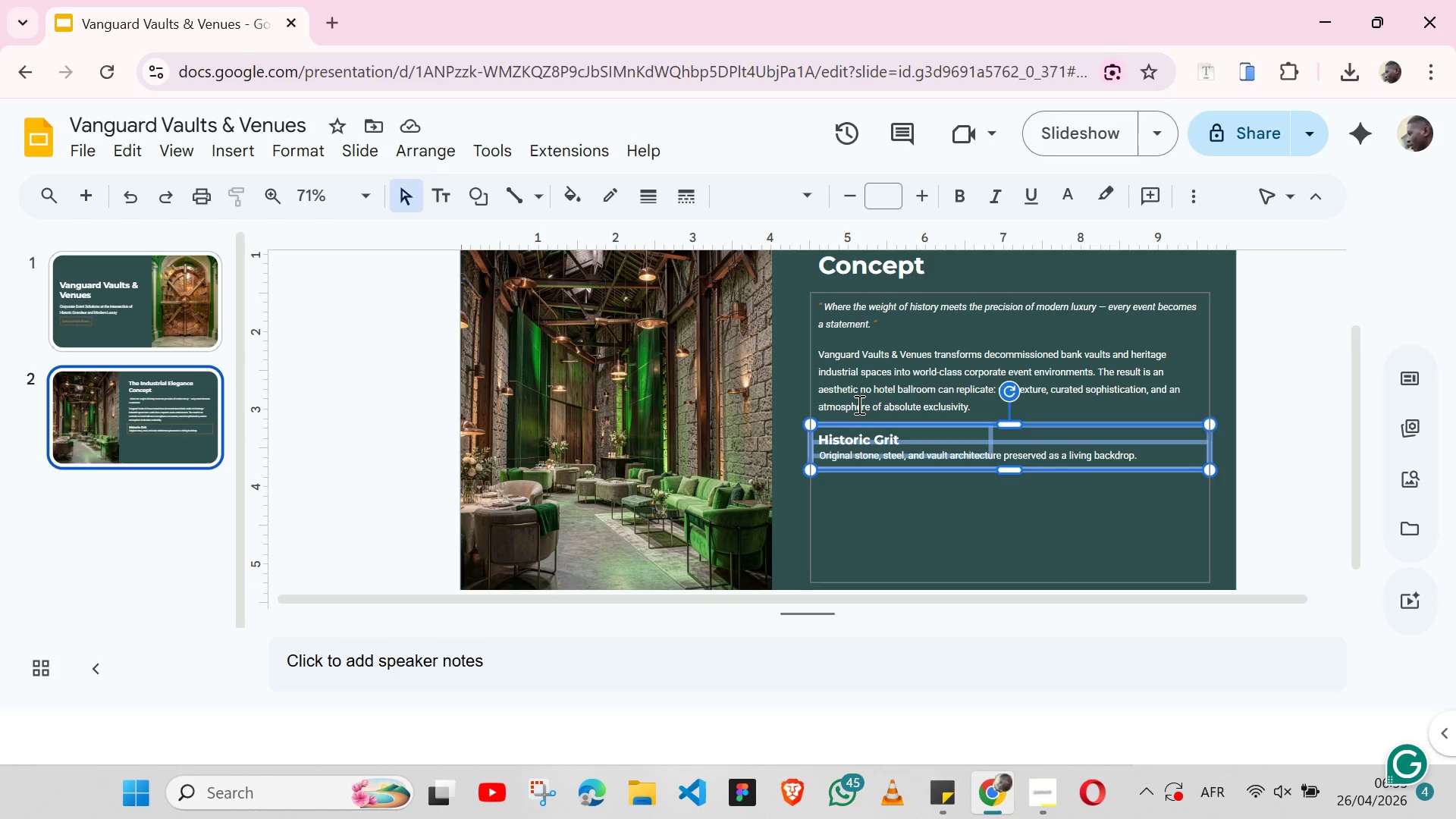 
wait(7.64)
 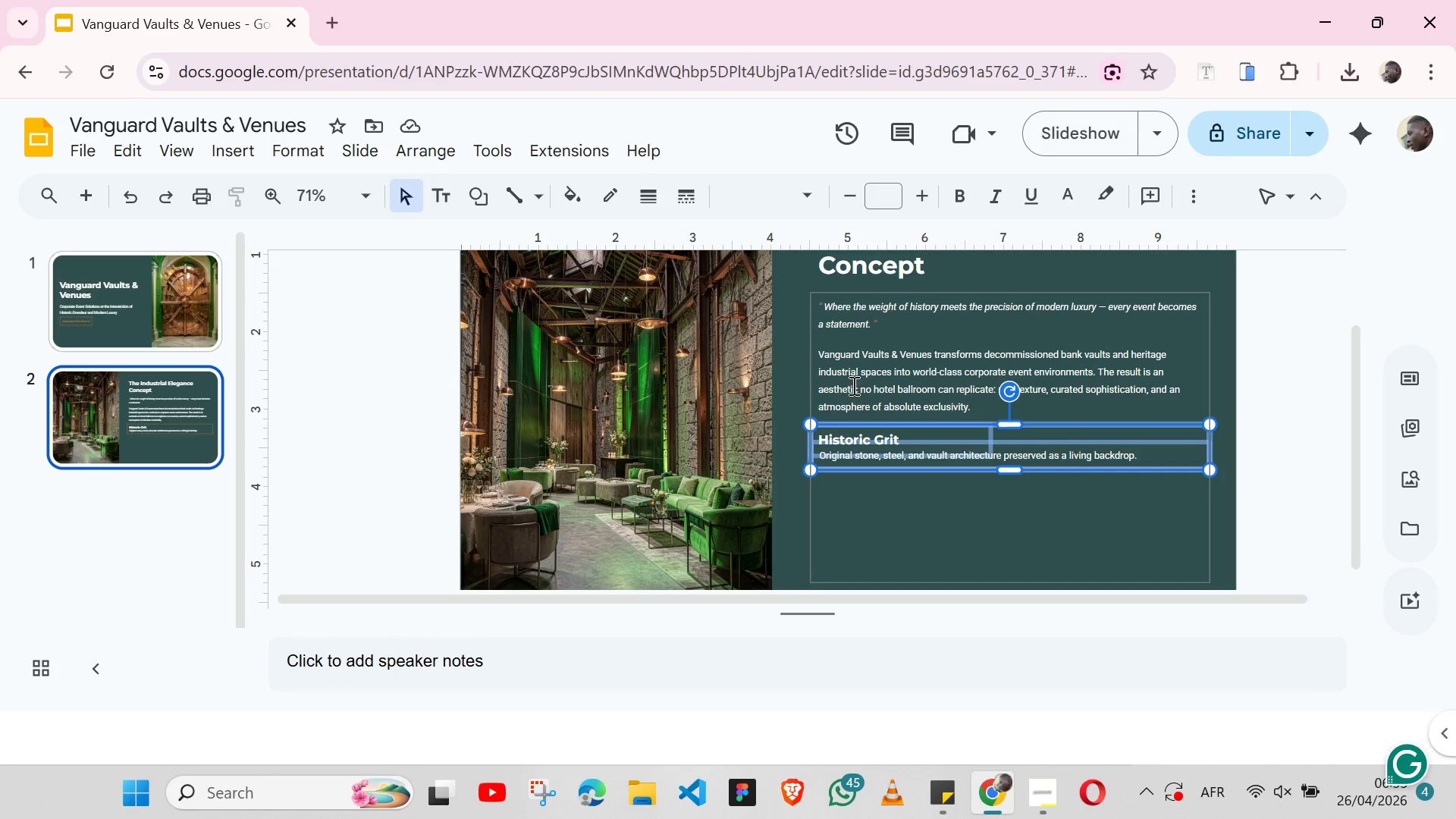 
key(Shift+ArrowUp)
 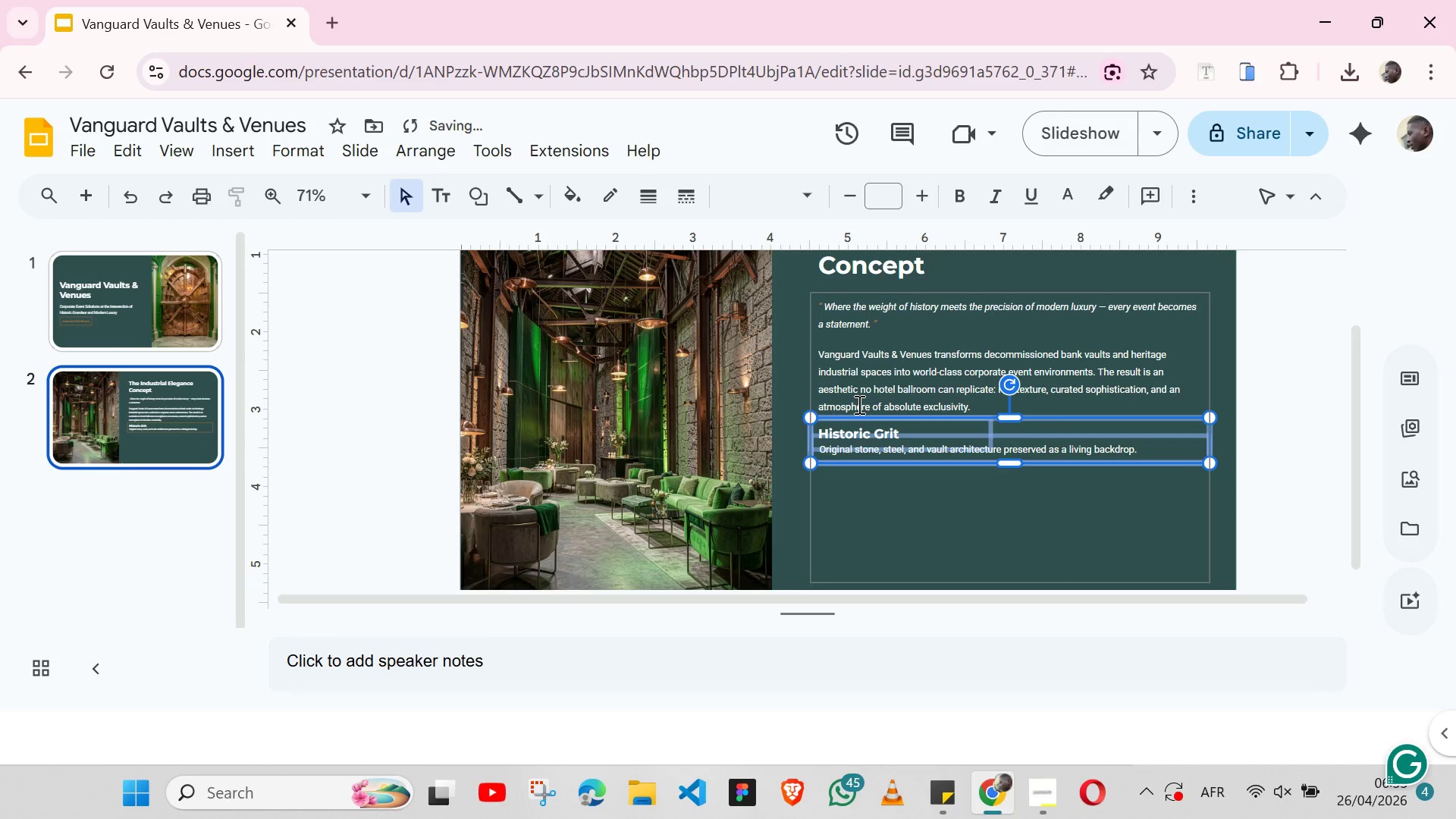 
key(Control+C)
 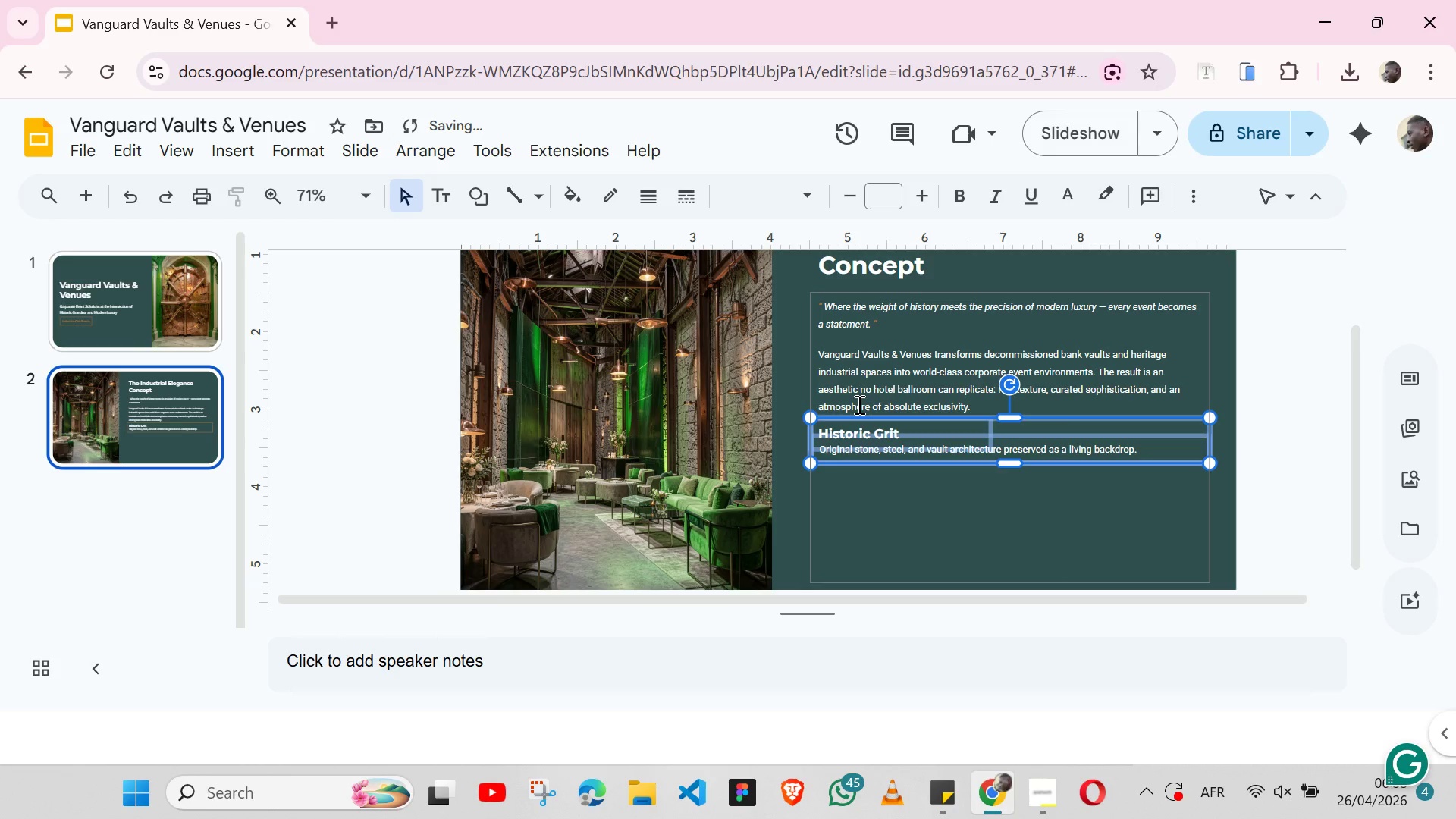 
key(Control+ControlLeft)
 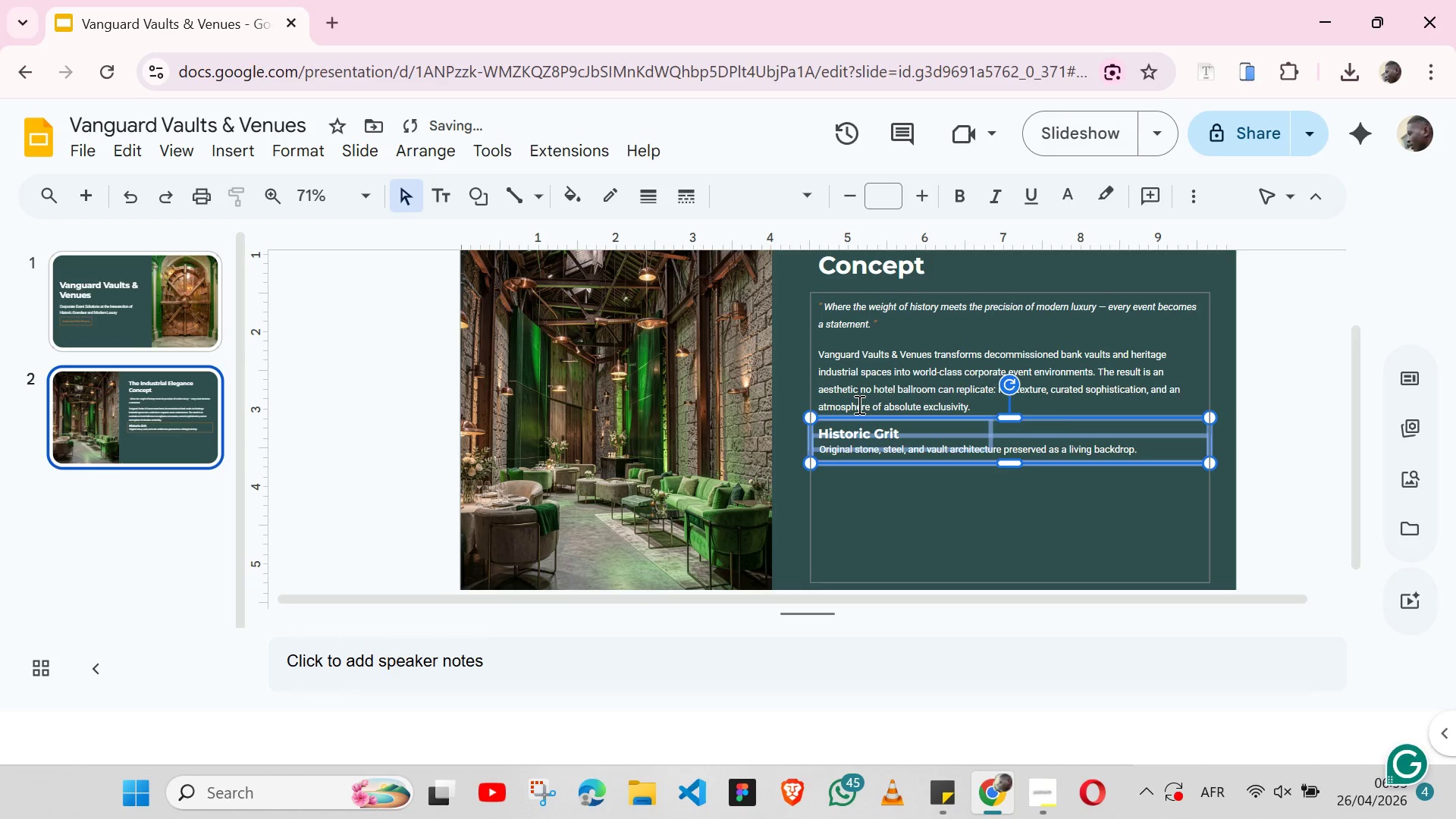 
key(Control+V)
 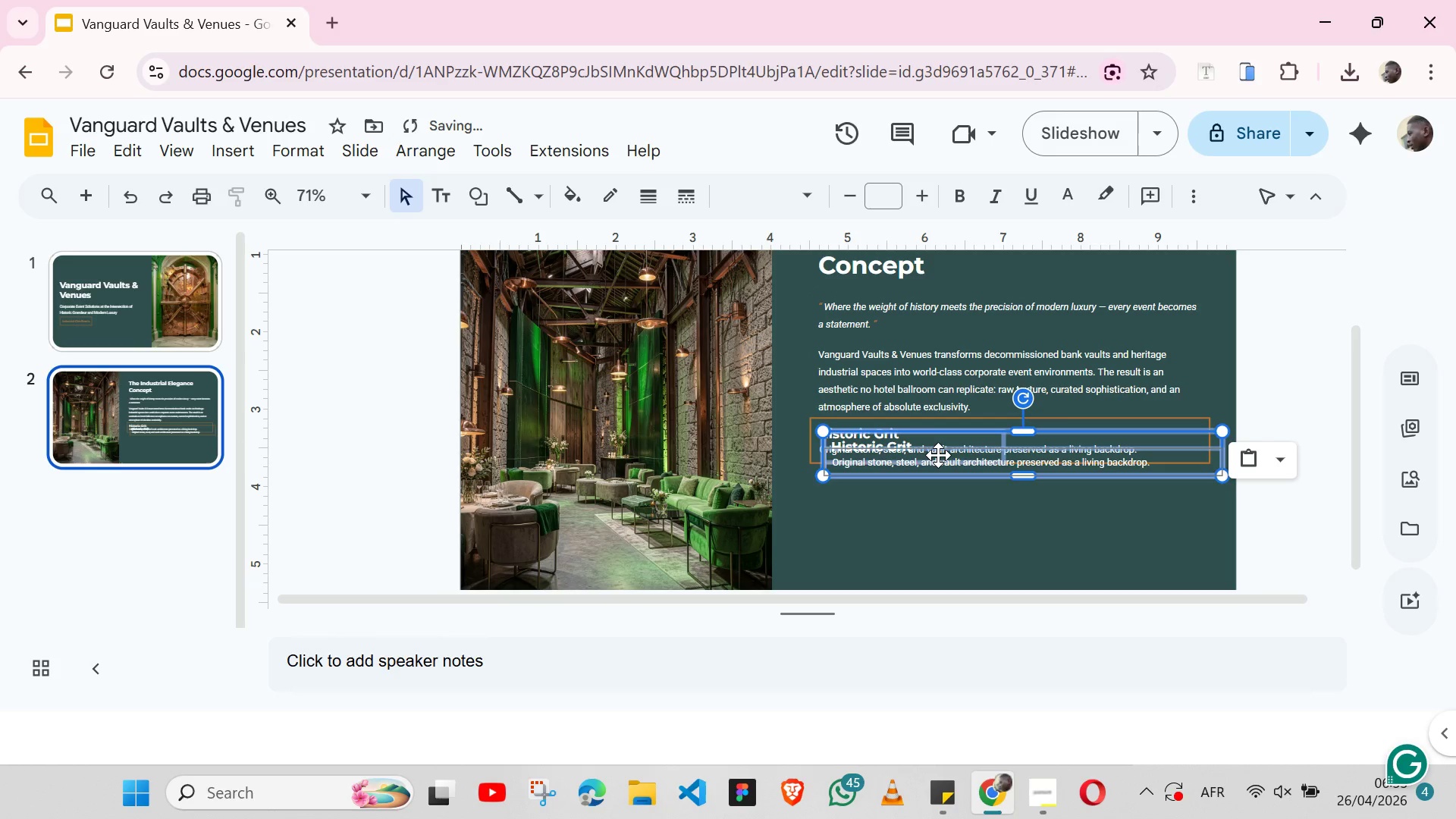 
left_click_drag(start_coordinate=[938, 455], to_coordinate=[927, 503])
 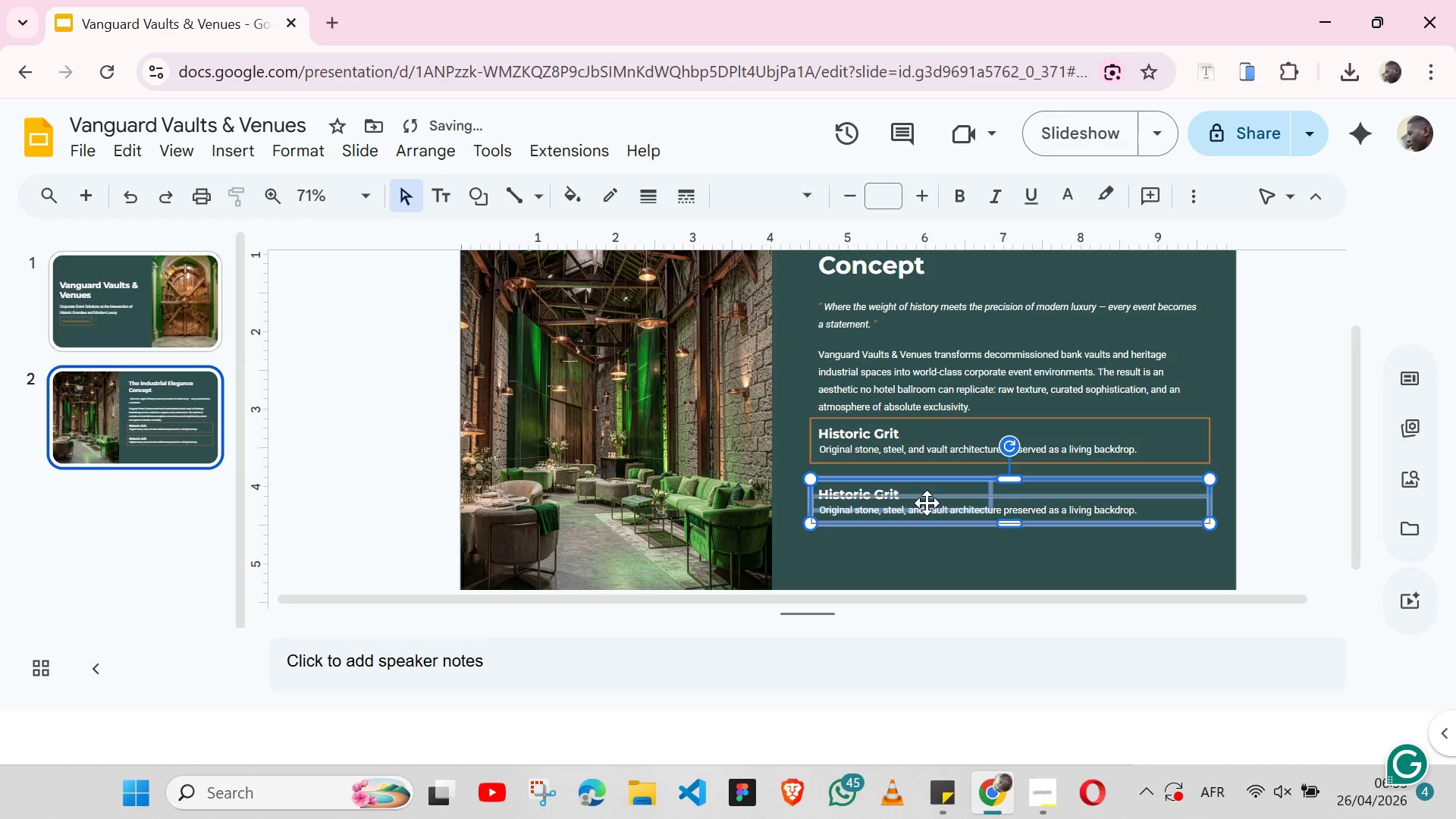 
key(Shift+ArrowUp)
 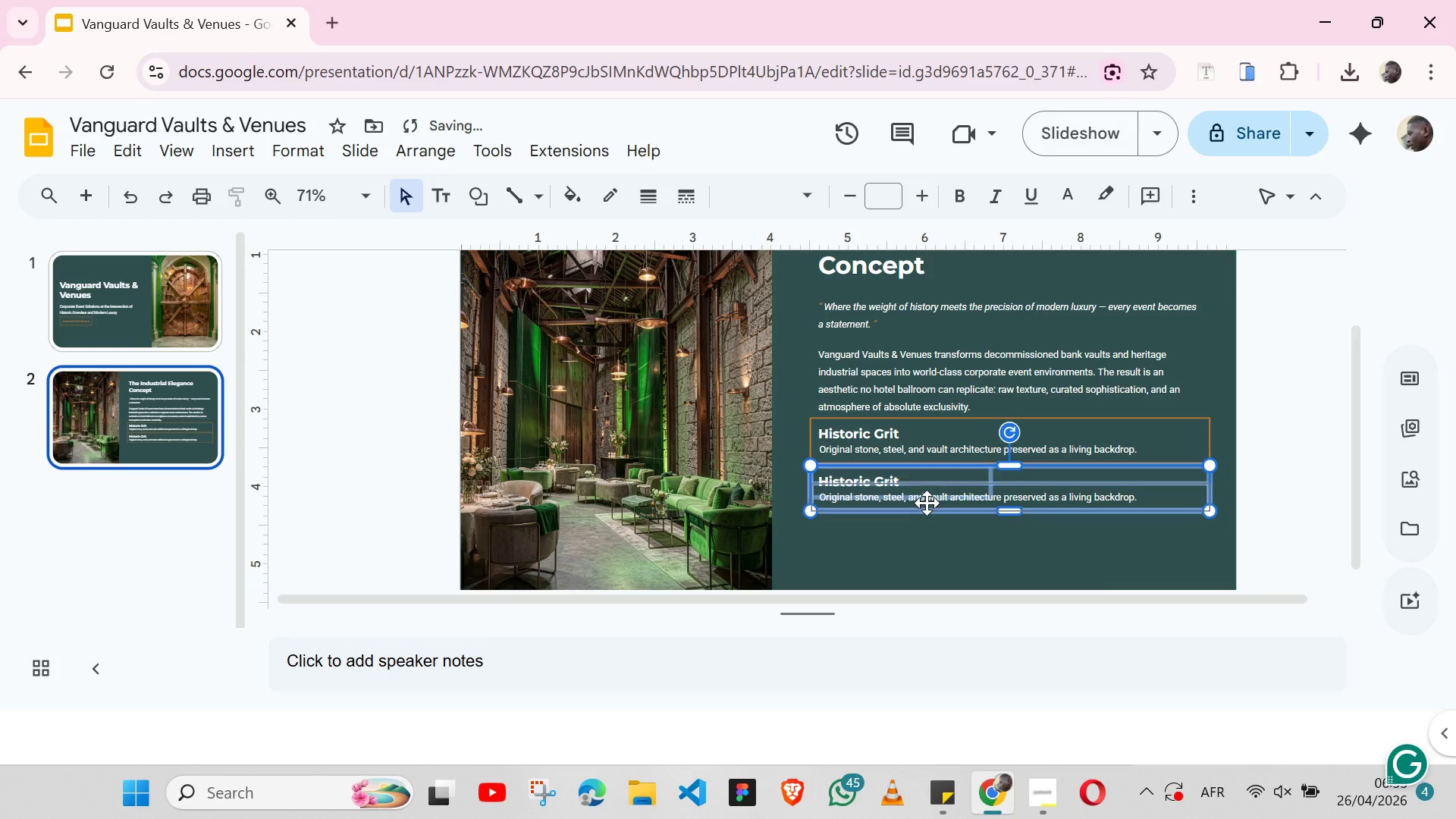 
key(Shift+ArrowUp)
 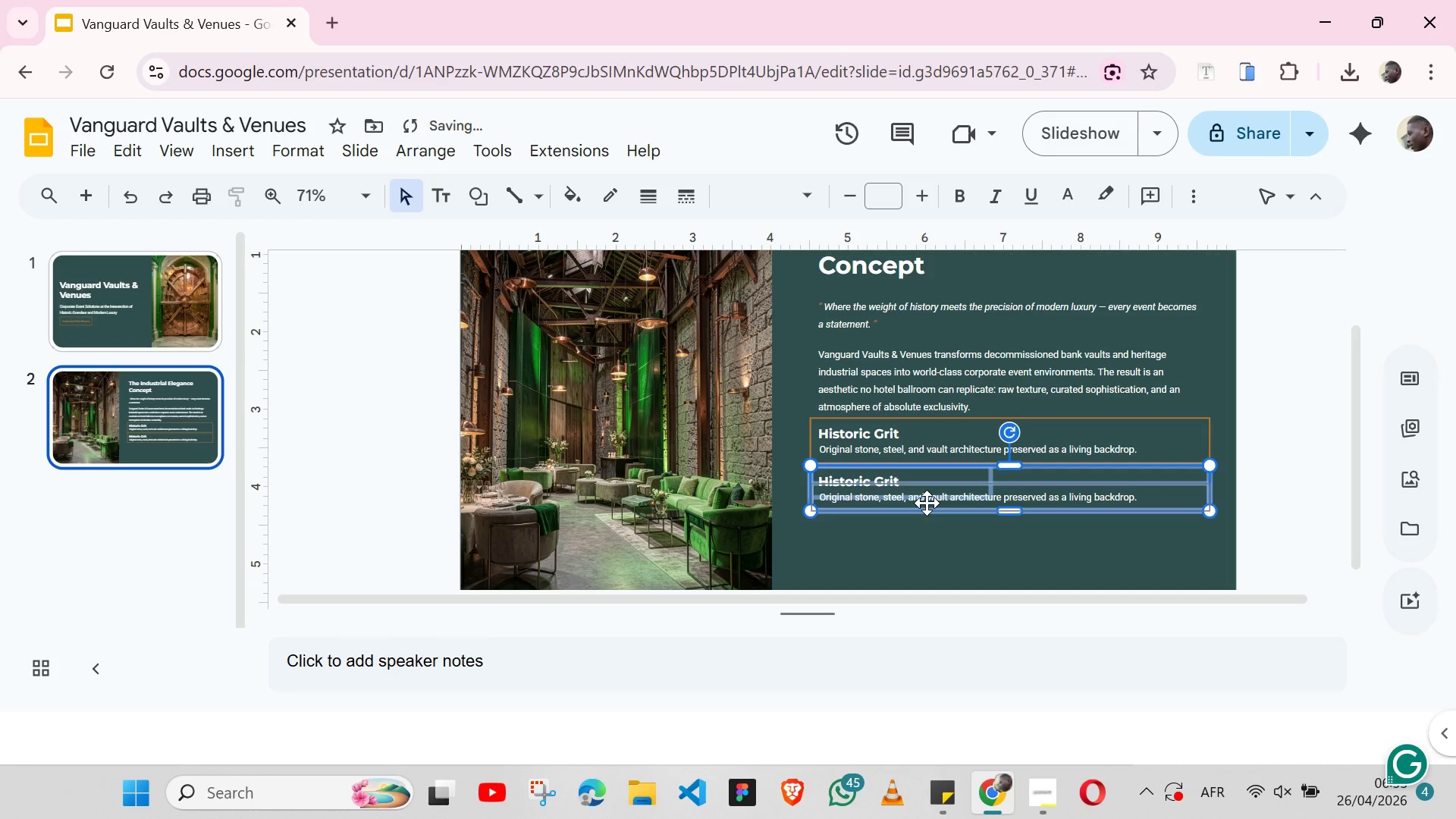 
key(Control+V)
 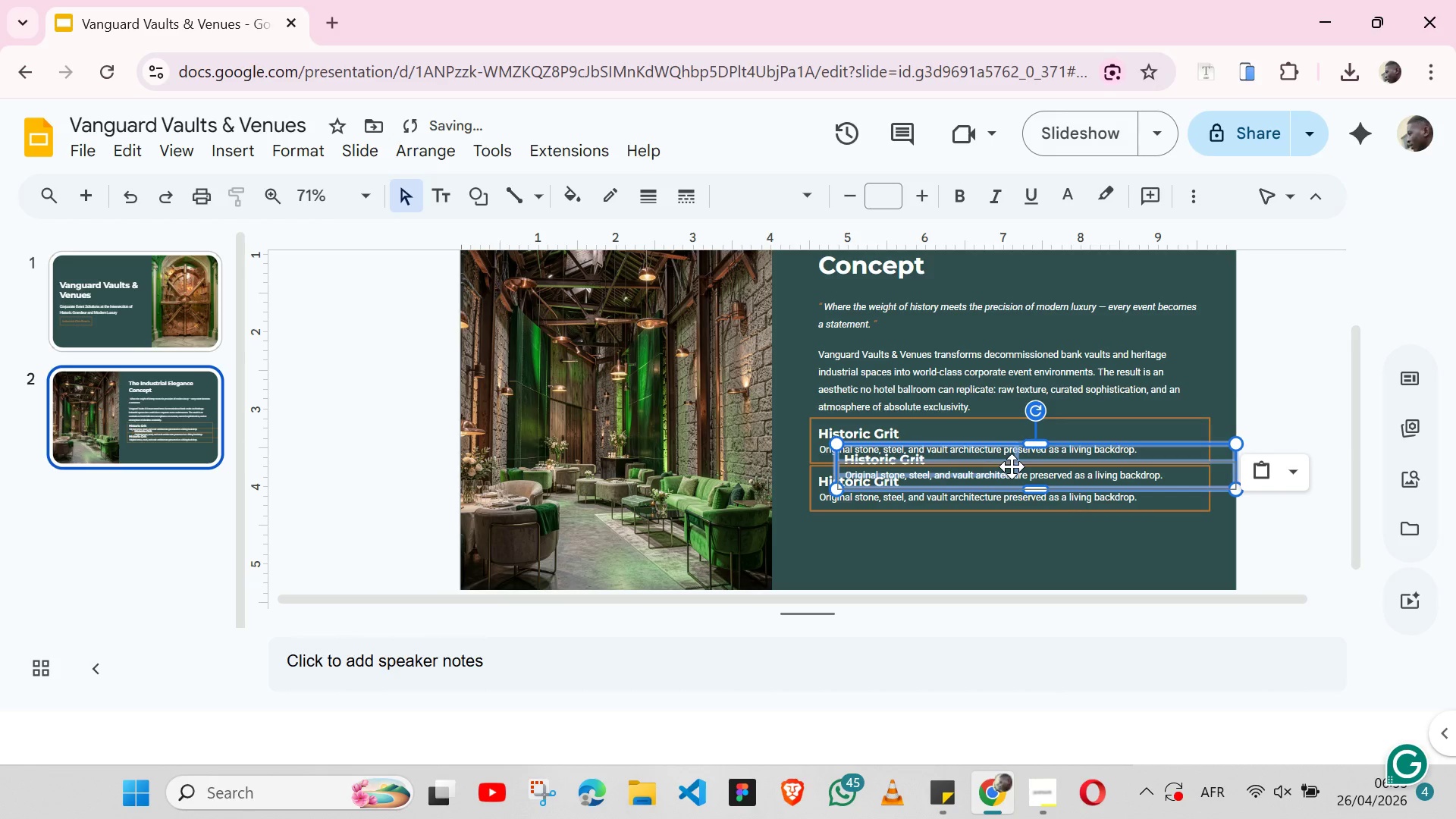 
left_click_drag(start_coordinate=[1012, 466], to_coordinate=[987, 543])
 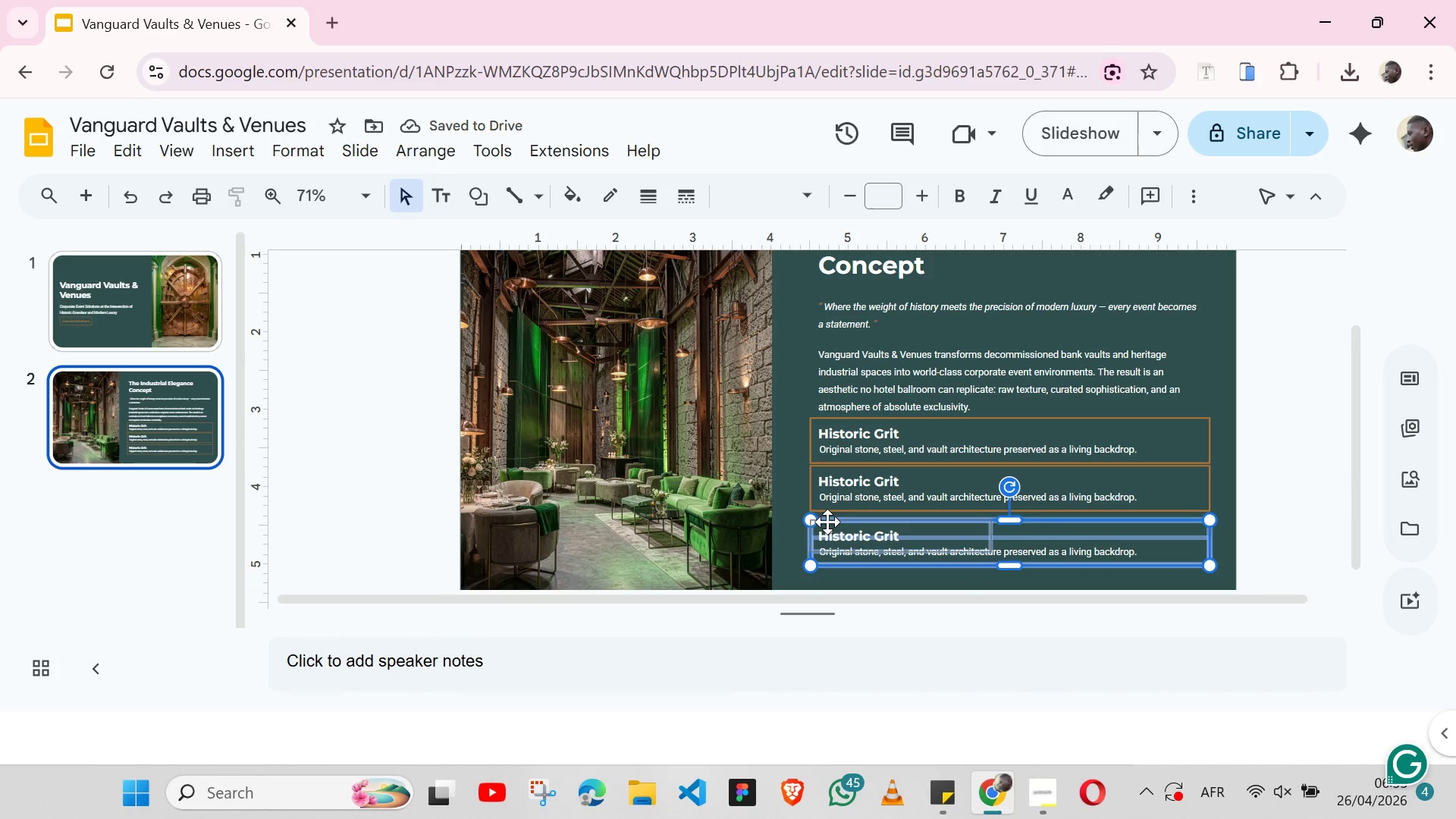 
hold_key(key=ShiftLeft, duration=1.51)
 